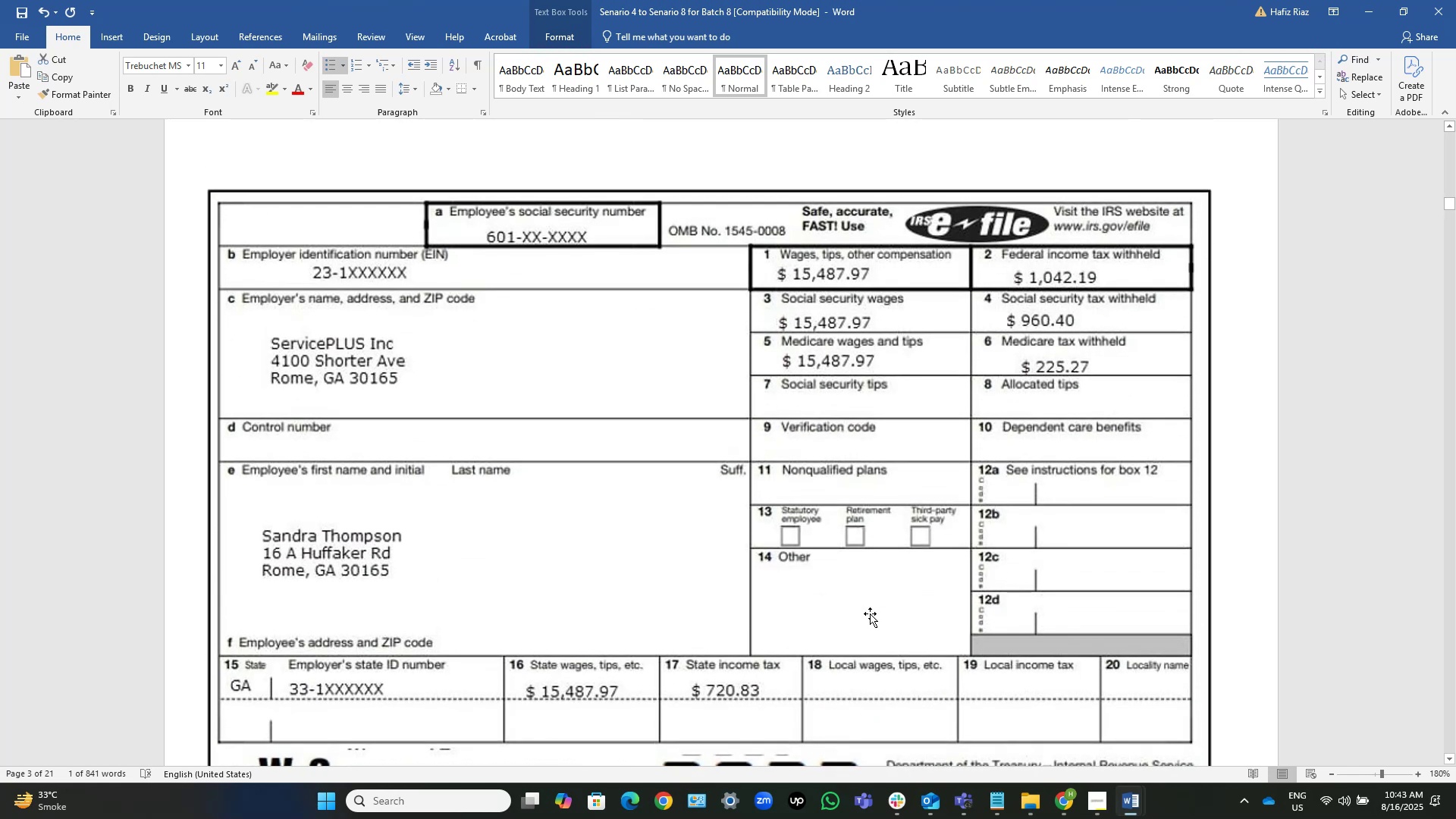 
key(Alt+AltLeft)
 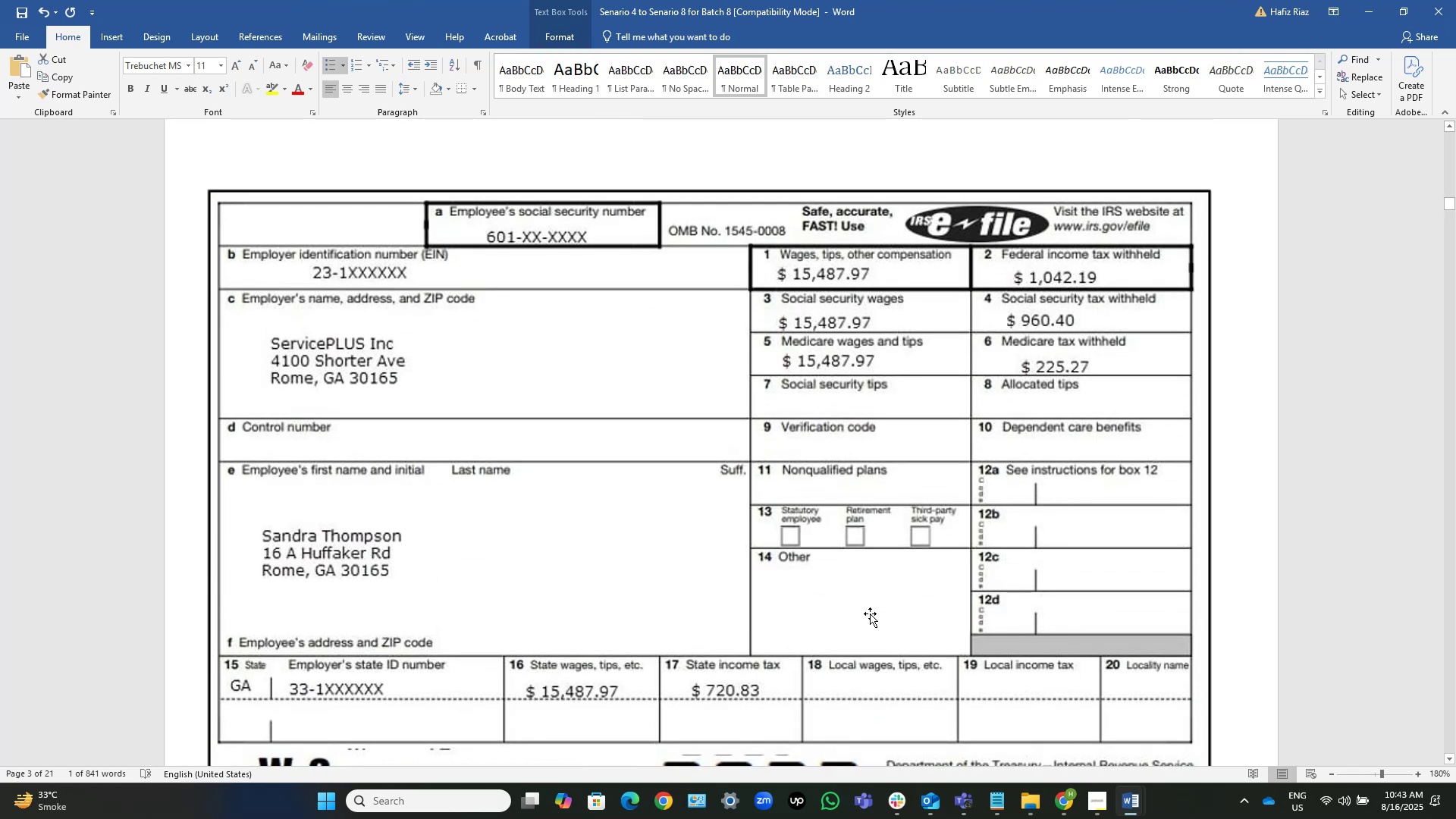 
key(Alt+Tab)
 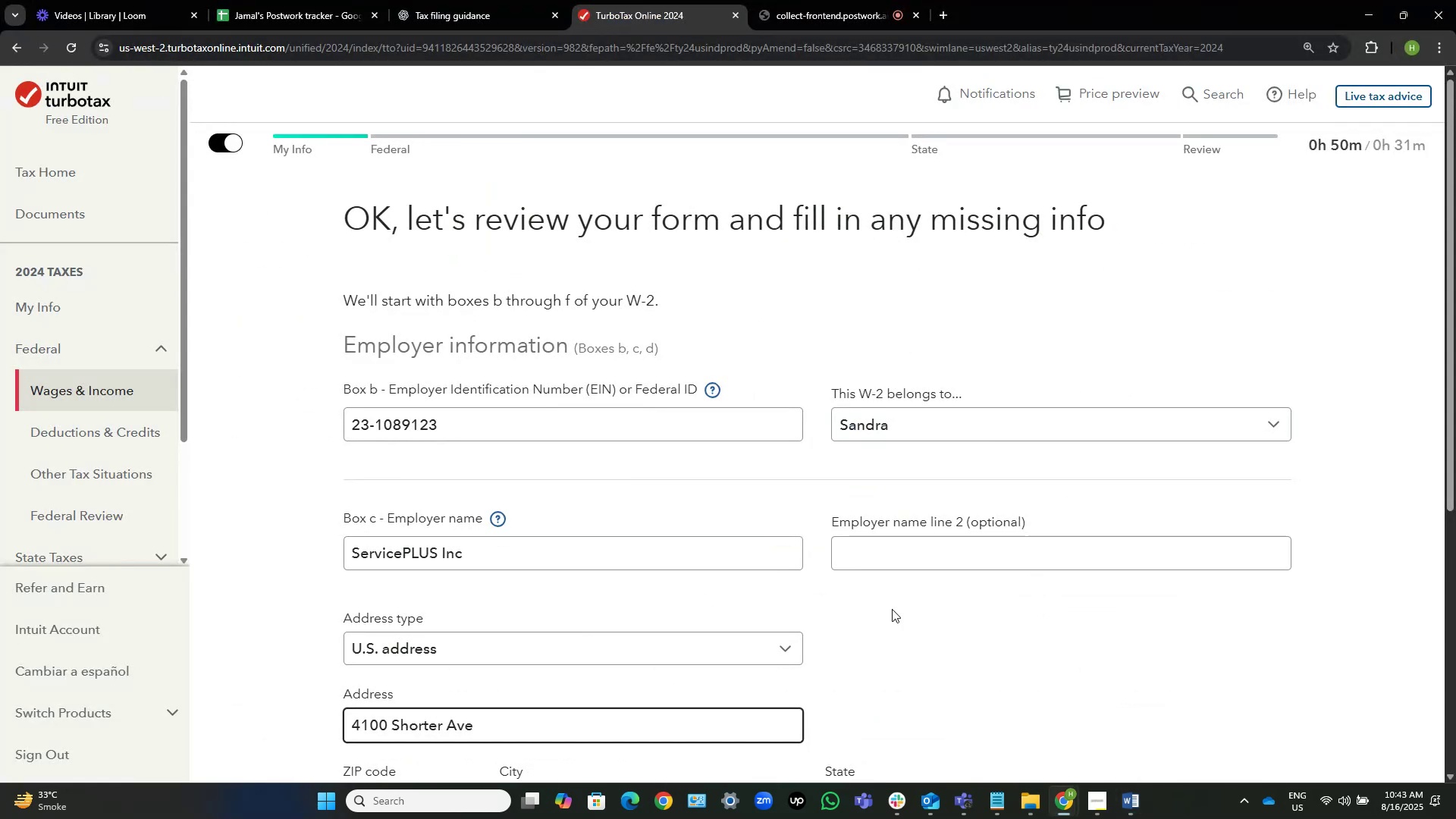 
scroll: coordinate [978, 623], scroll_direction: down, amount: 4.0
 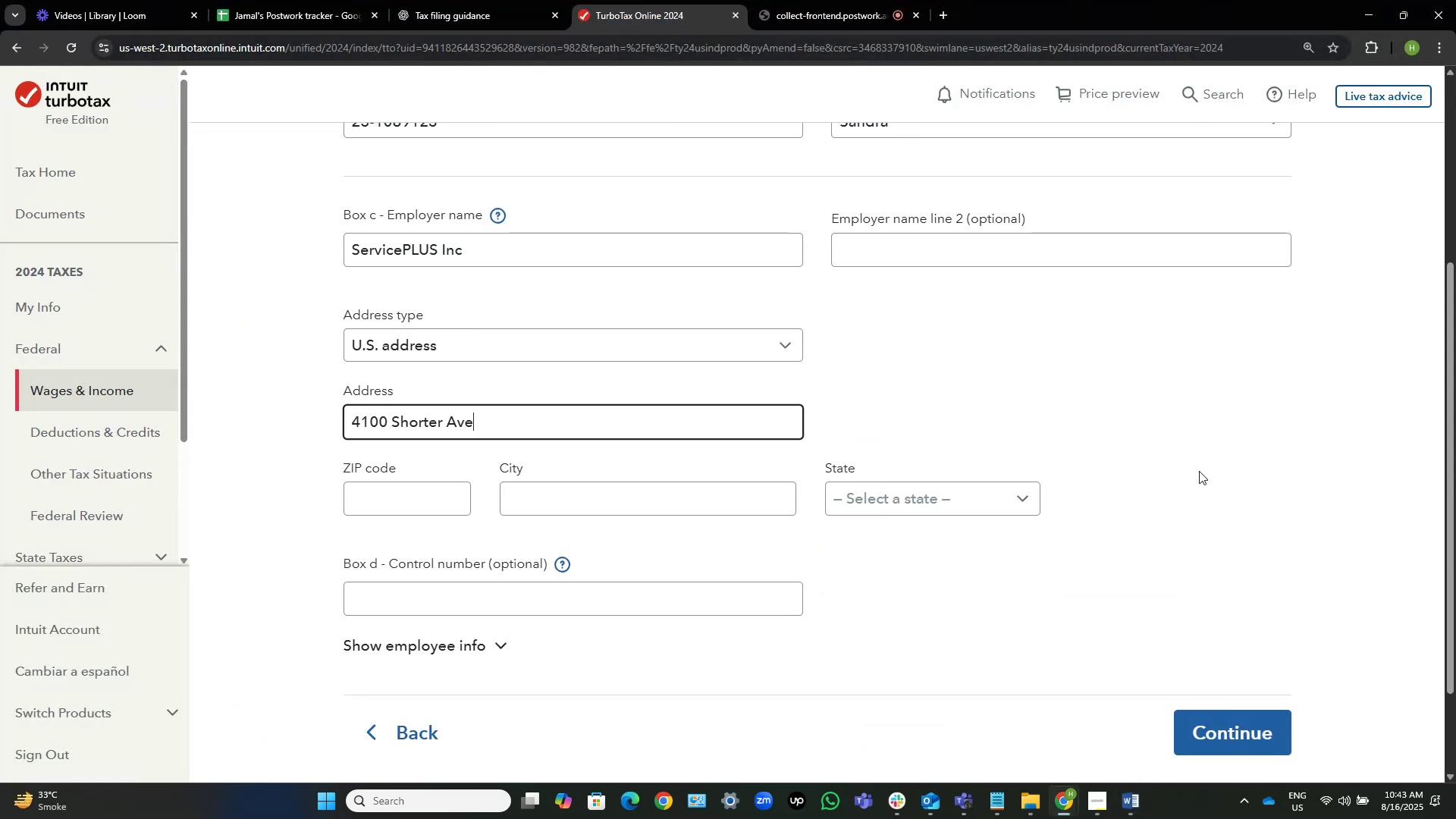 
key(Tab)
 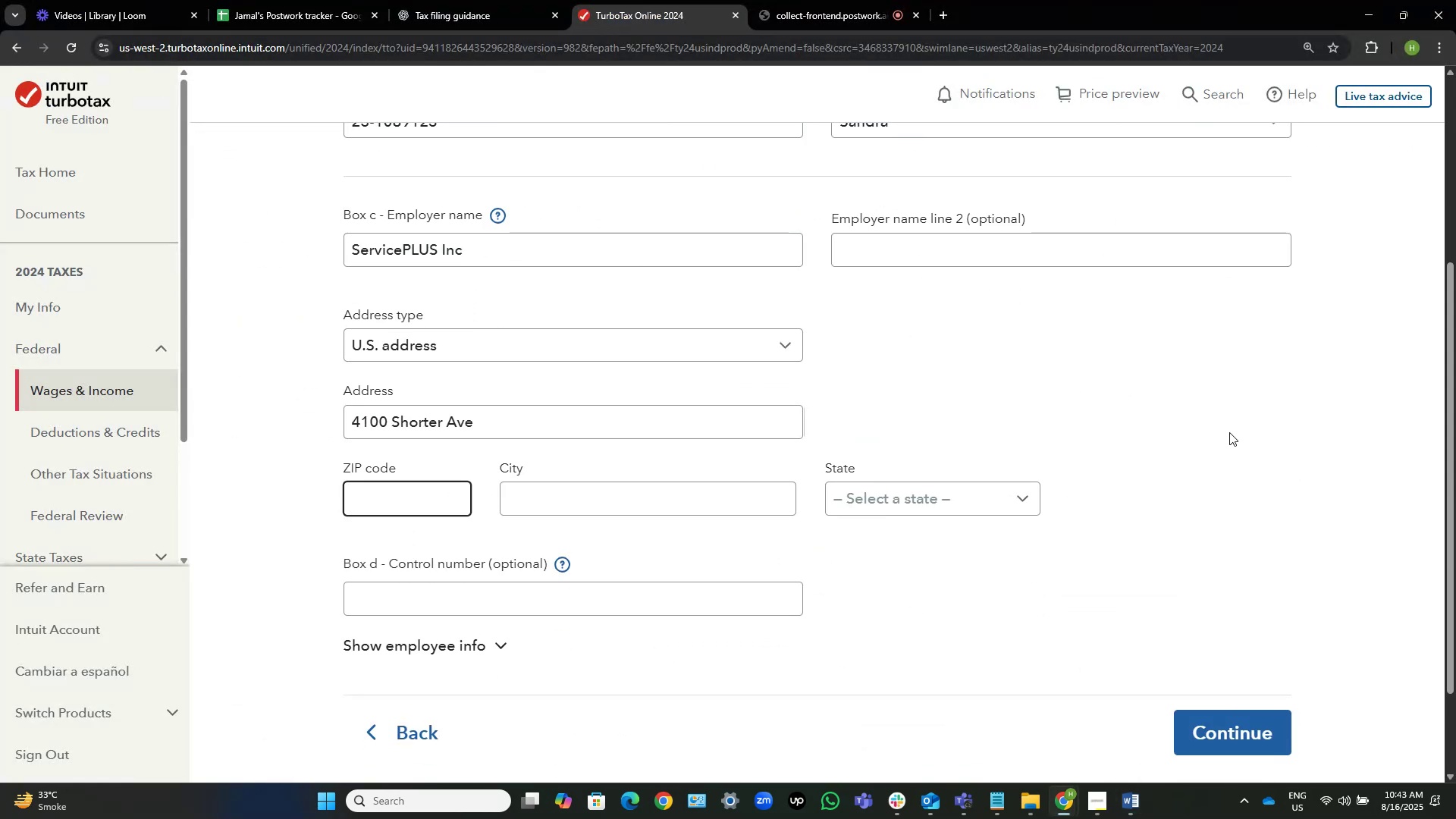 
key(Numpad3)
 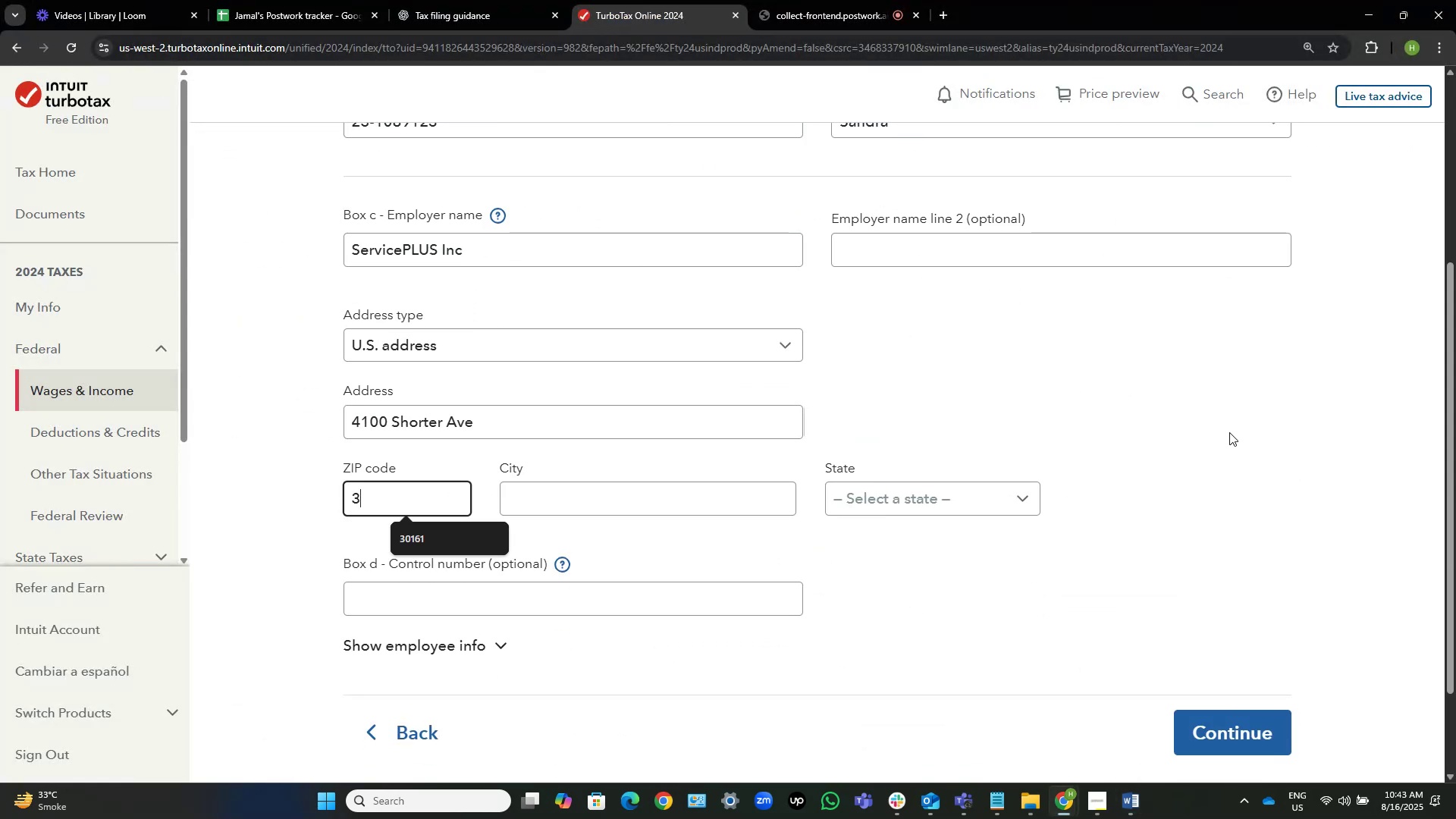 
key(Numpad0)
 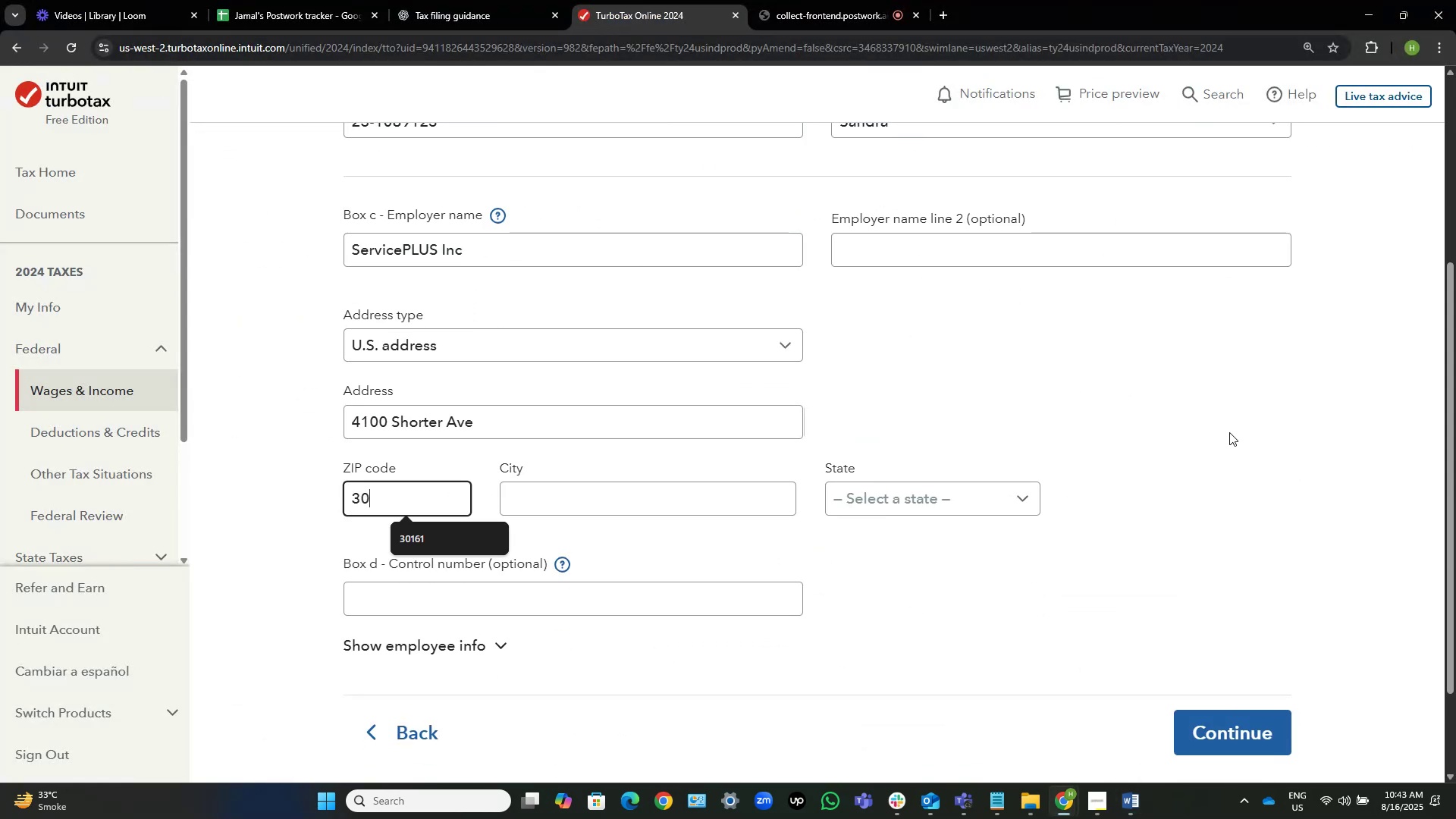 
key(Numpad1)
 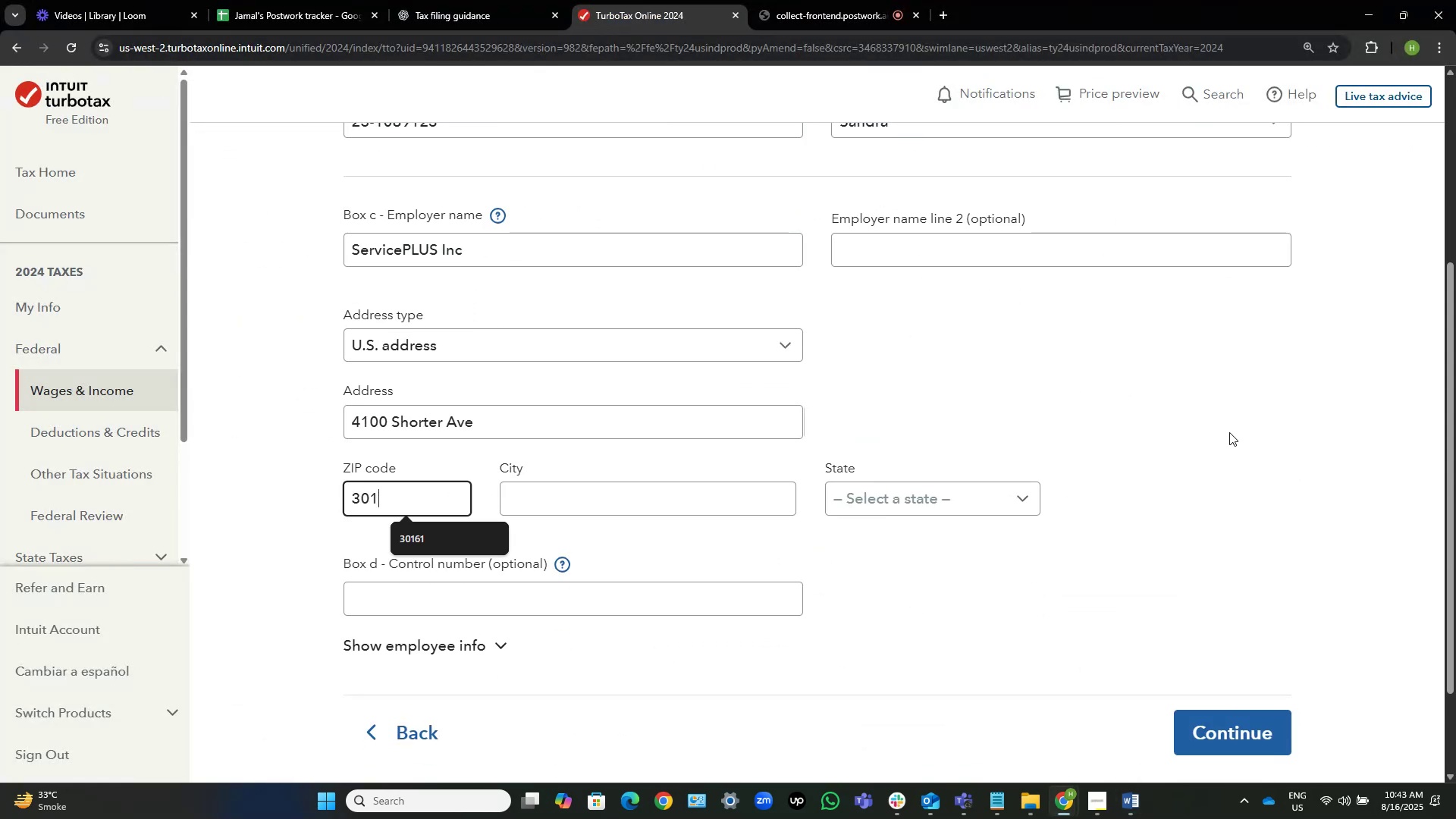 
key(Numpad6)
 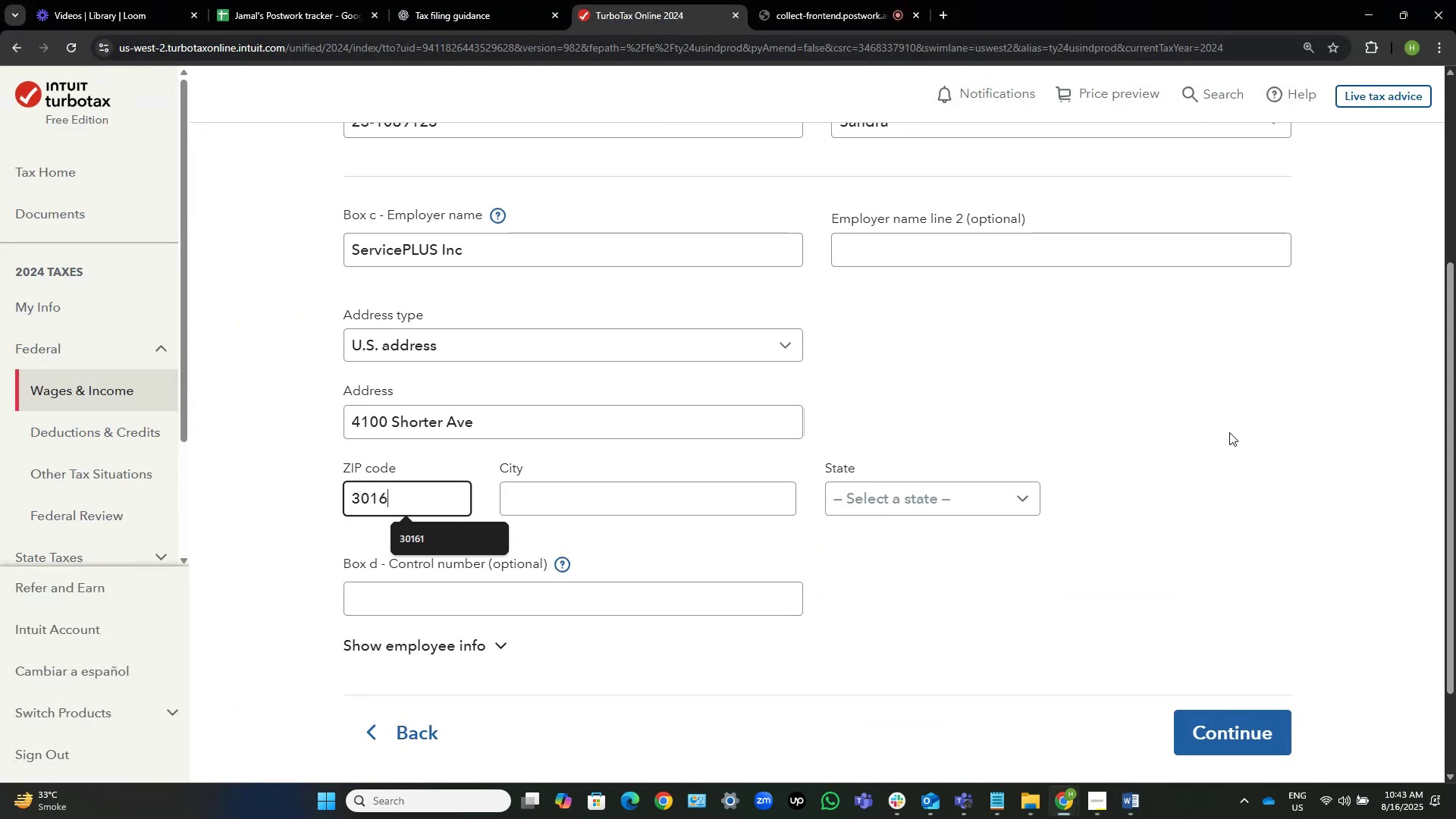 
key(Numpad5)
 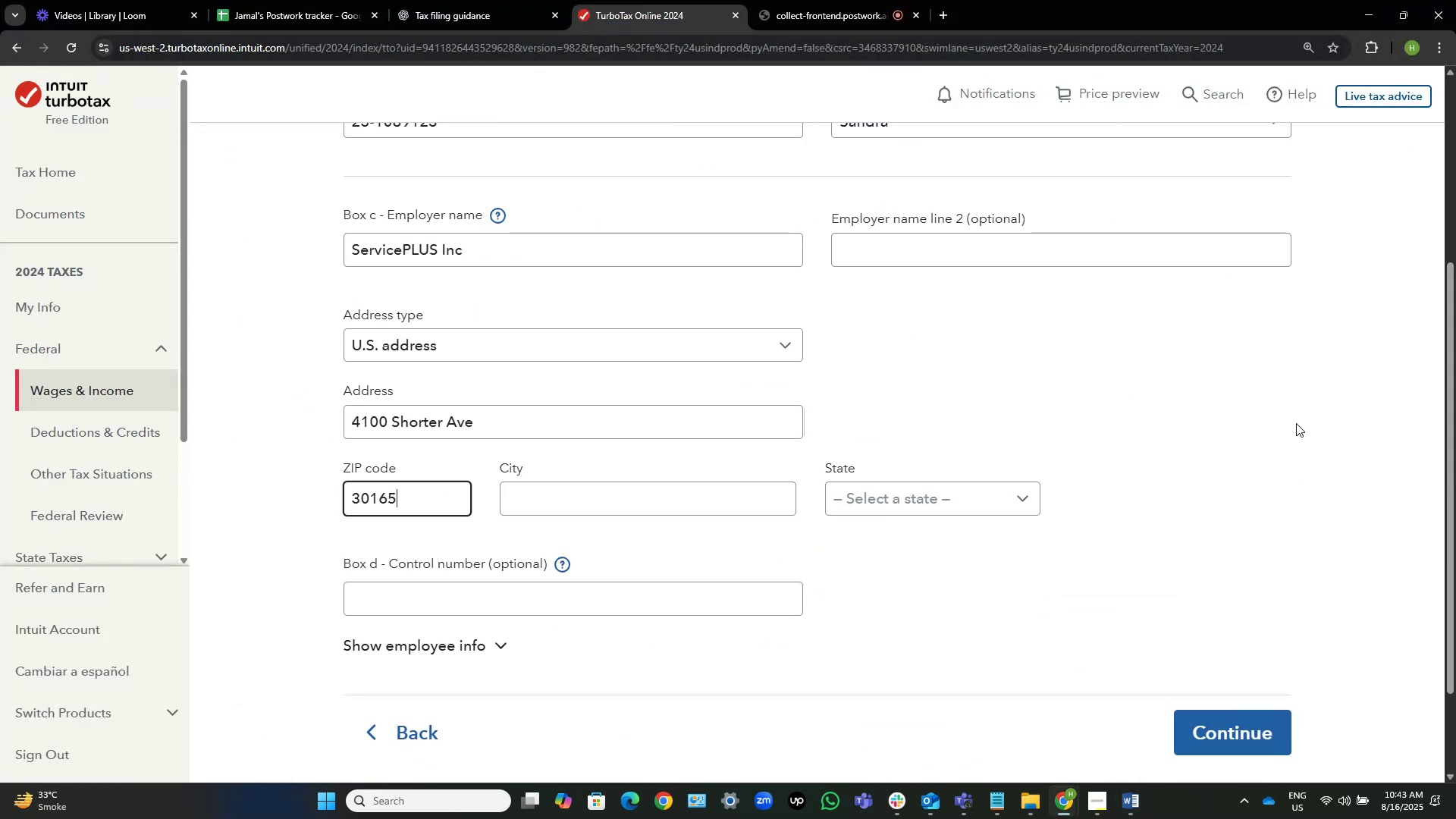 
left_click([1158, 588])
 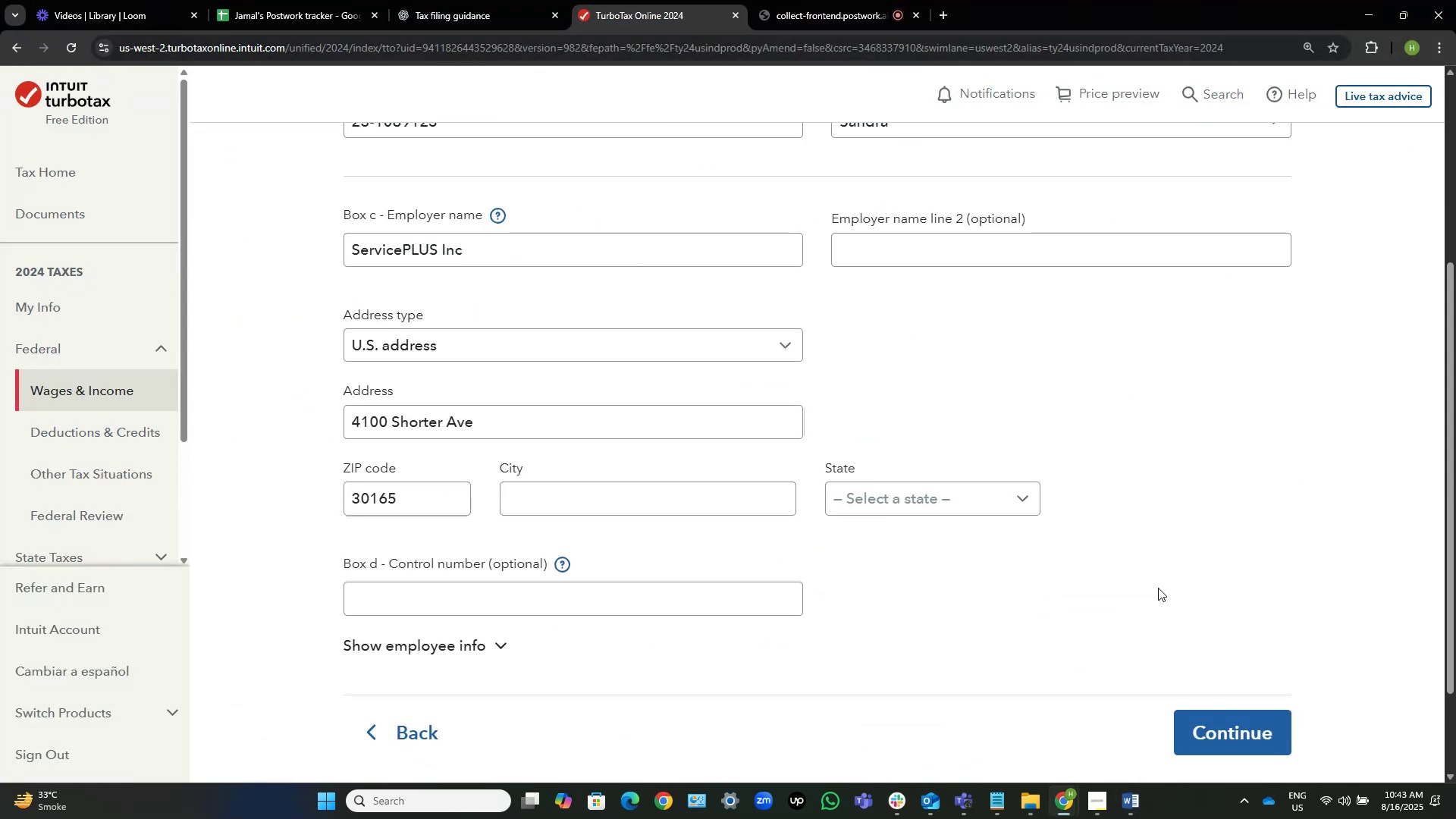 
key(Tab)
 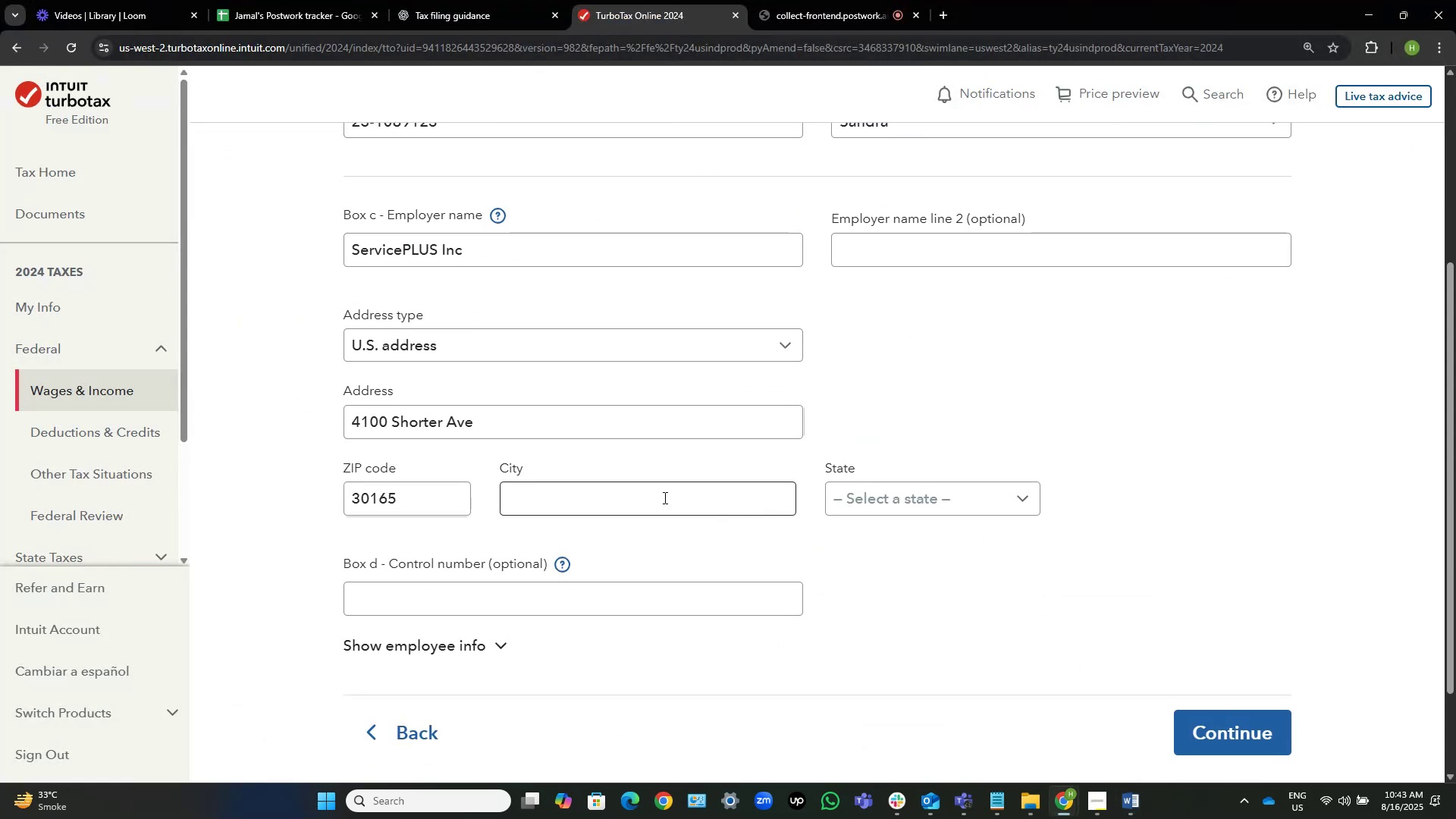 
left_click([642, 494])
 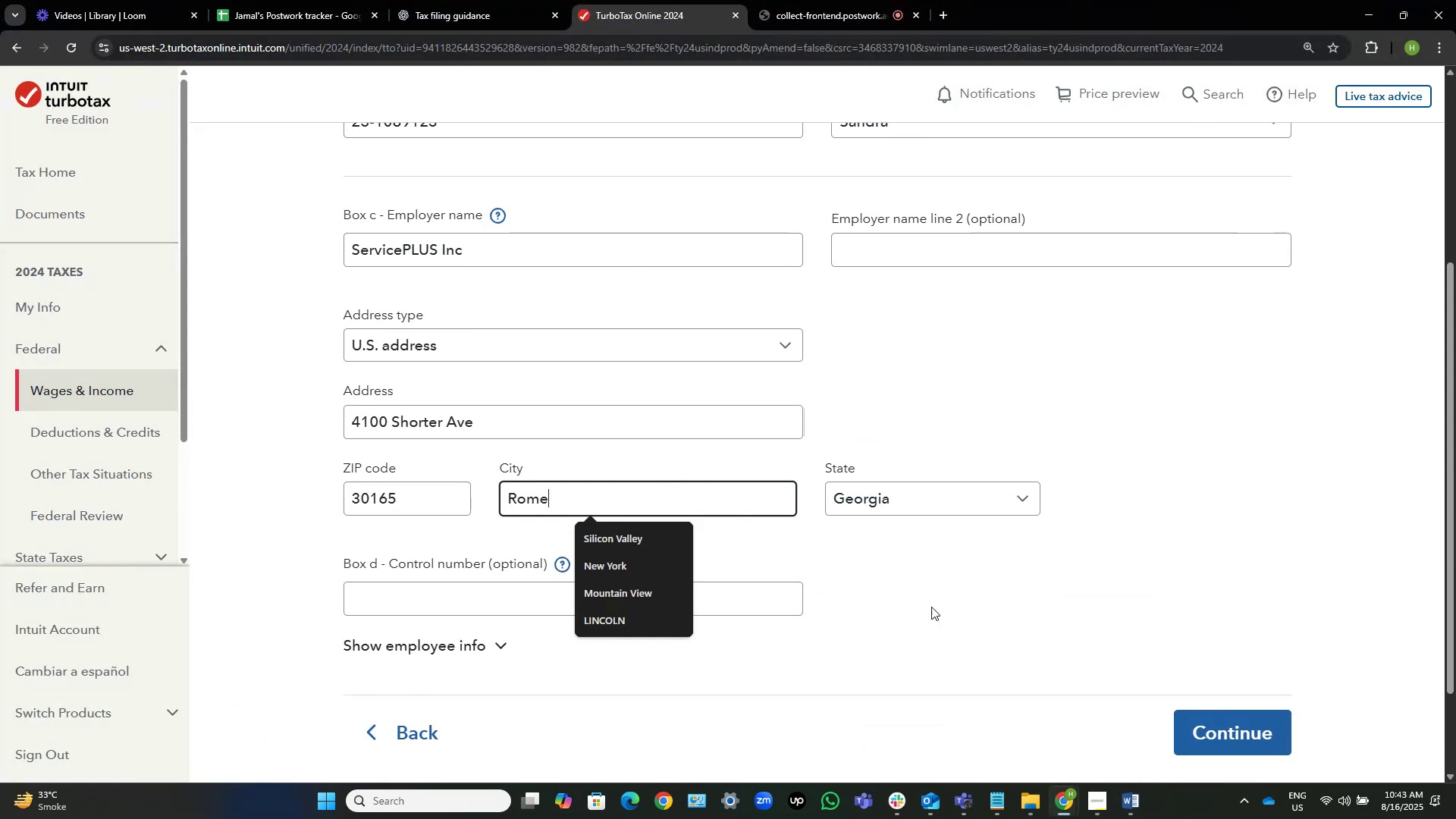 
left_click([933, 610])
 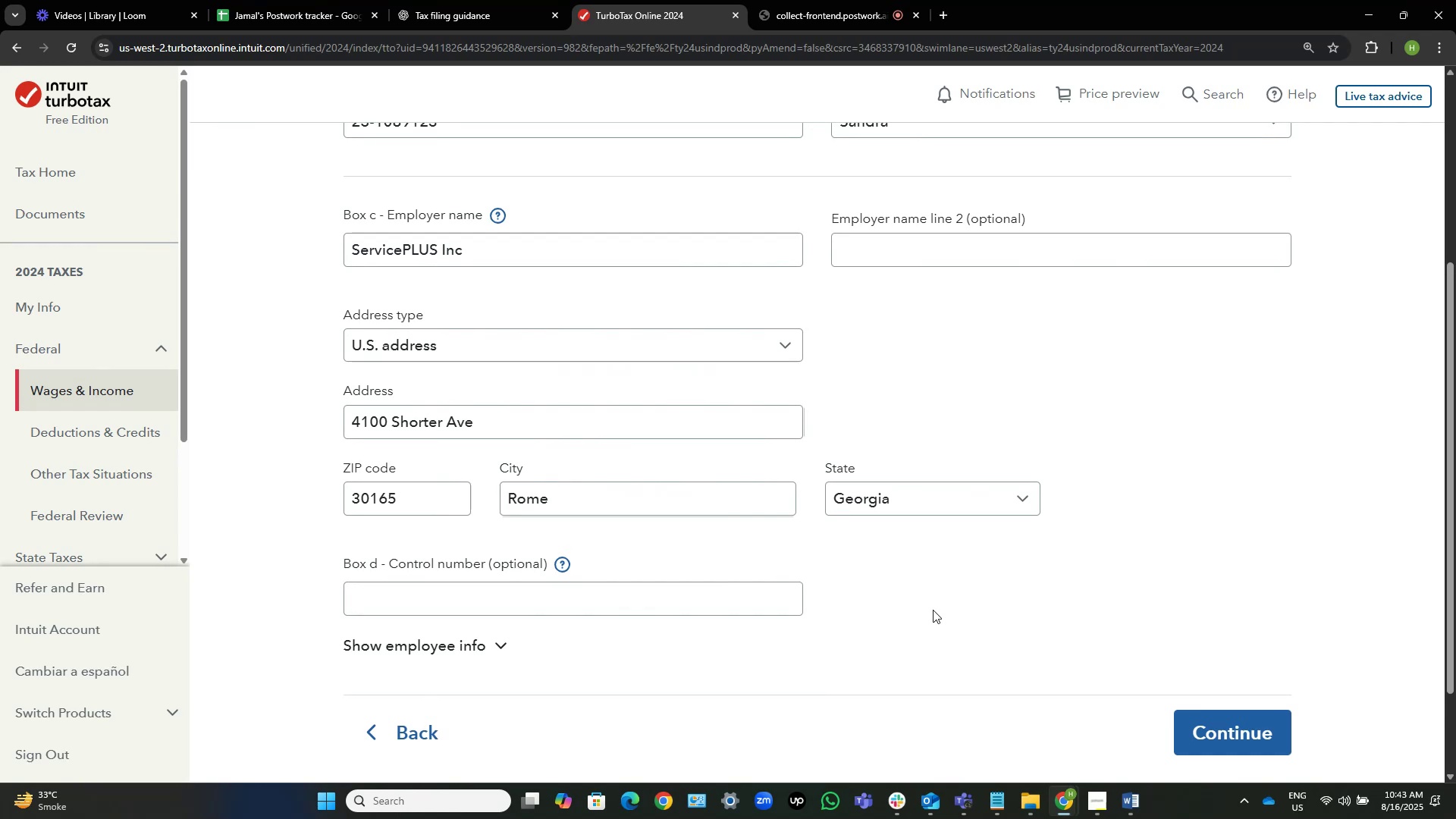 
key(Alt+AltLeft)
 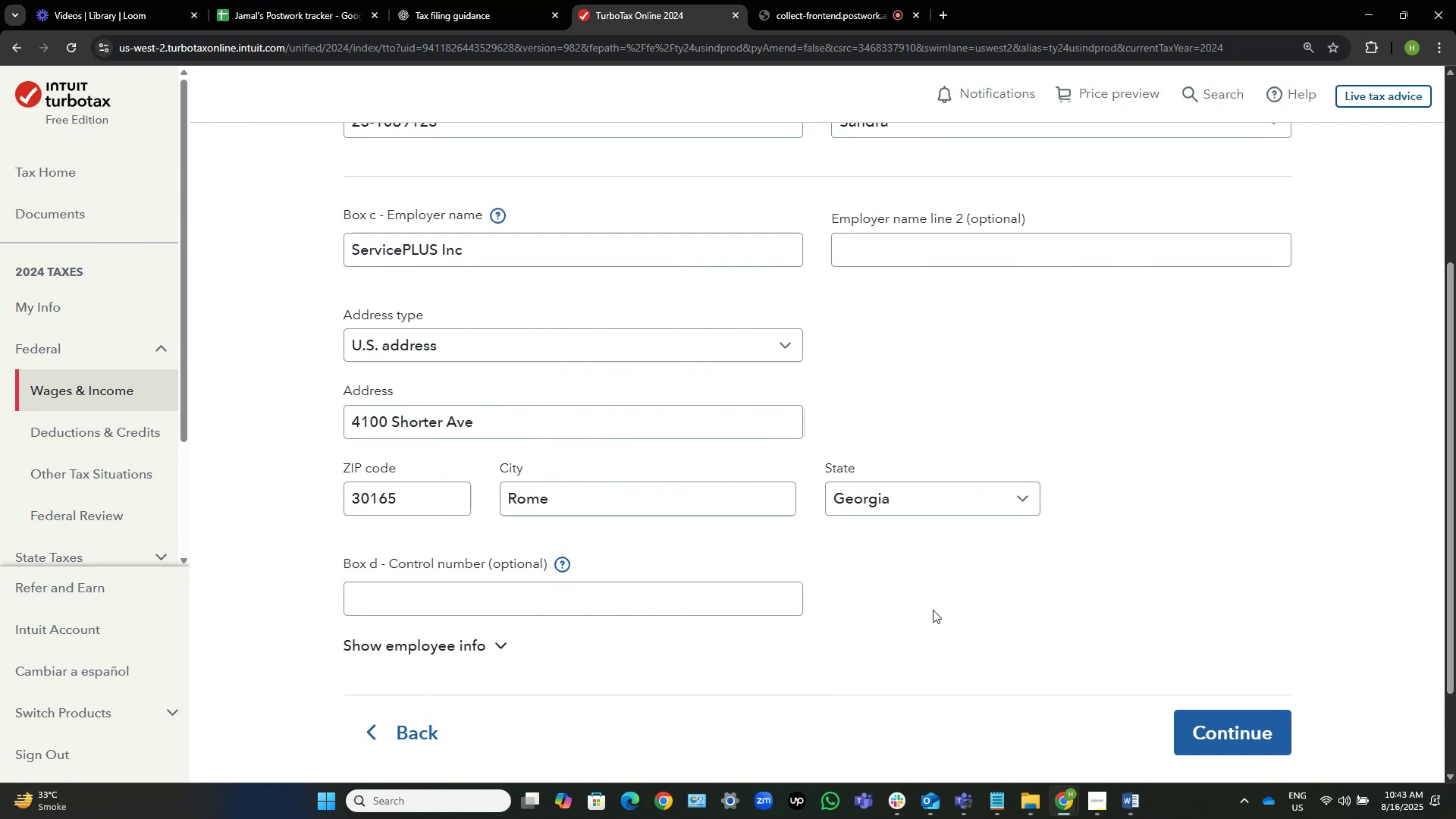 
key(Alt+Tab)
 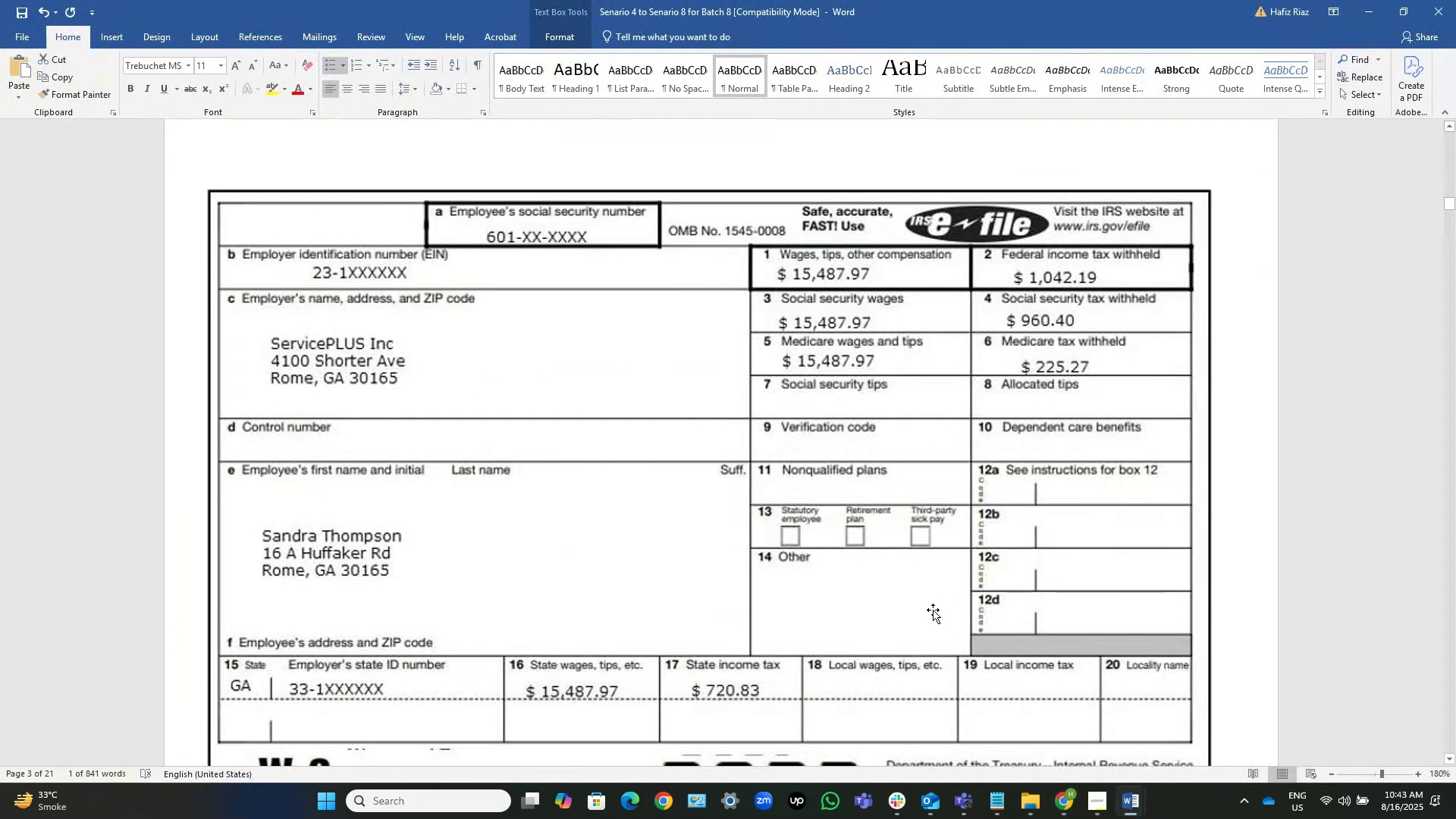 
key(Alt+AltLeft)
 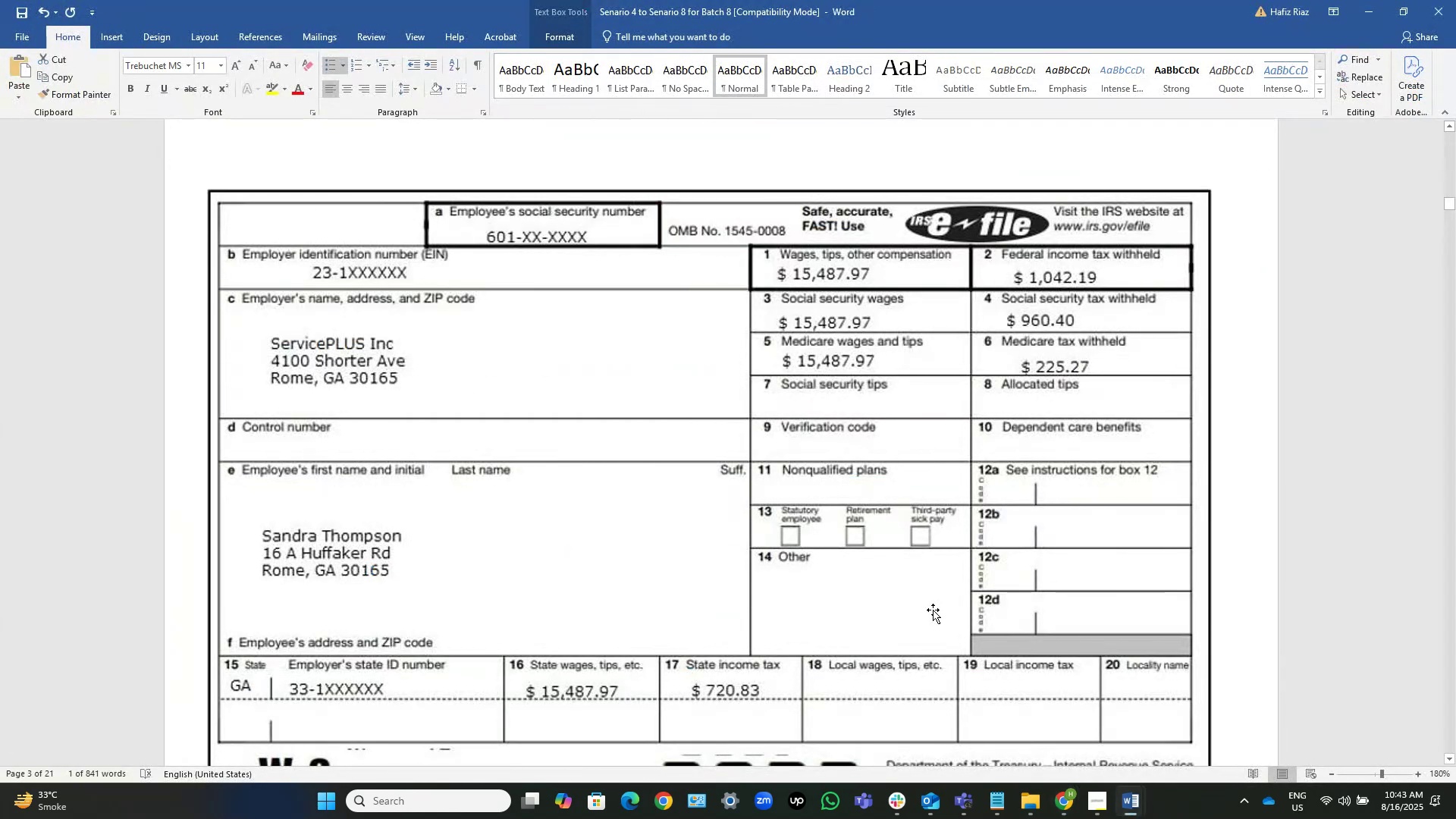 
key(Alt+Tab)
 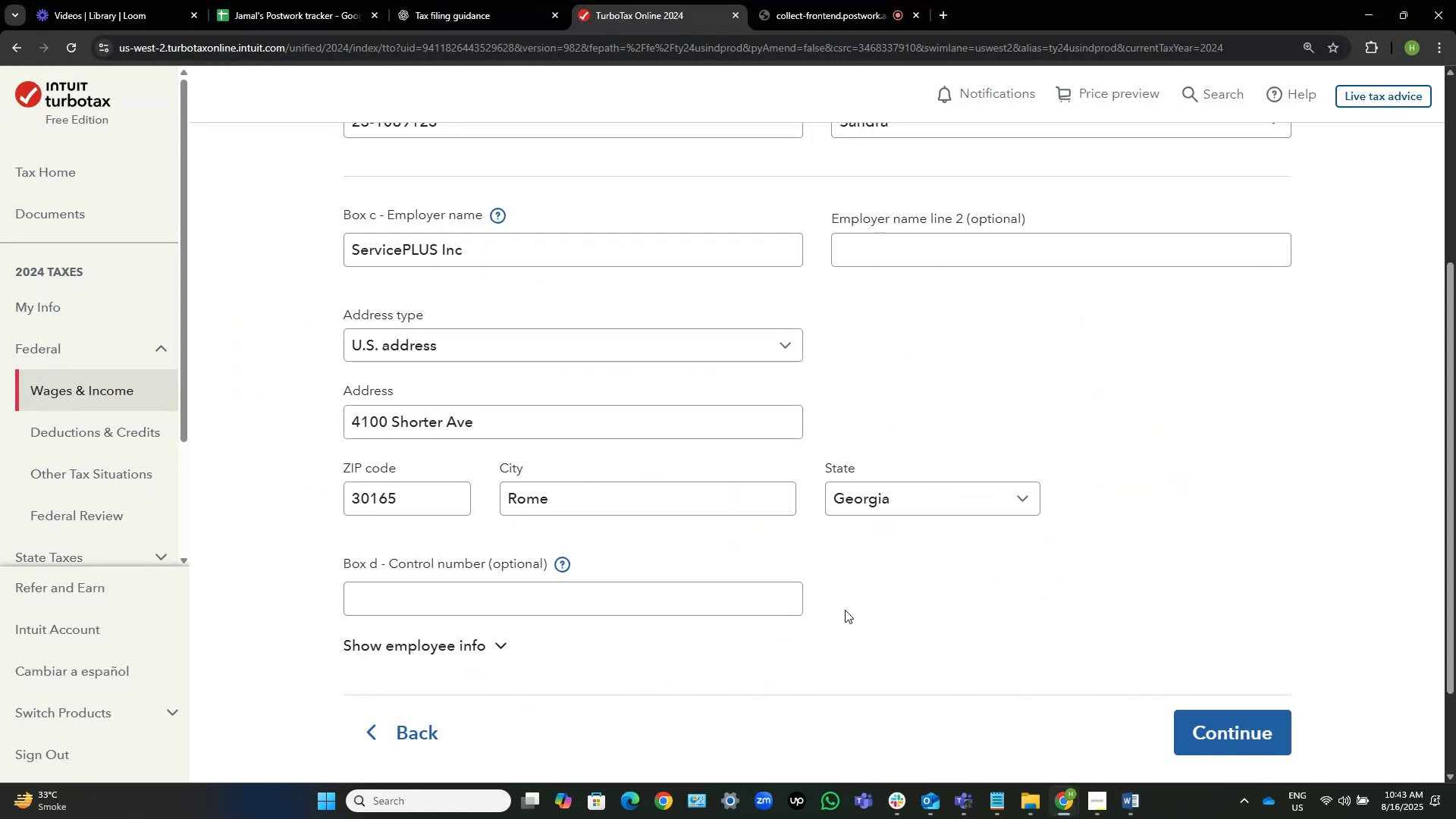 
scroll: coordinate [845, 610], scroll_direction: up, amount: 5.0
 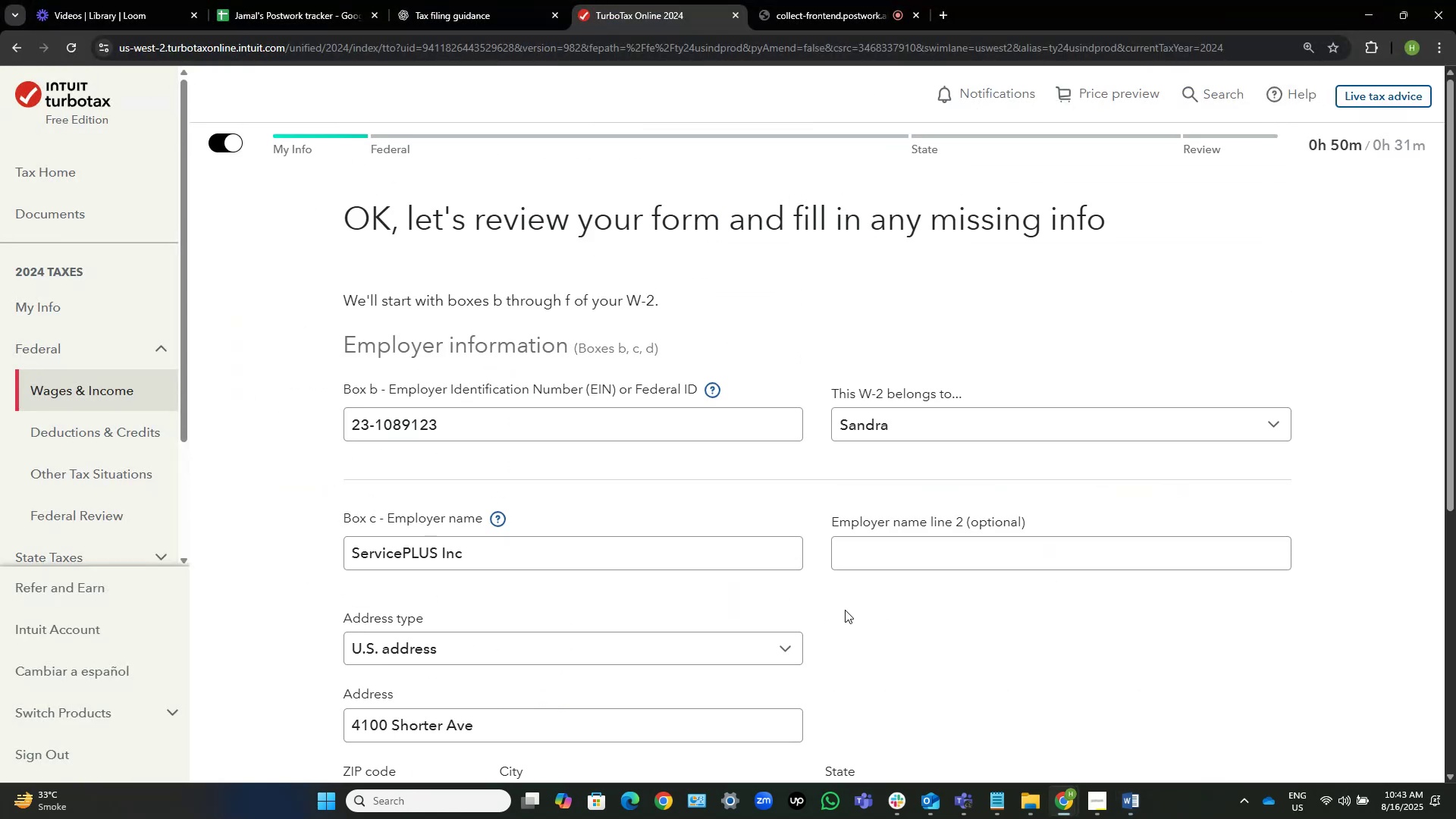 
scroll: coordinate [845, 610], scroll_direction: none, amount: 0.0
 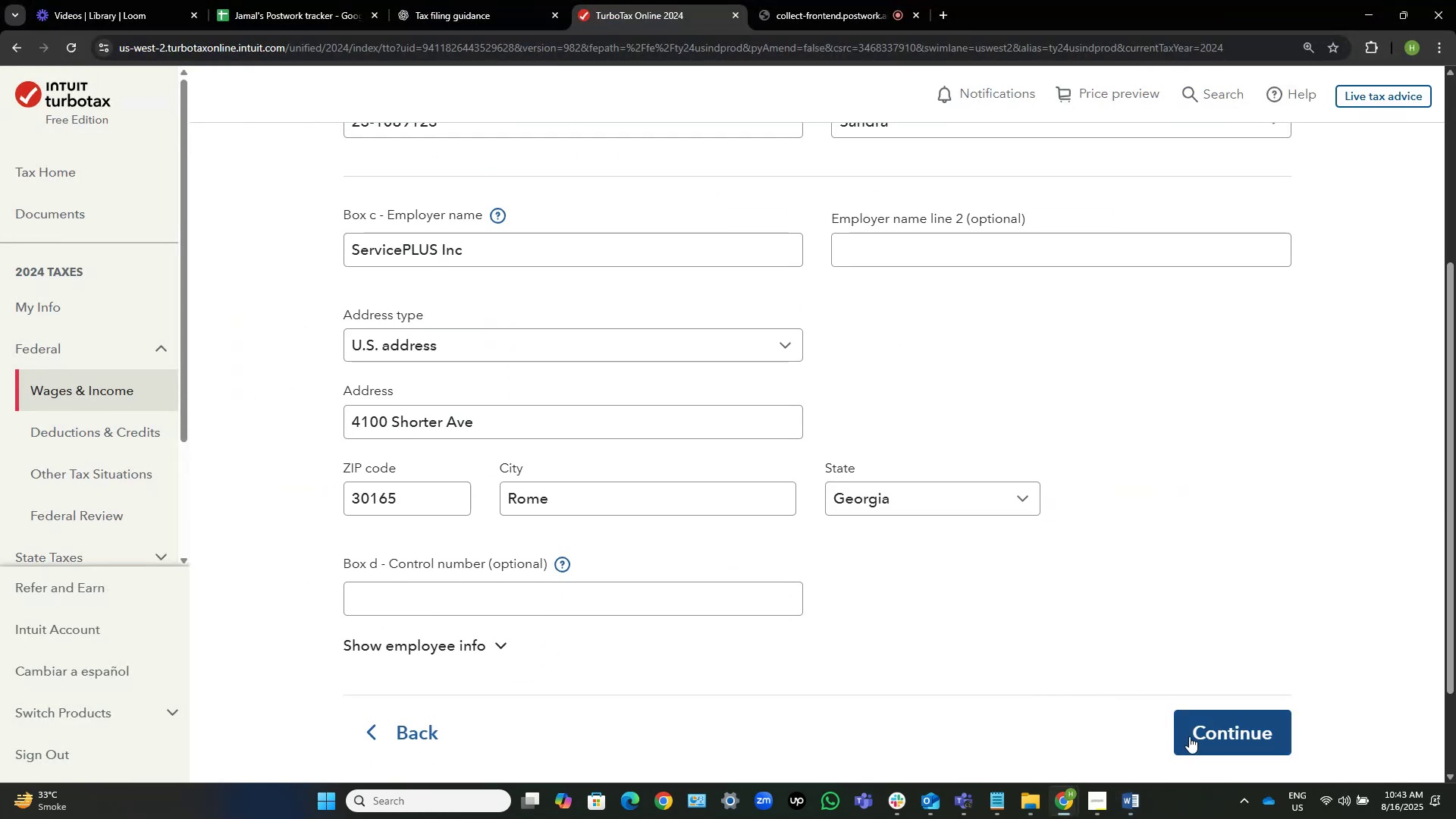 
left_click([1219, 741])
 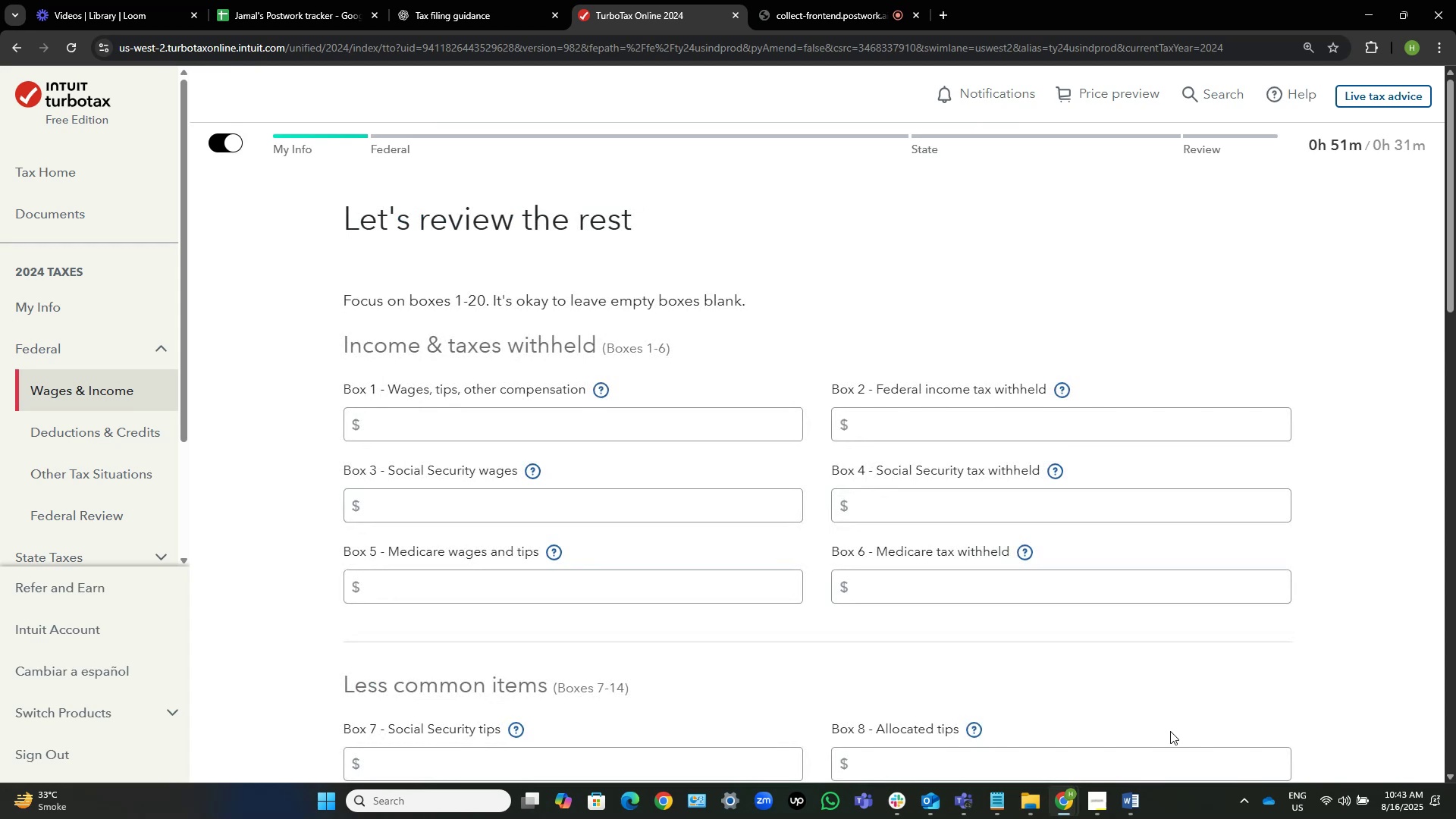 
wait(5.74)
 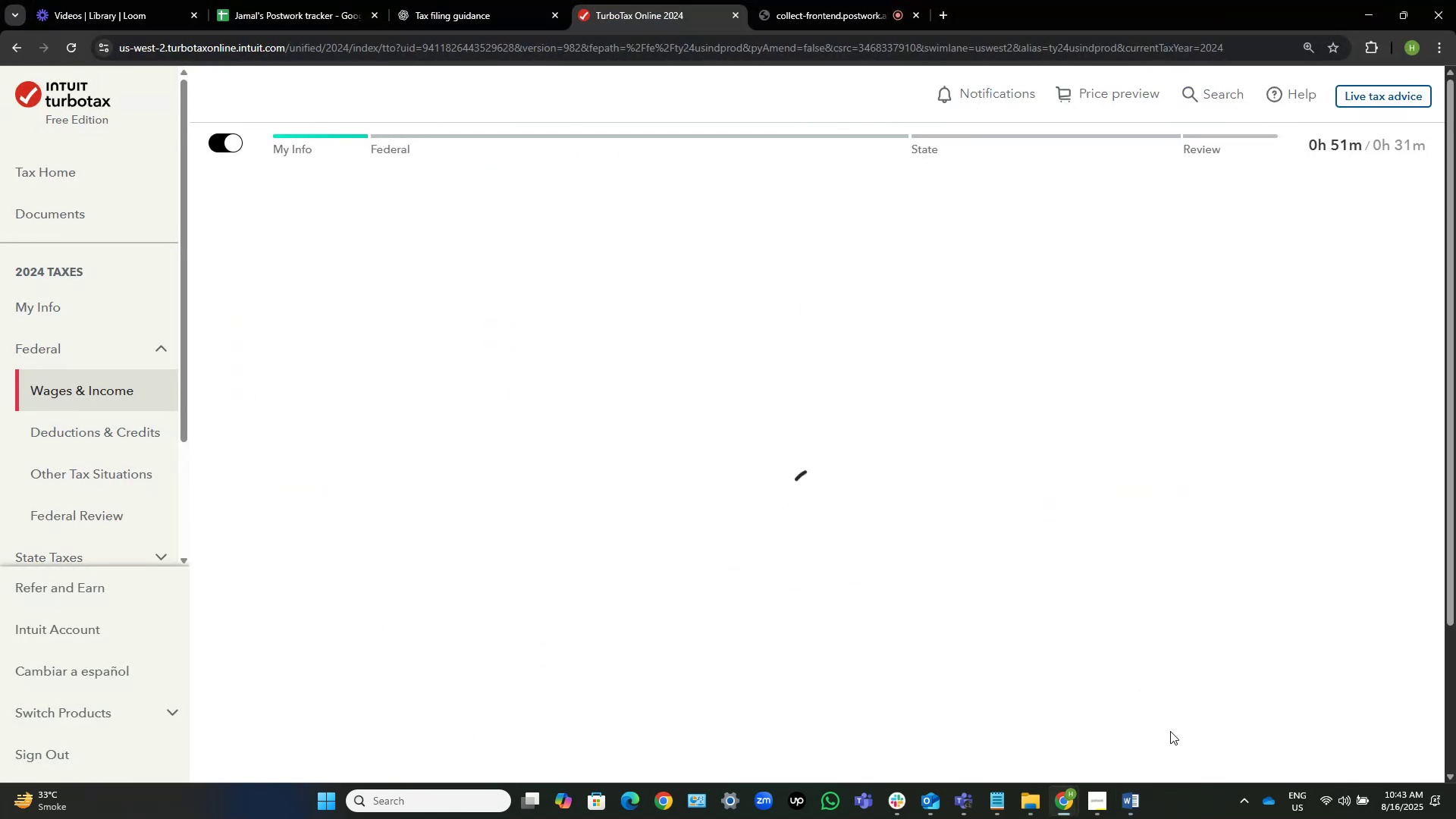 
key(Alt+AltLeft)
 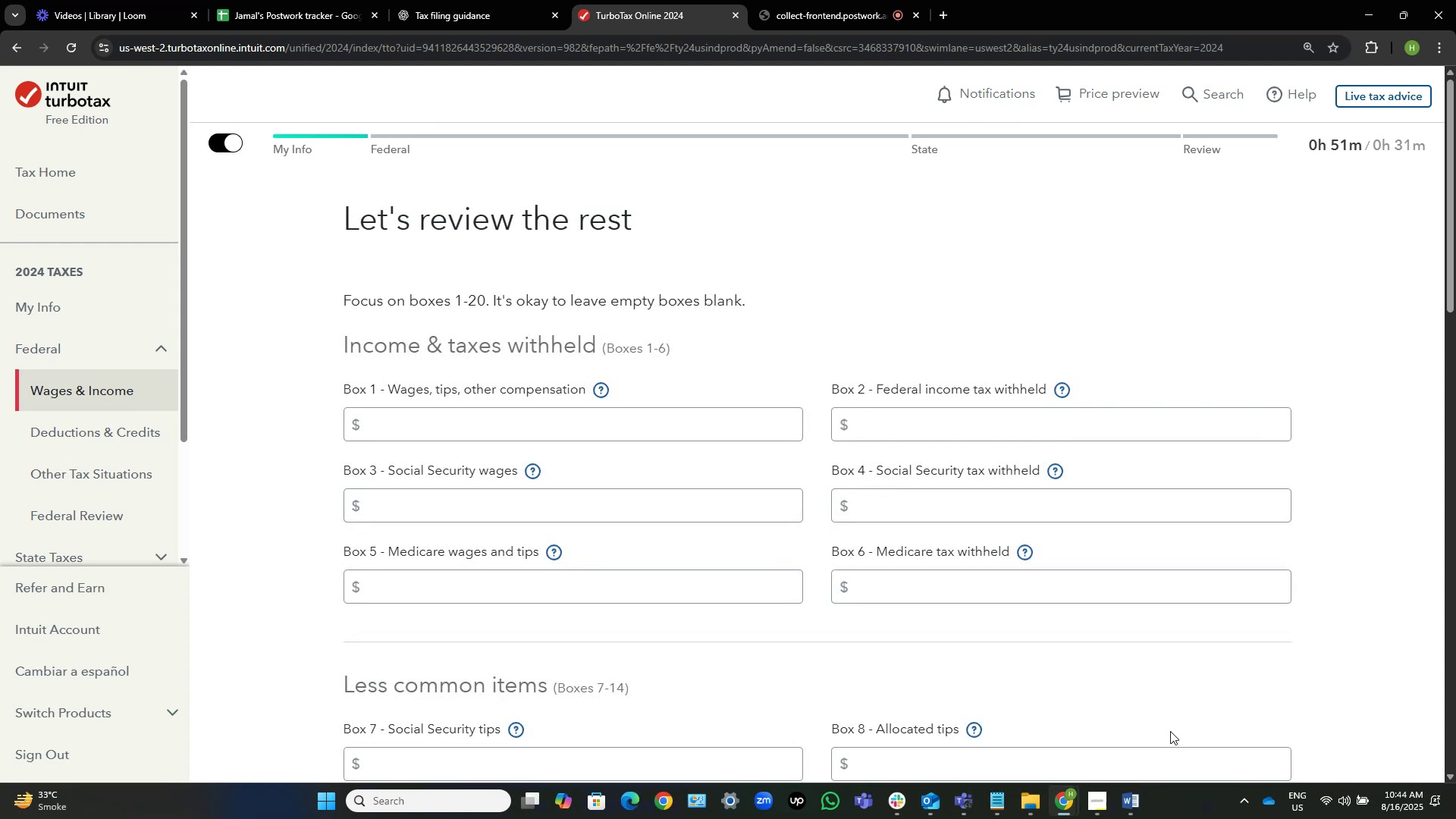 
key(Alt+Tab)
 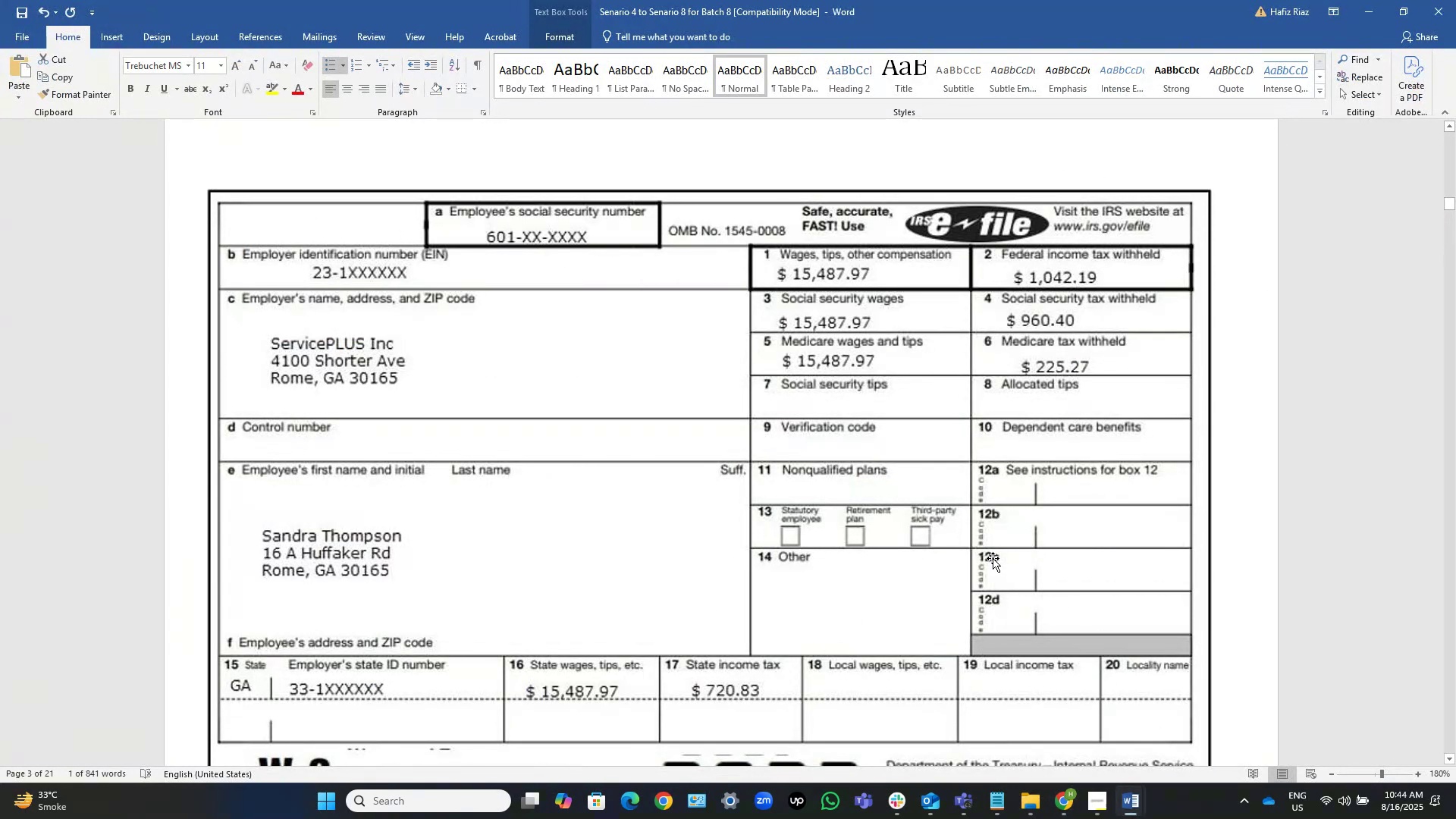 
wait(6.94)
 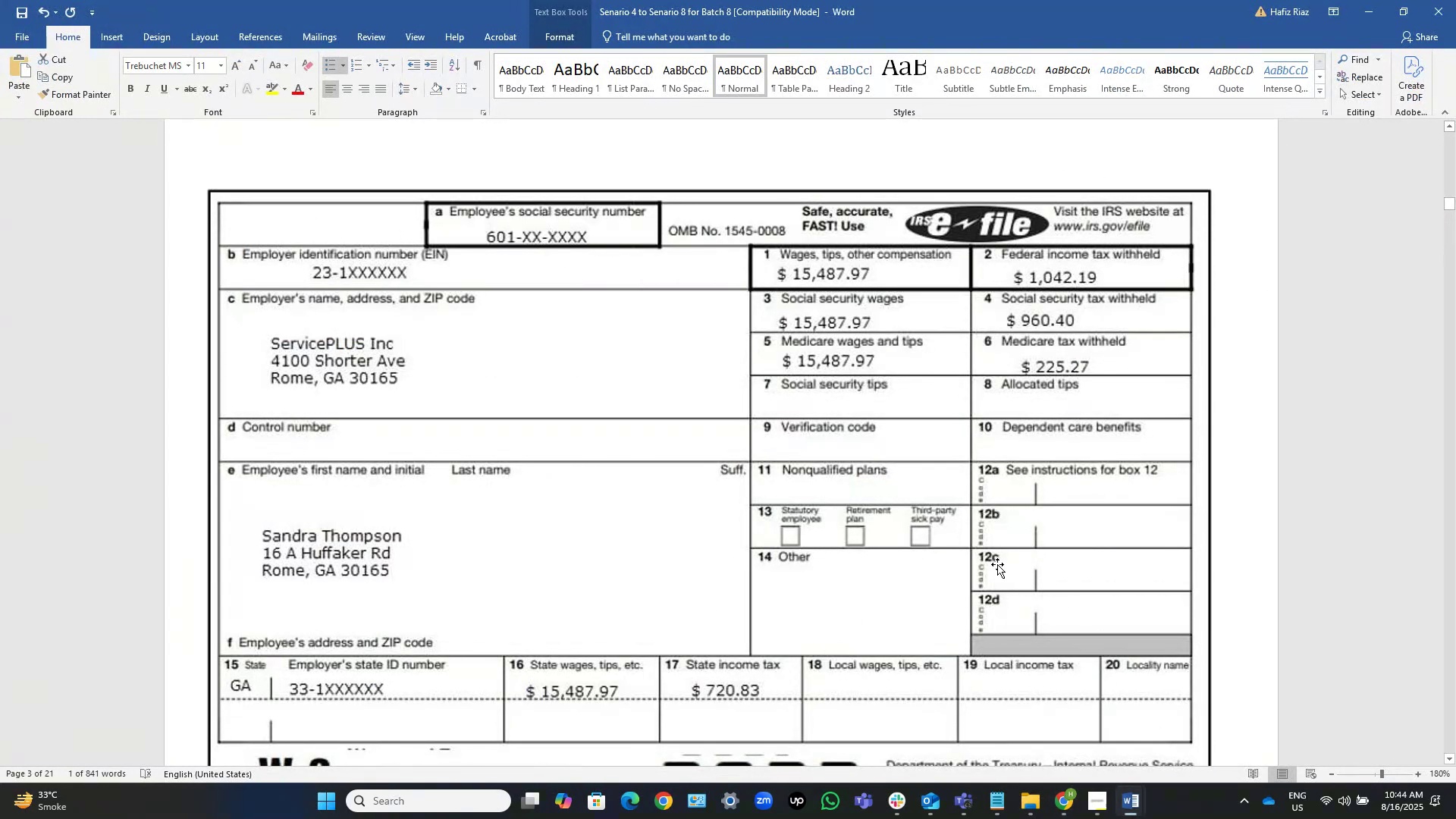 
key(Alt+AltLeft)
 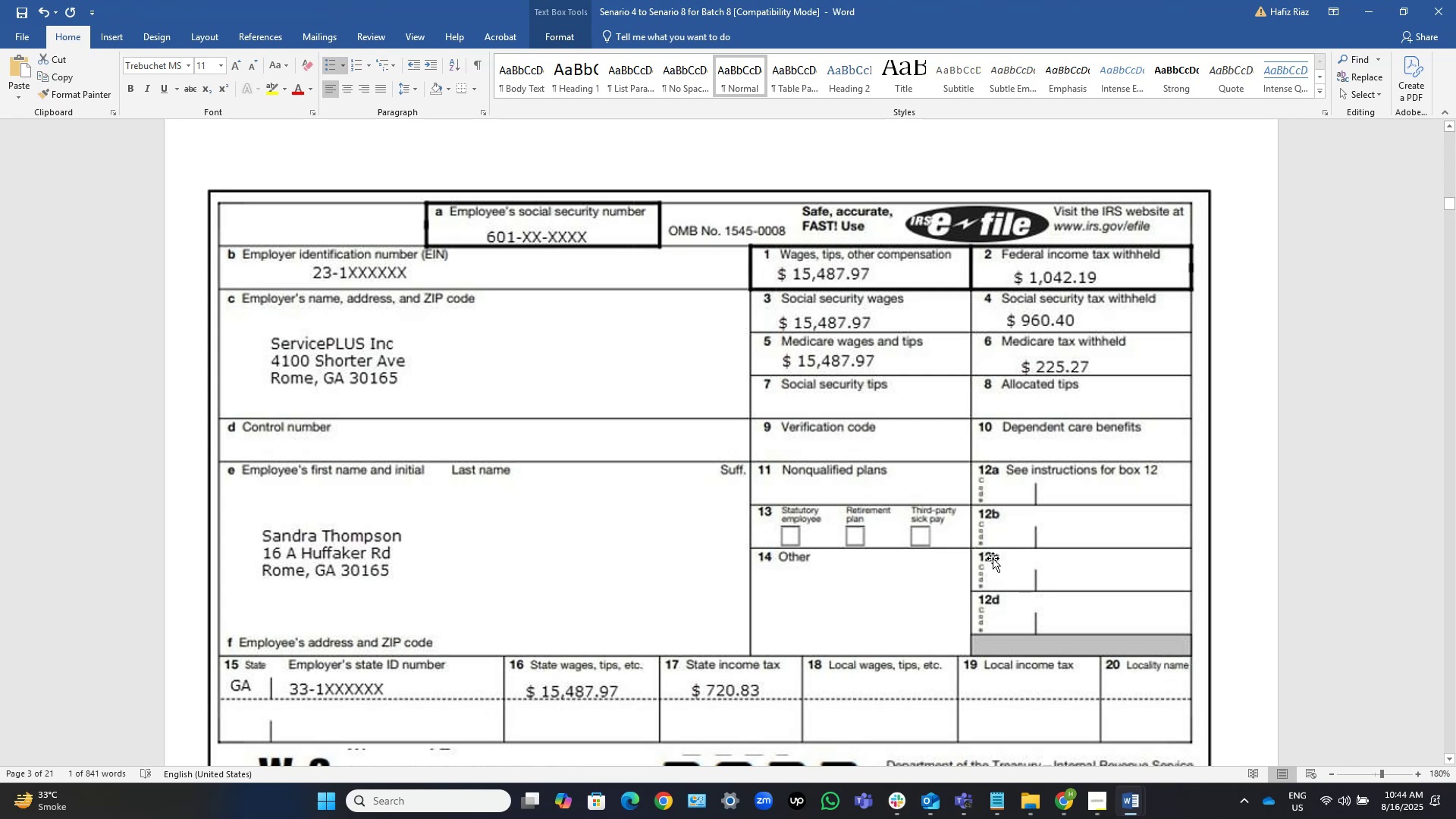 
key(Alt+Tab)
 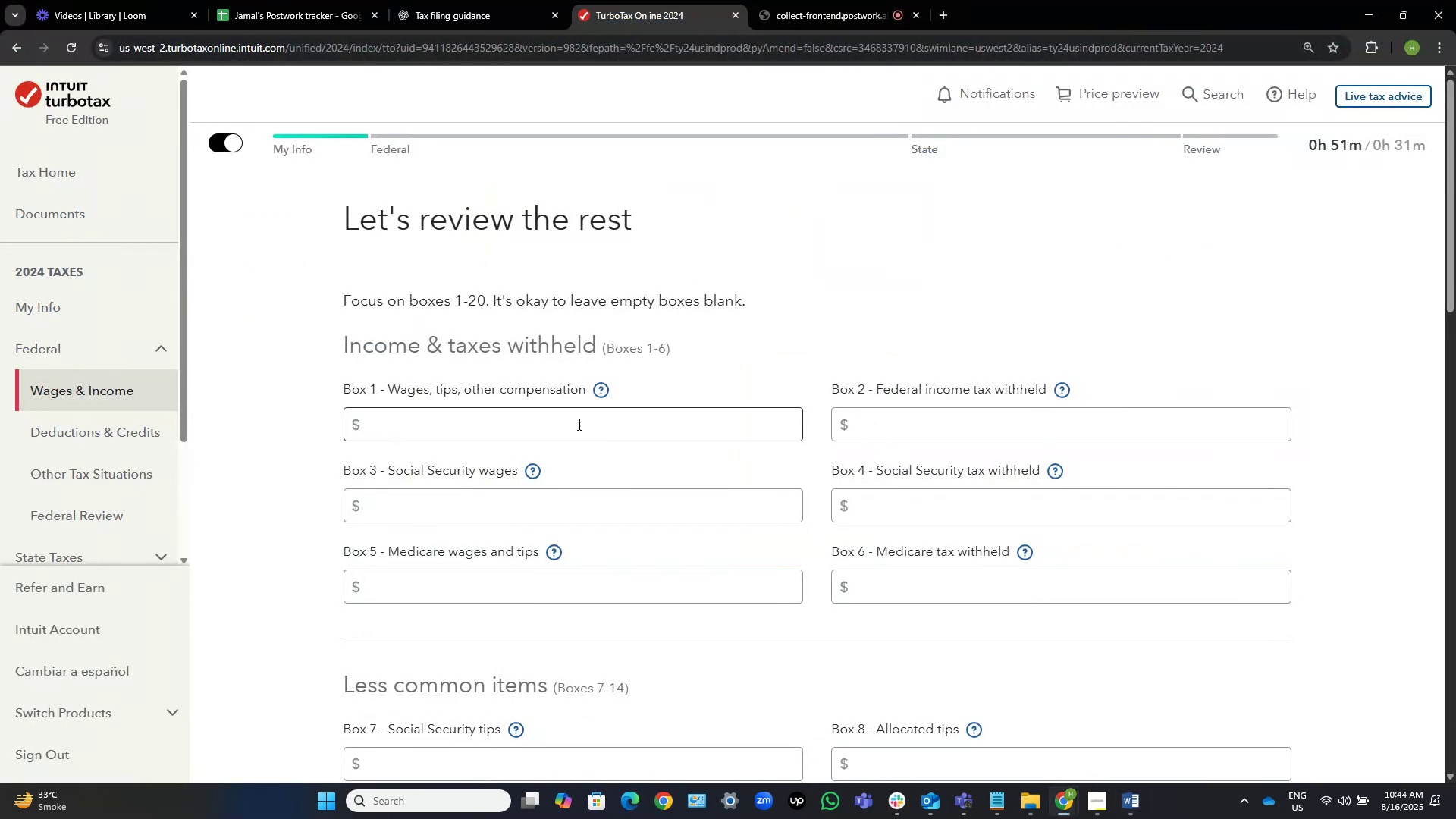 
key(Alt+AltLeft)
 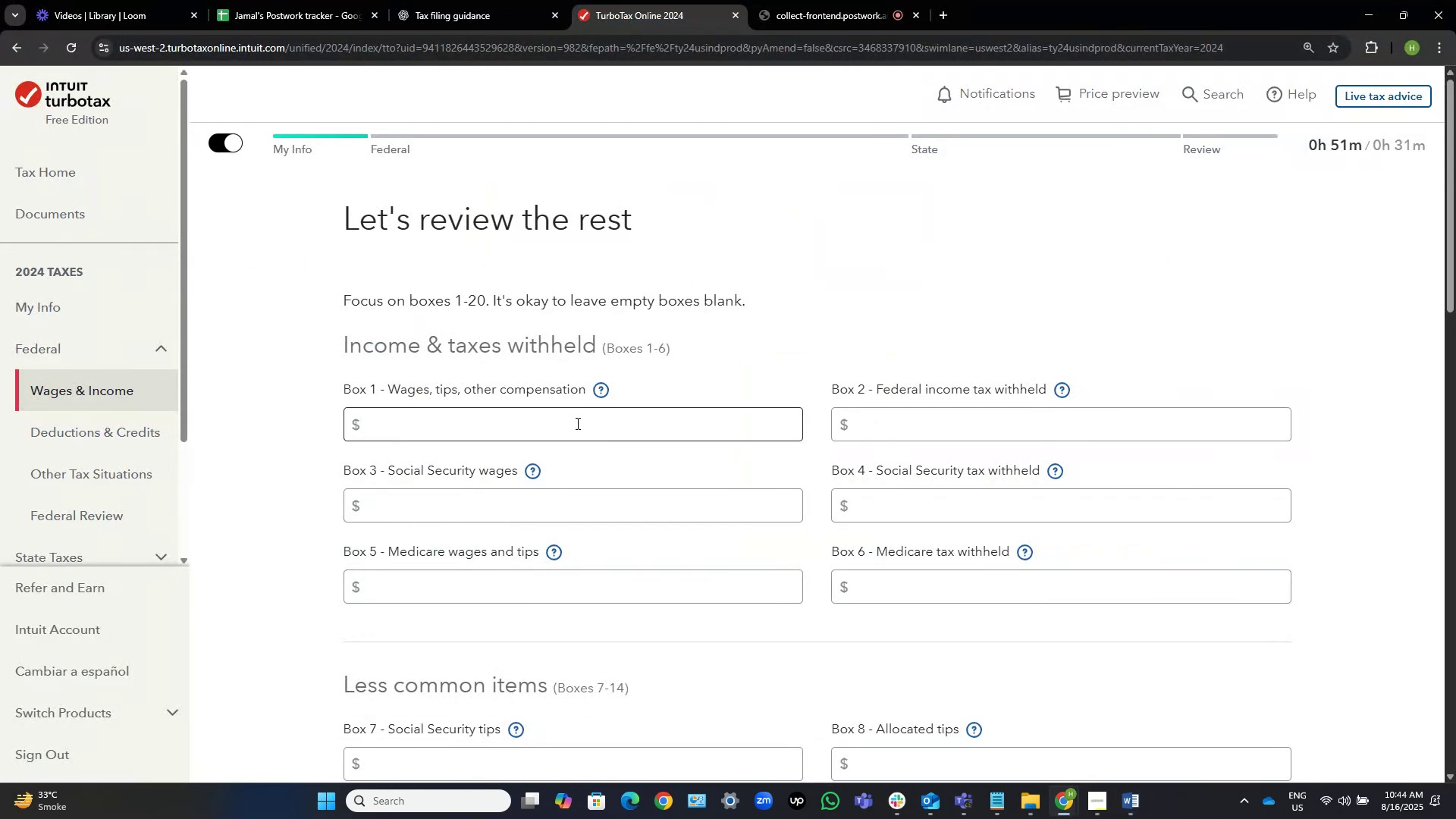 
key(Alt+Tab)
 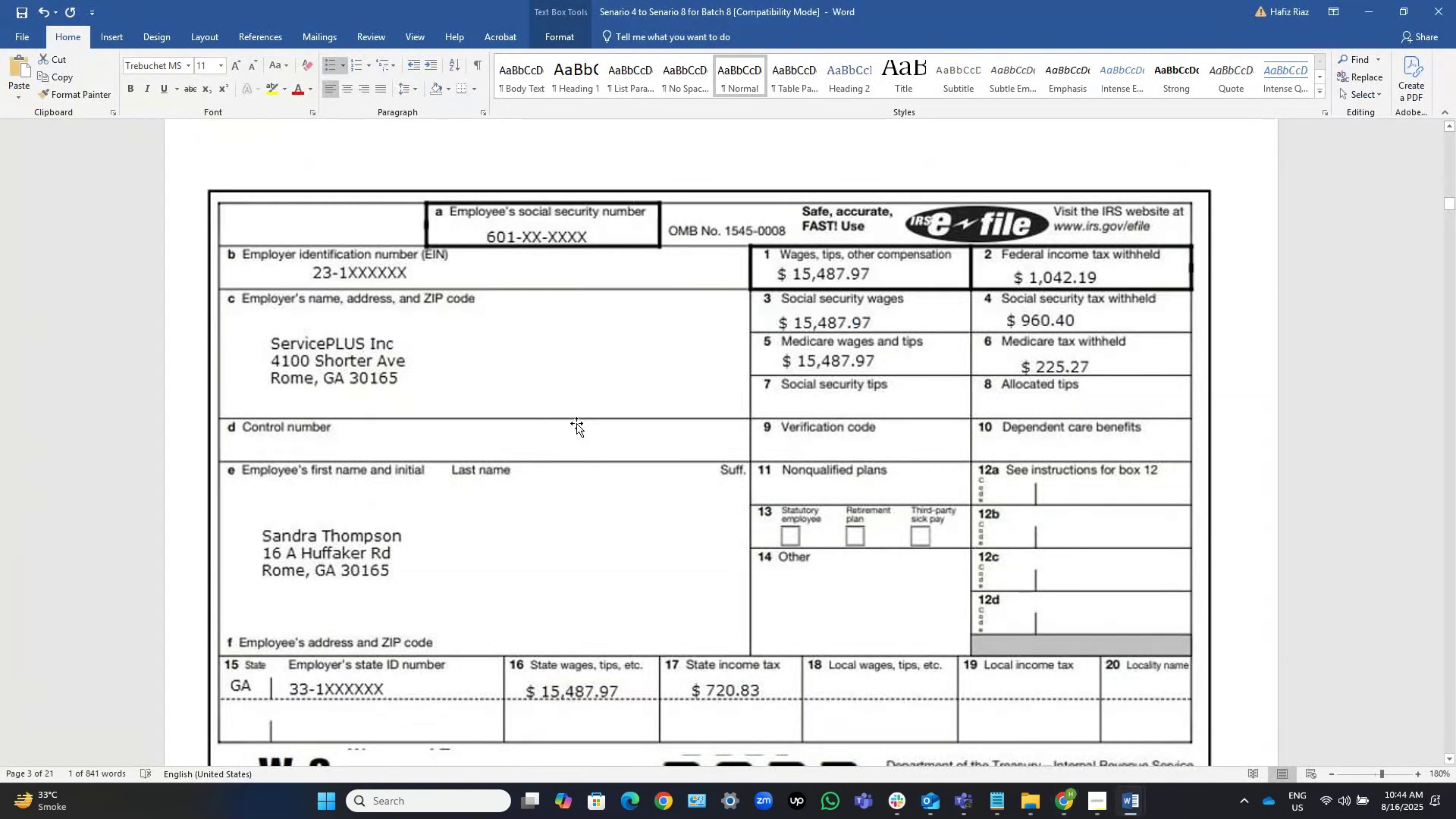 
key(Alt+AltLeft)
 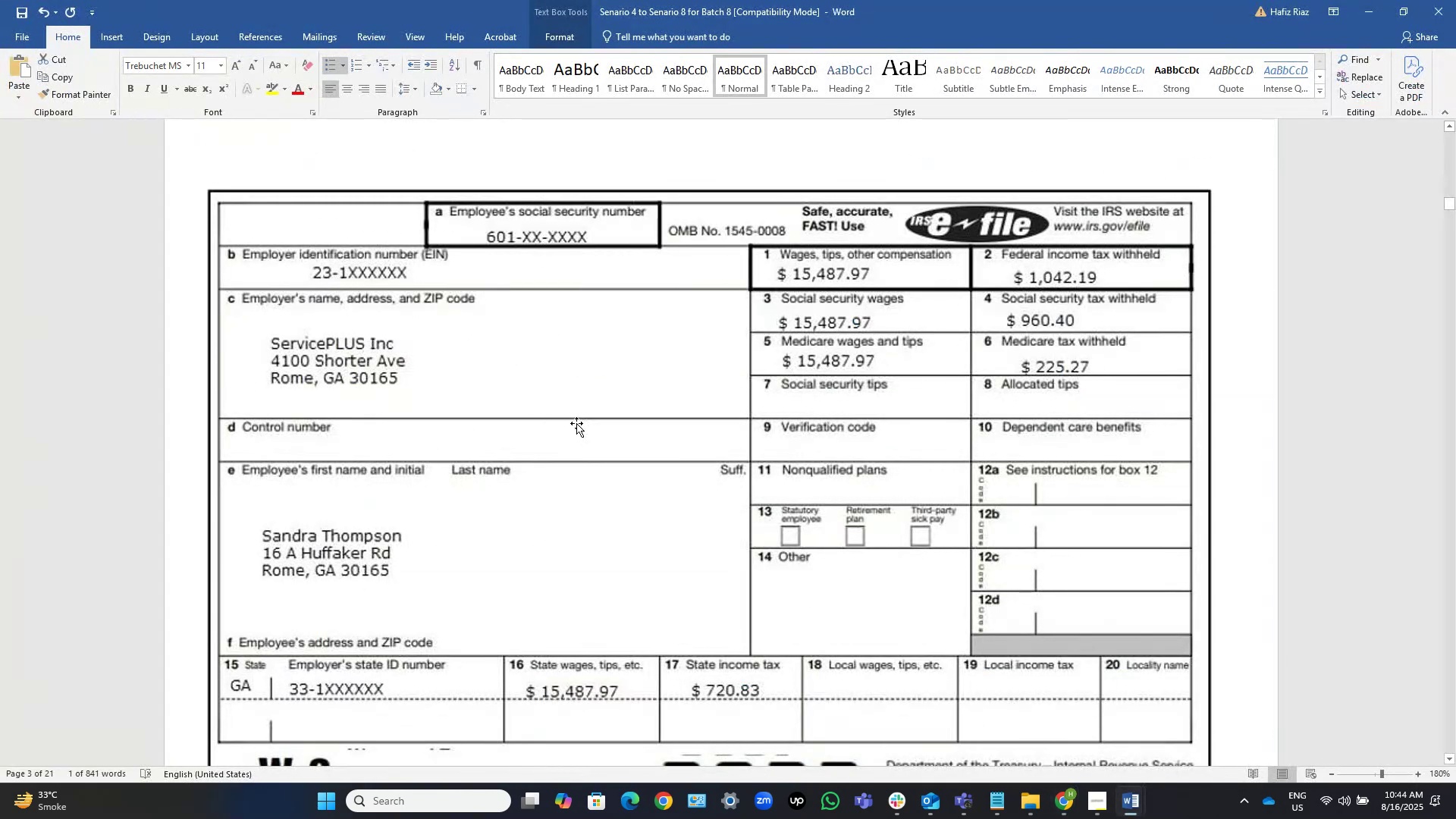 
key(Alt+Tab)
 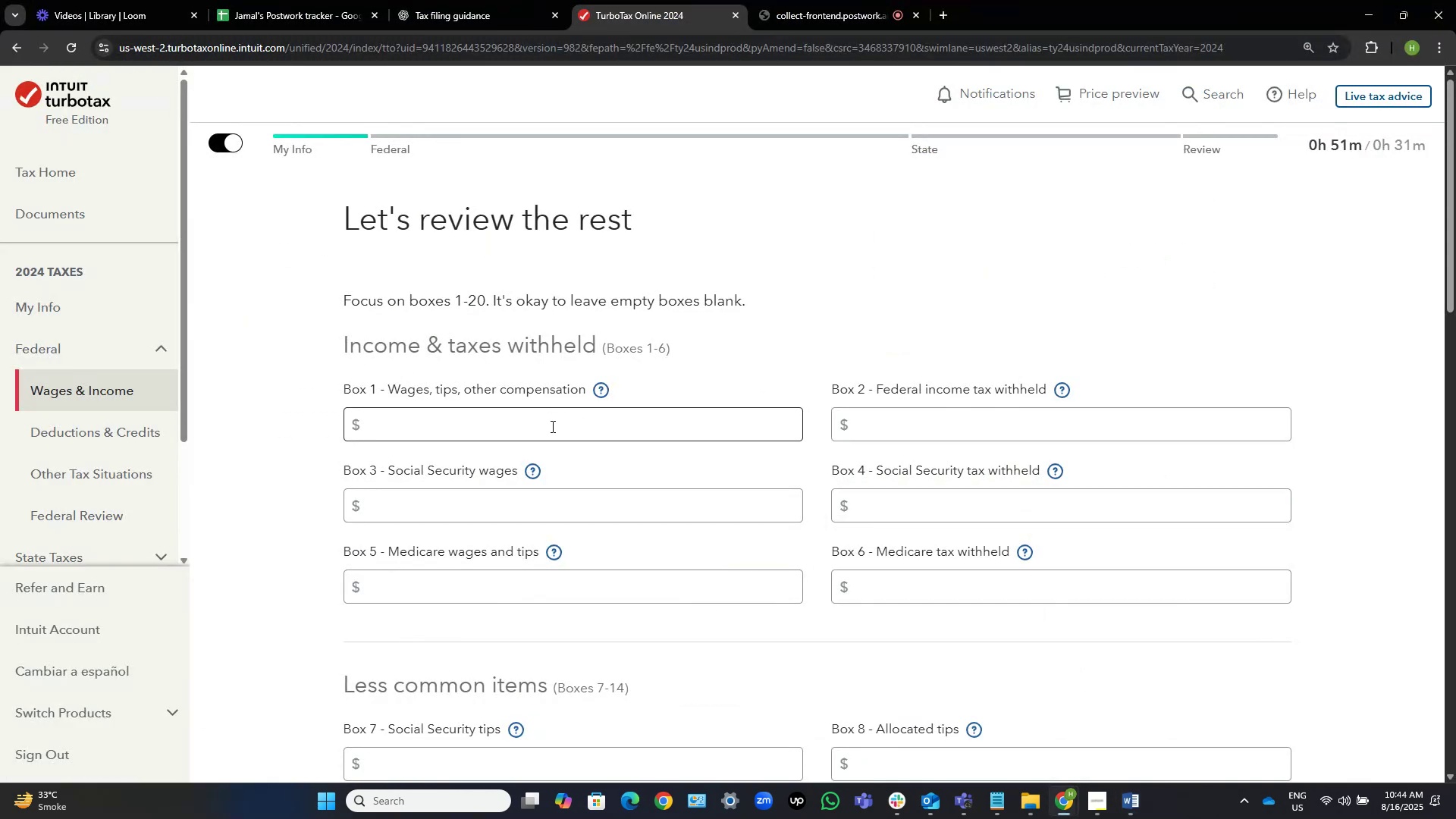 
left_click([552, 432])
 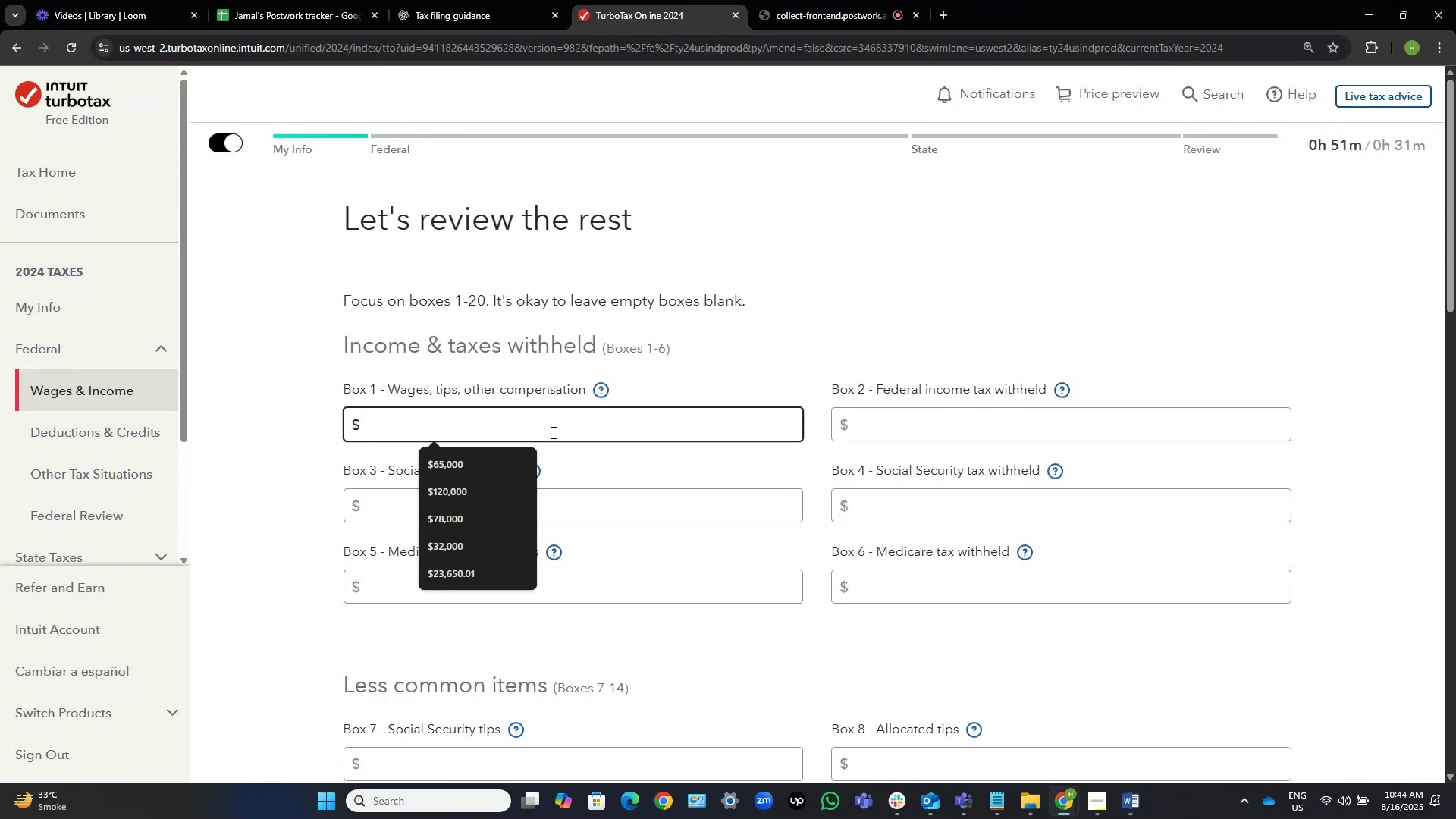 
key(Numpad1)
 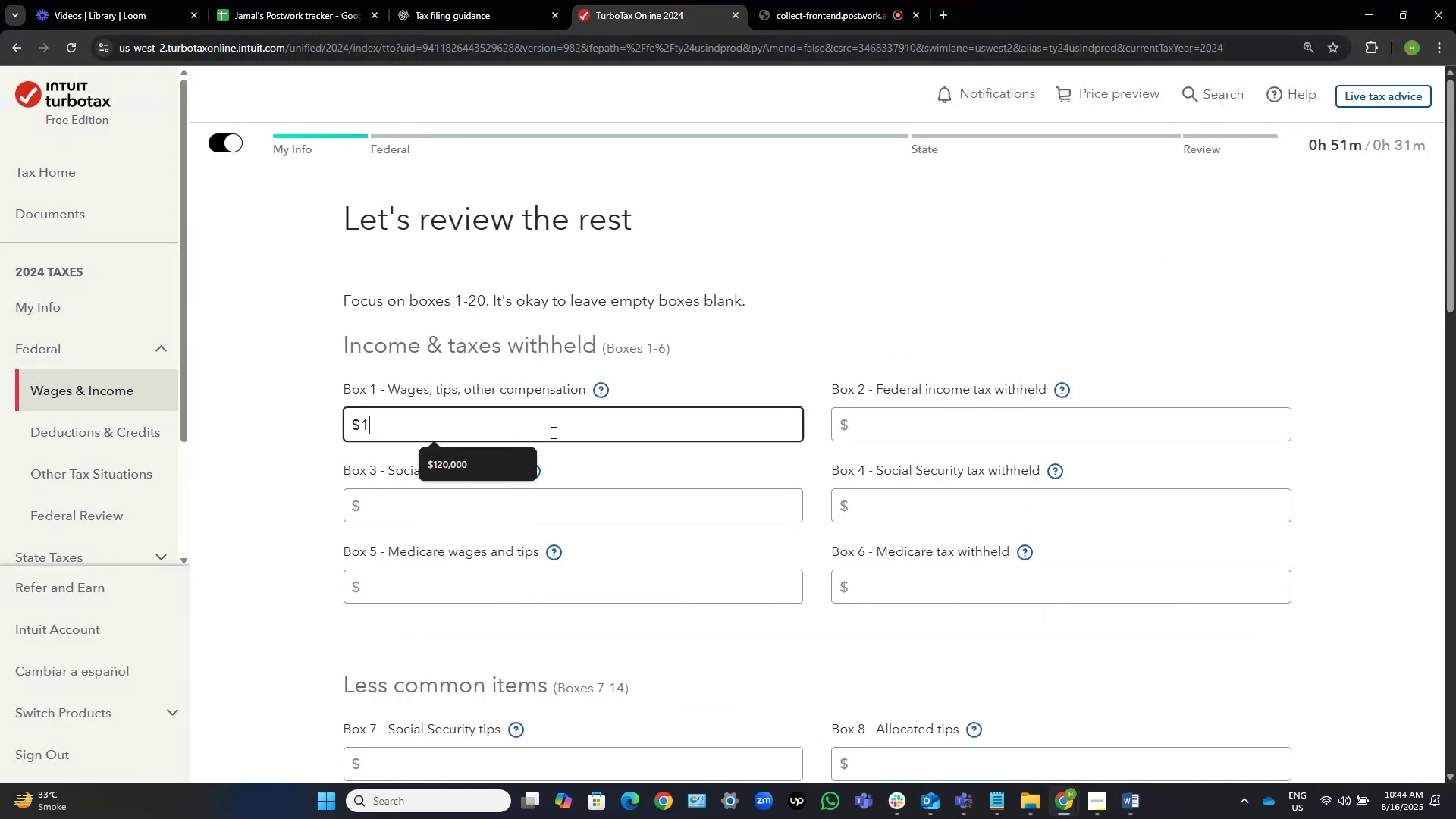 
key(Numpad5)
 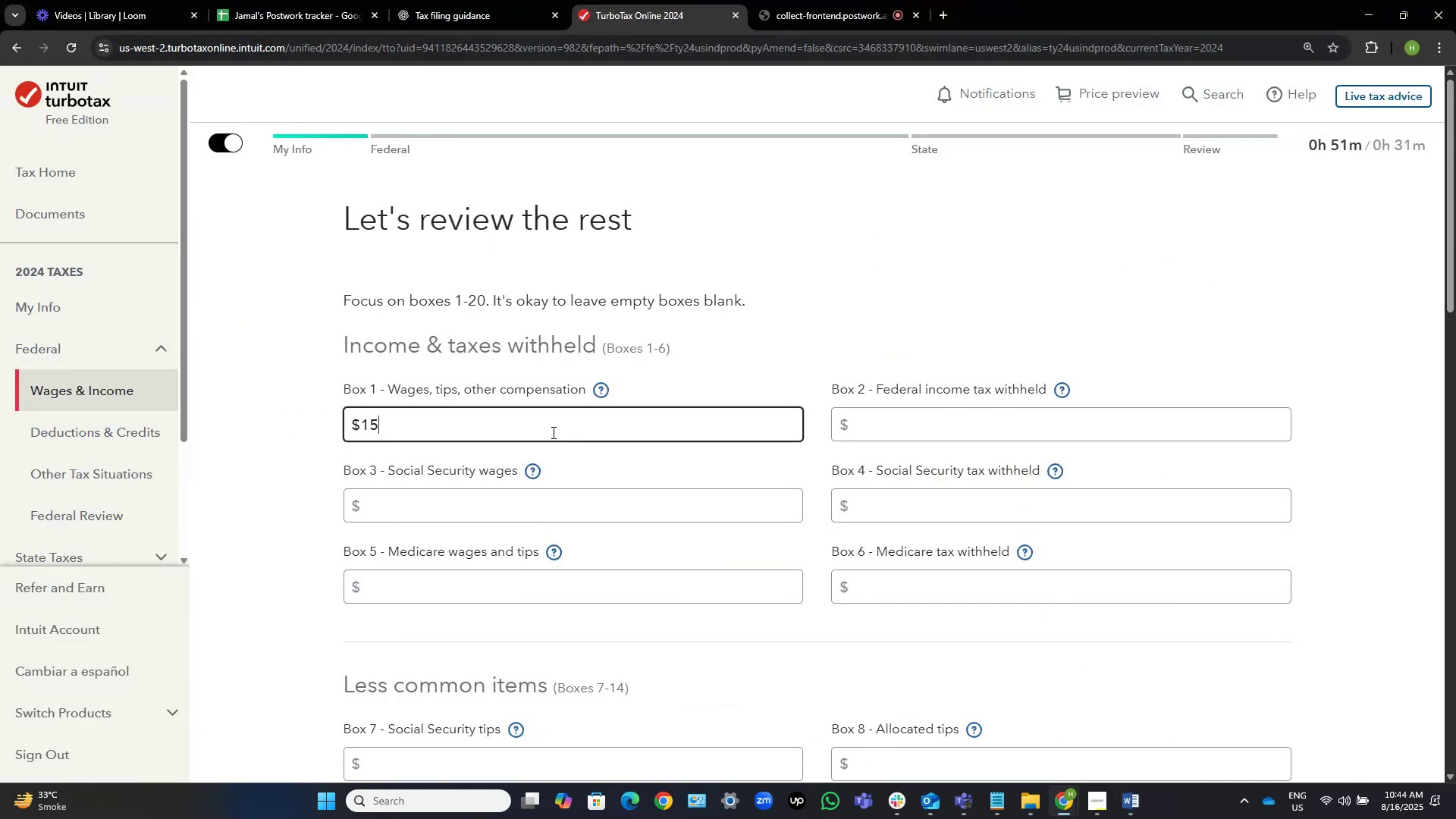 
key(Numpad4)
 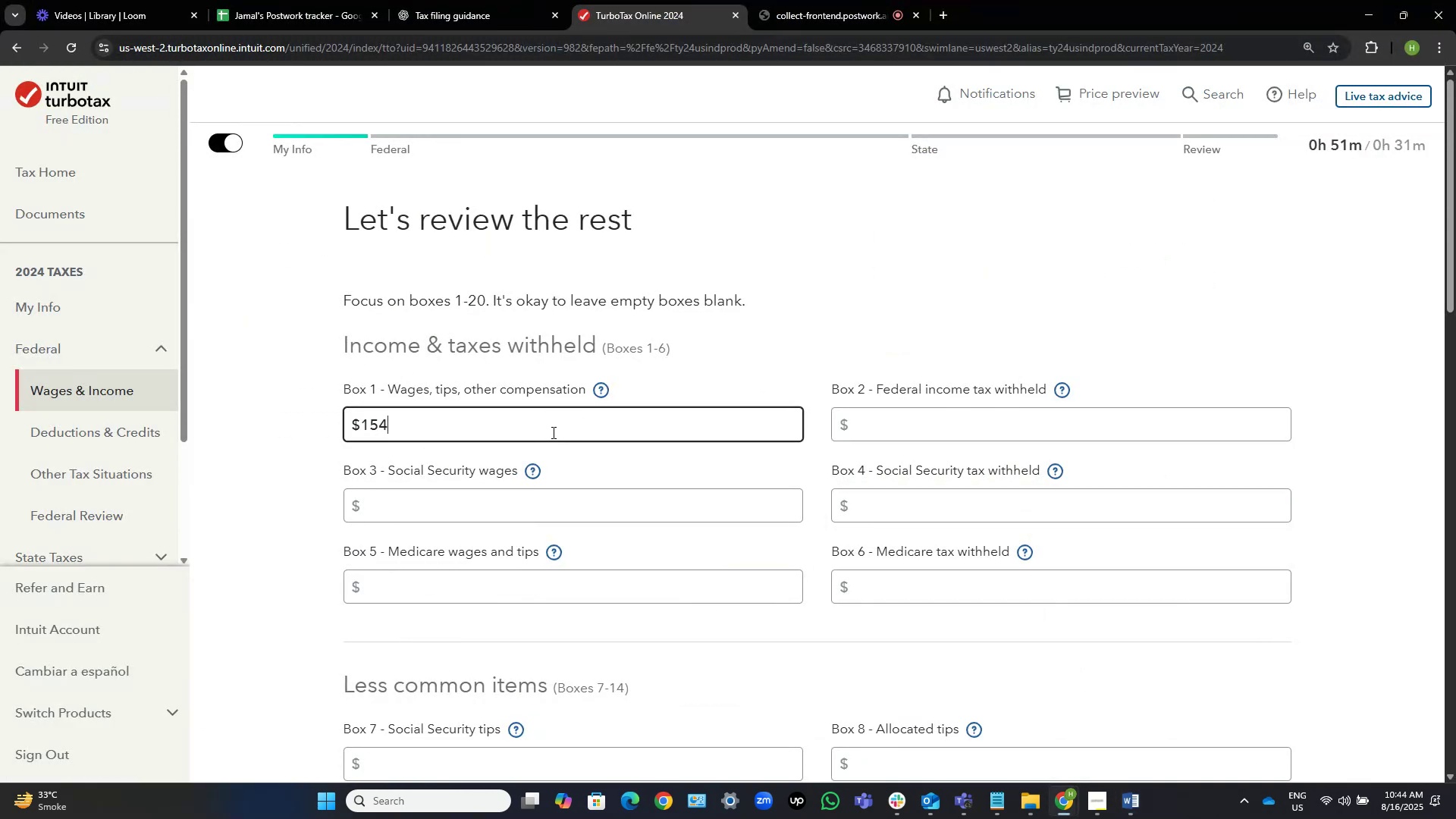 
key(Numpad8)
 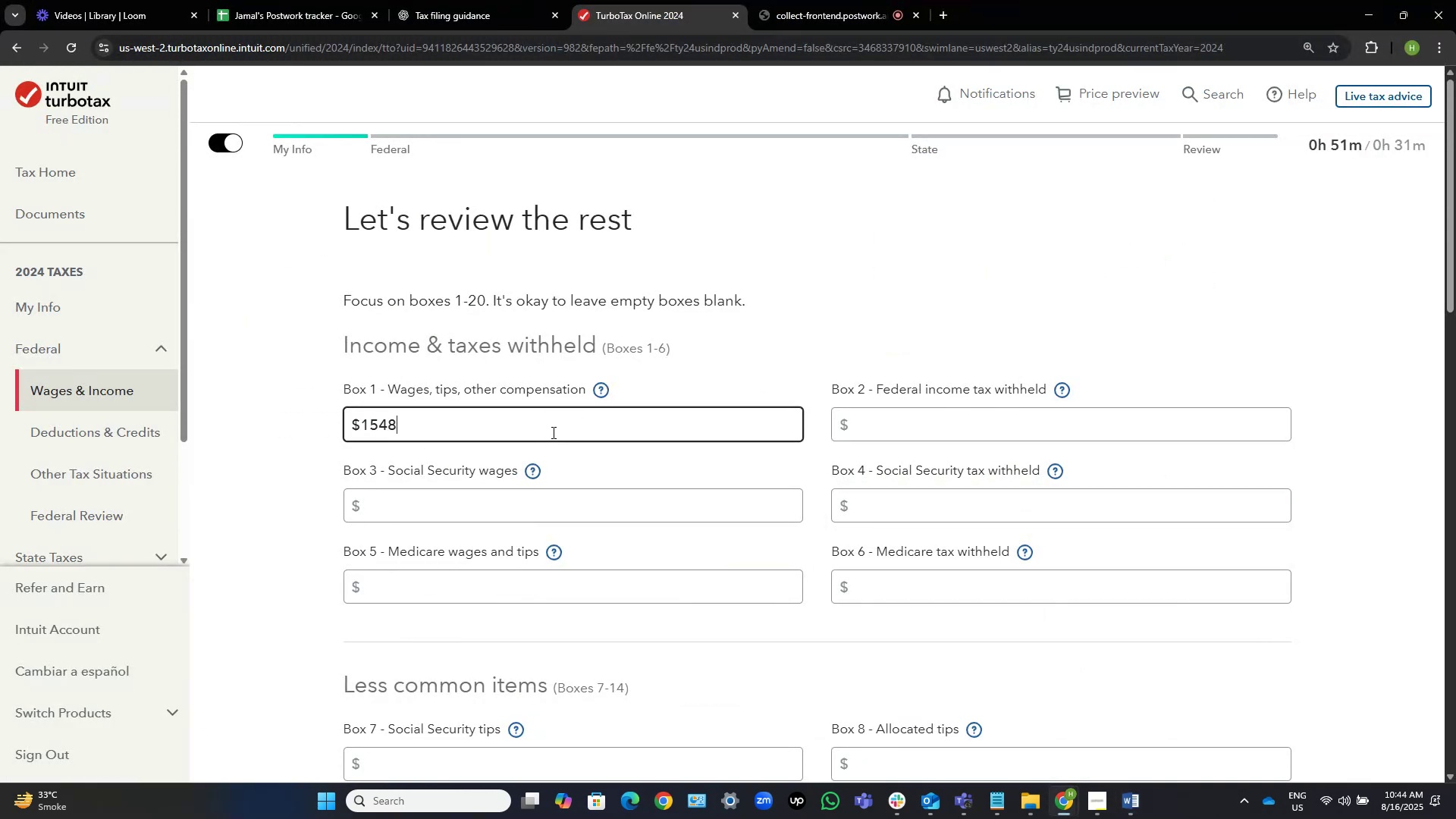 
key(Numpad7)
 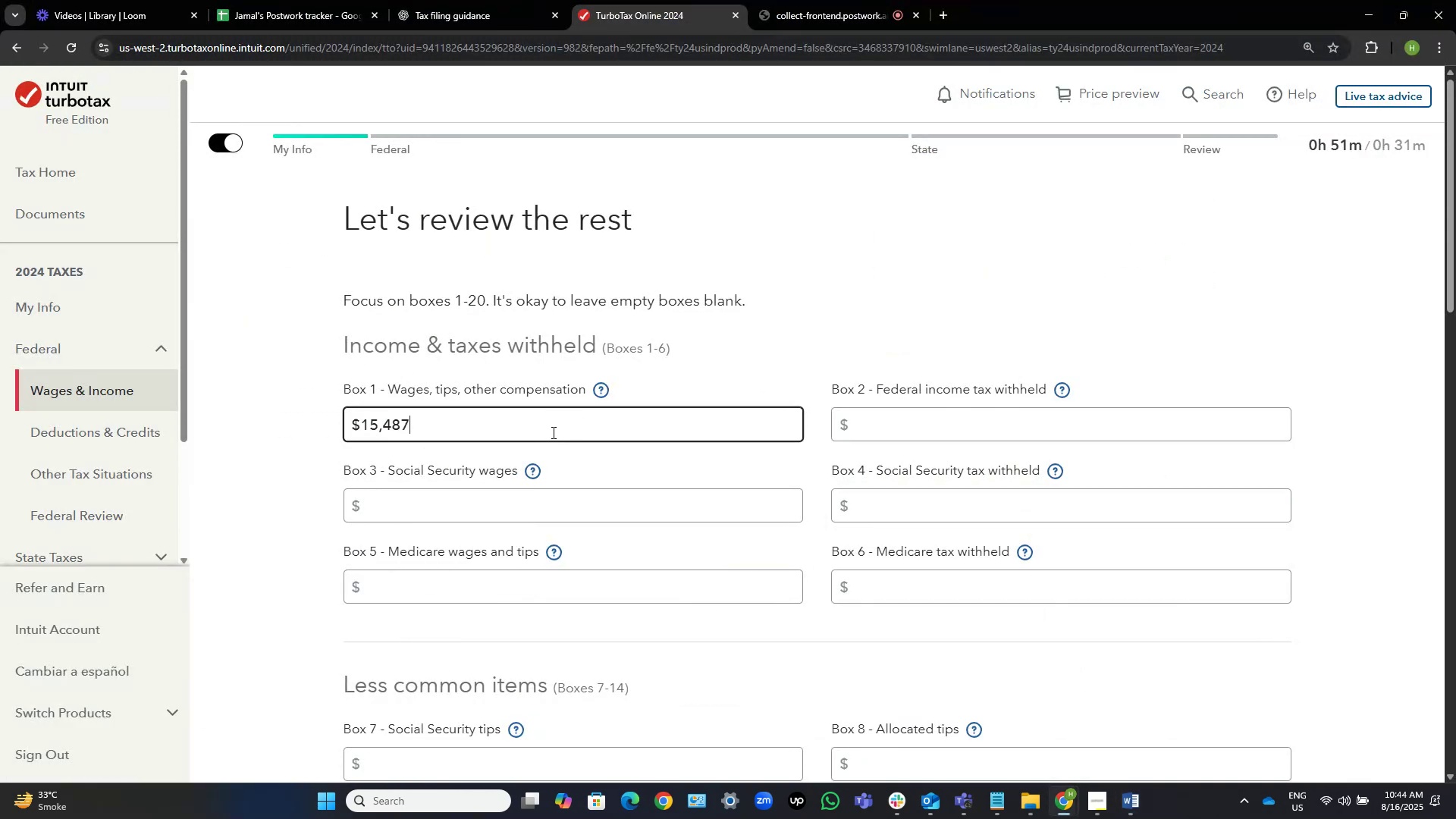 
key(NumpadDecimal)
 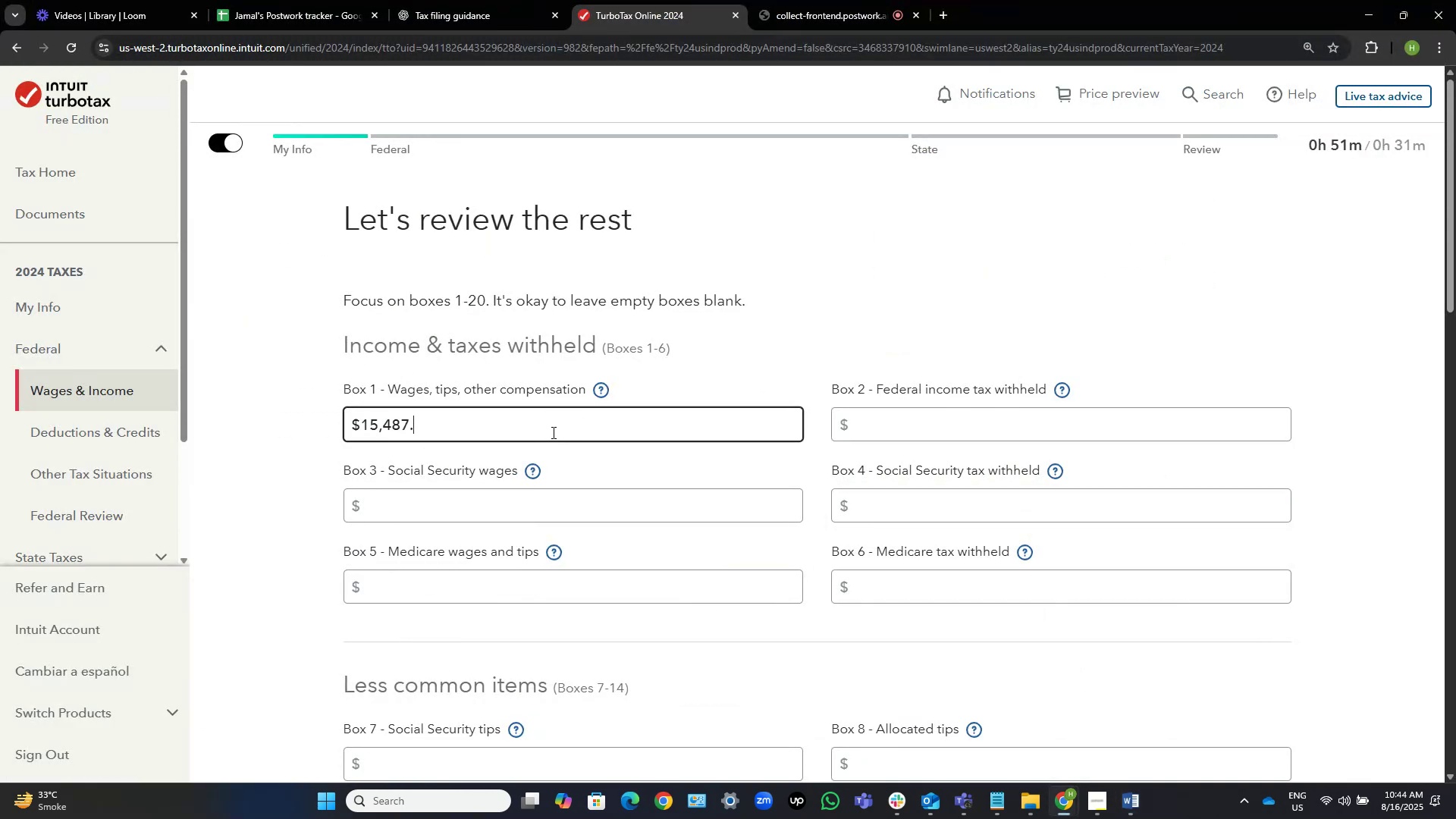 
key(Numpad9)
 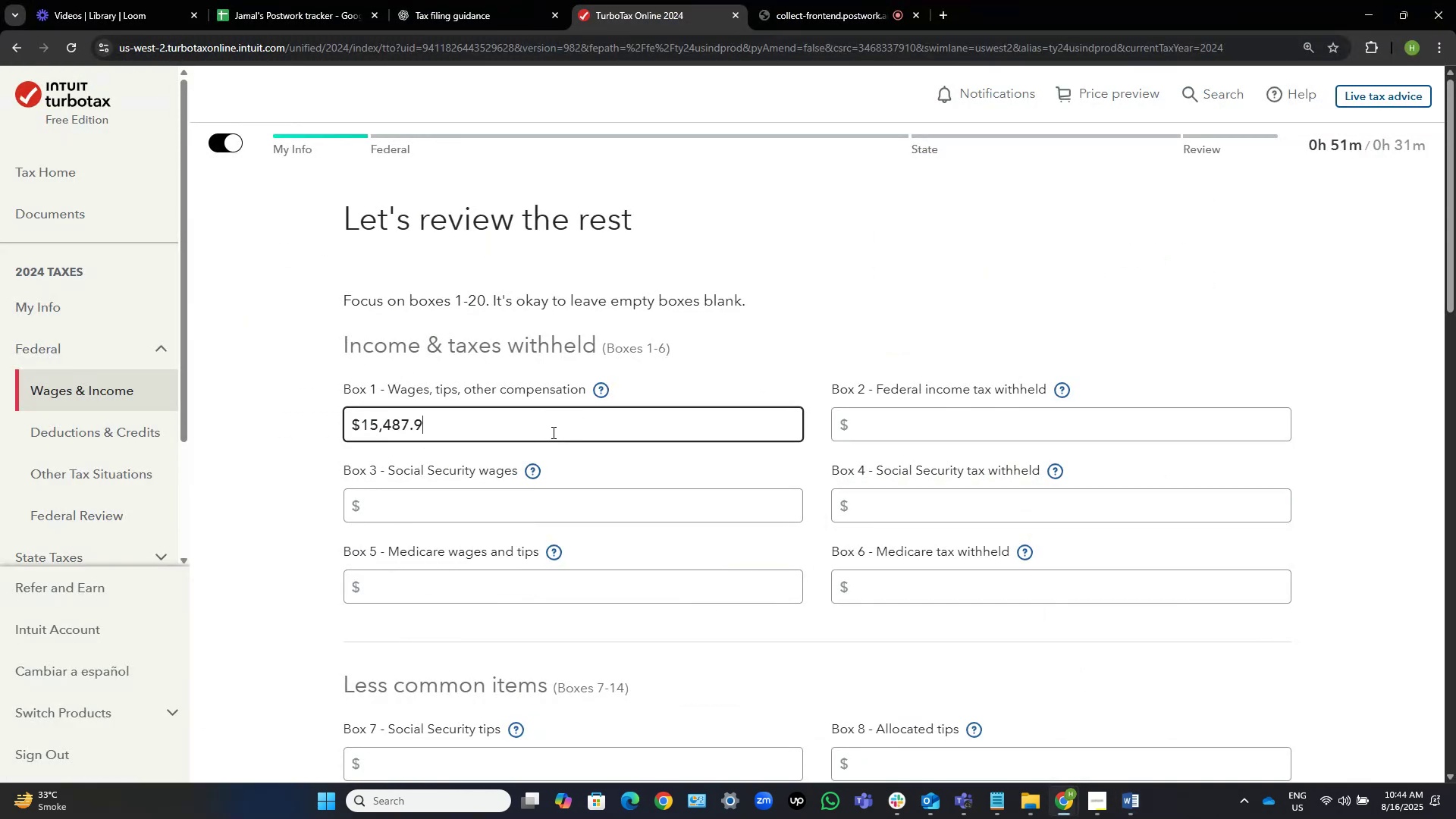 
key(Numpad7)
 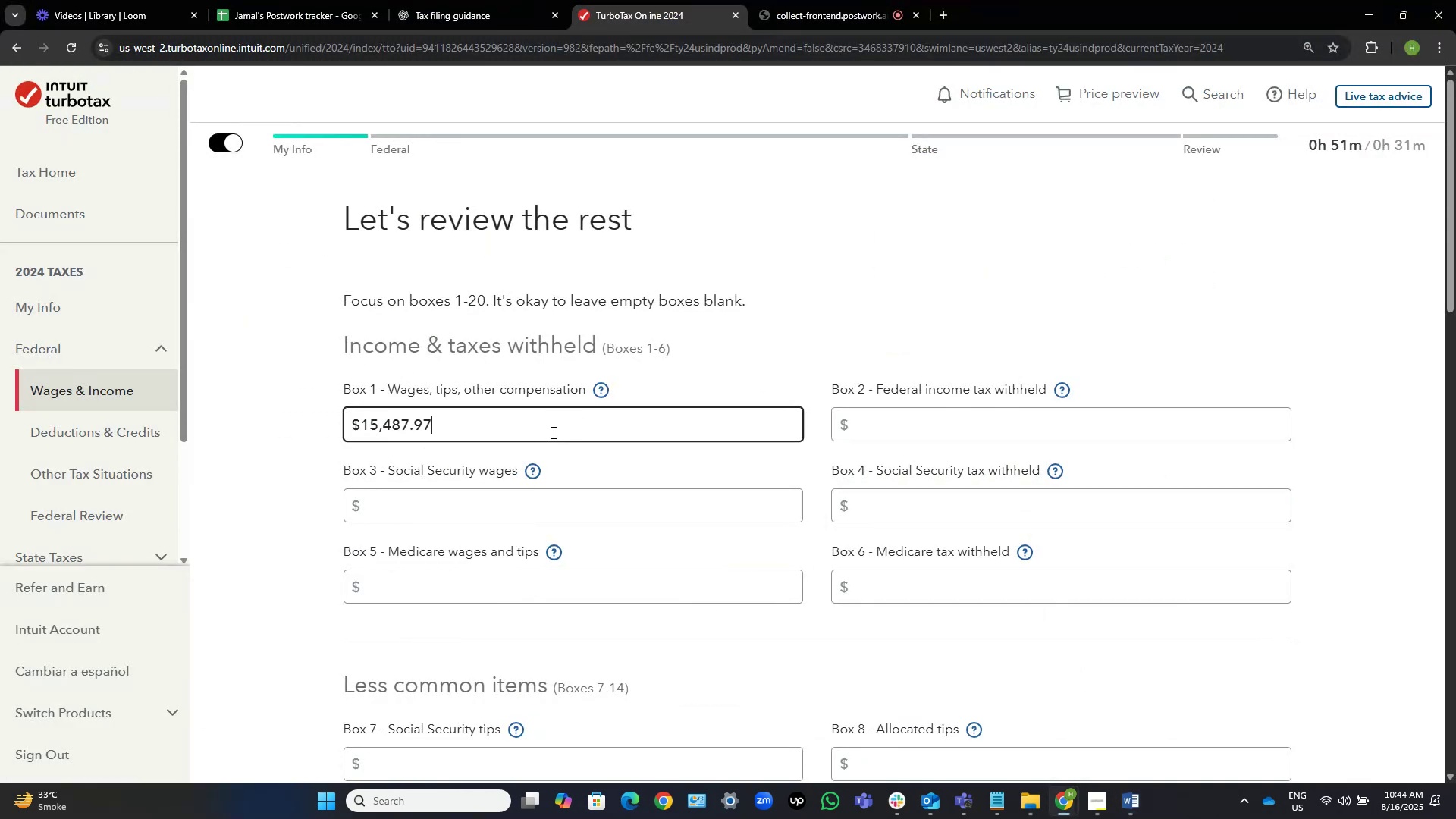 
key(Control+Shift+ArrowLeft)
 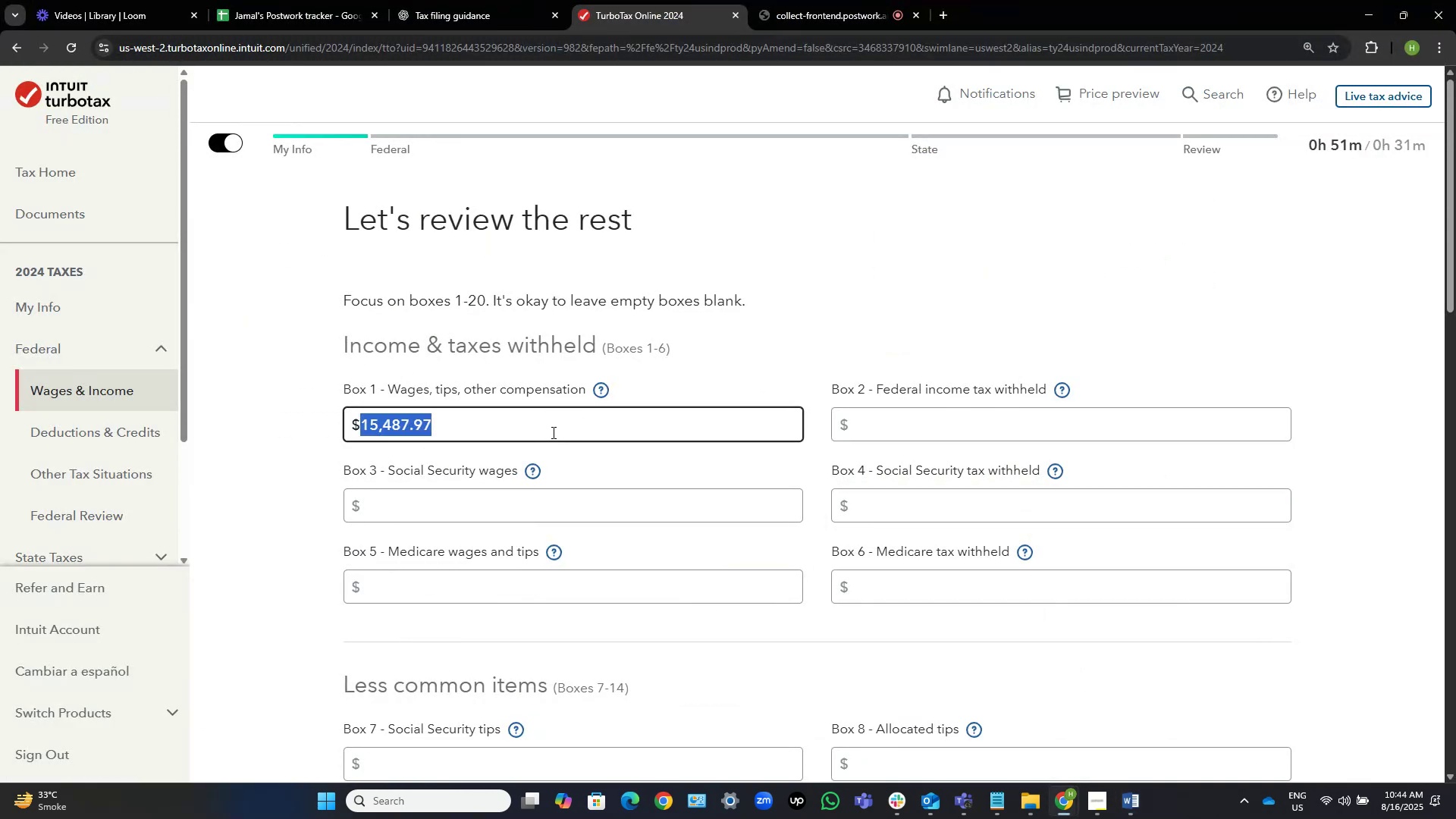 
key(Control+Shift+ArrowLeft)
 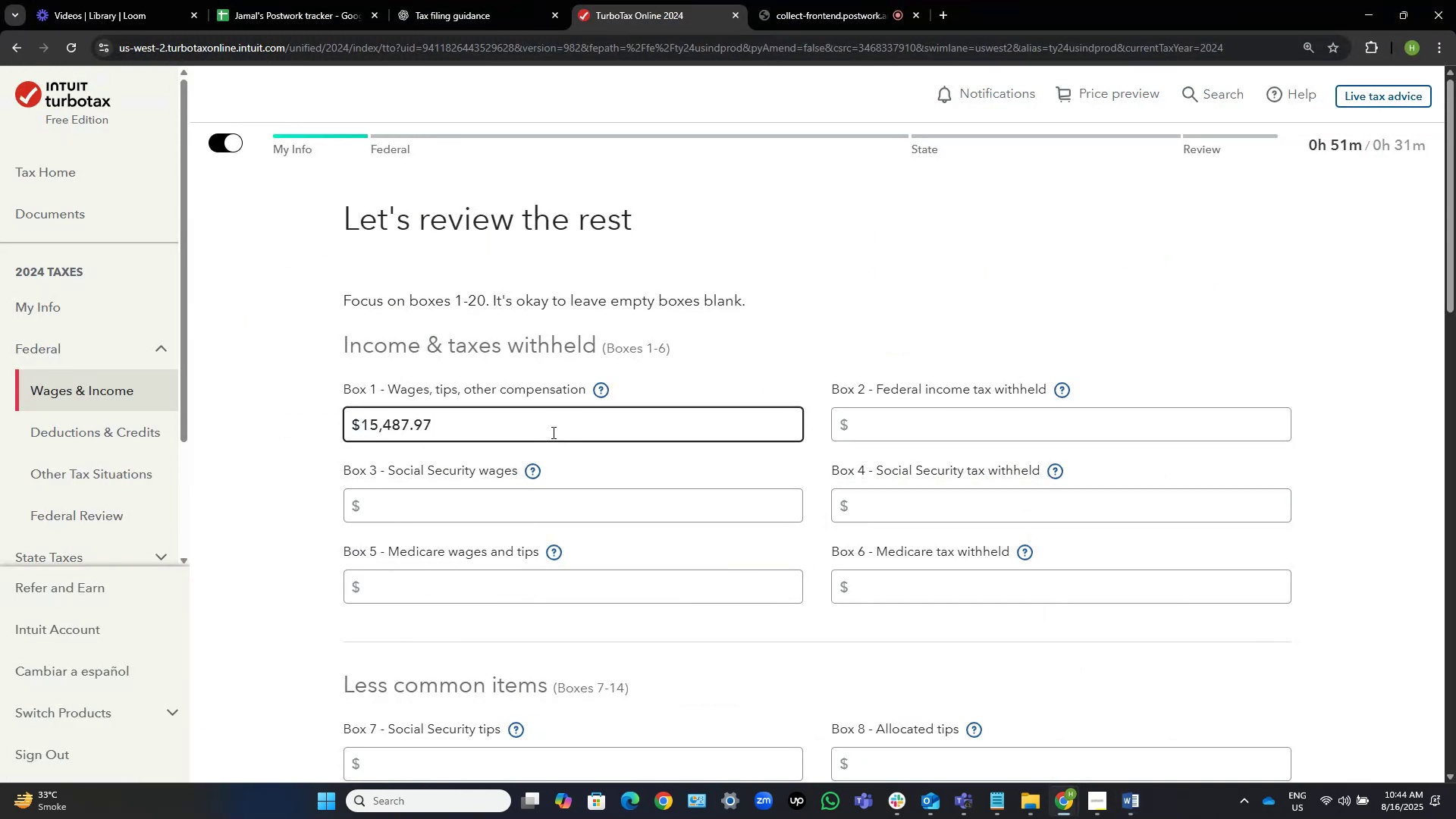 
key(End)
 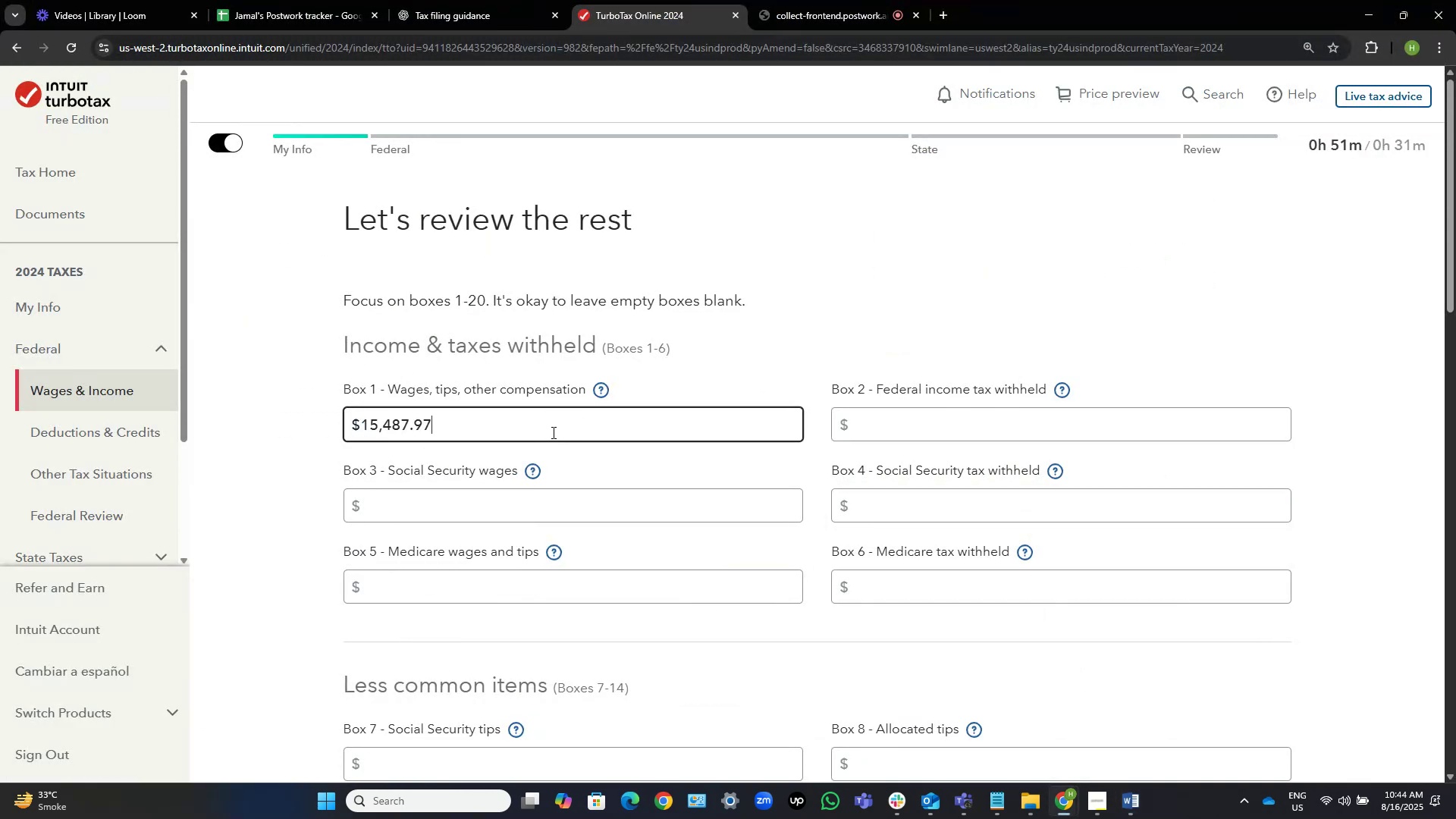 
key(Control+Shift+ArrowLeft)
 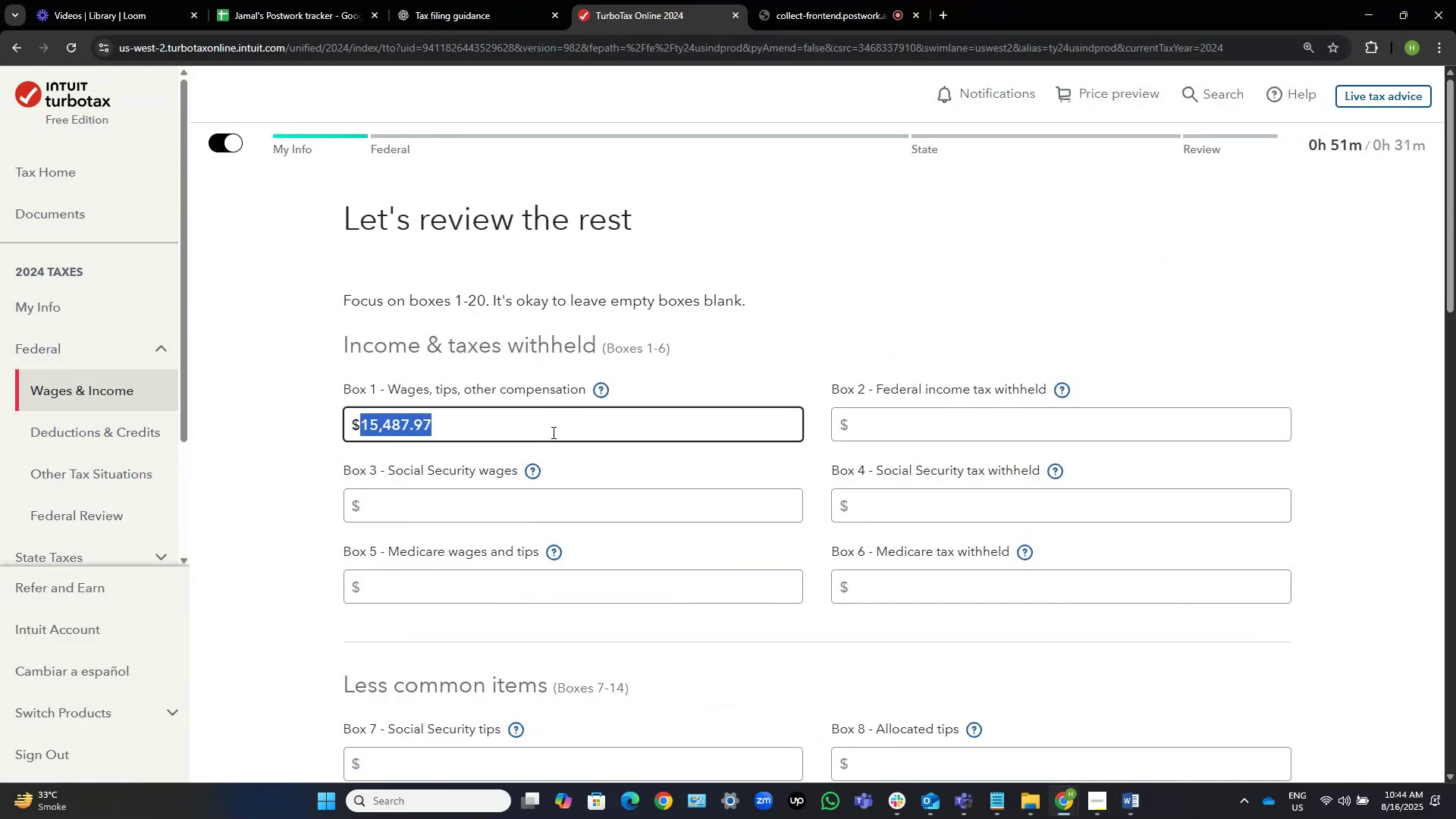 
key(Control+C)
 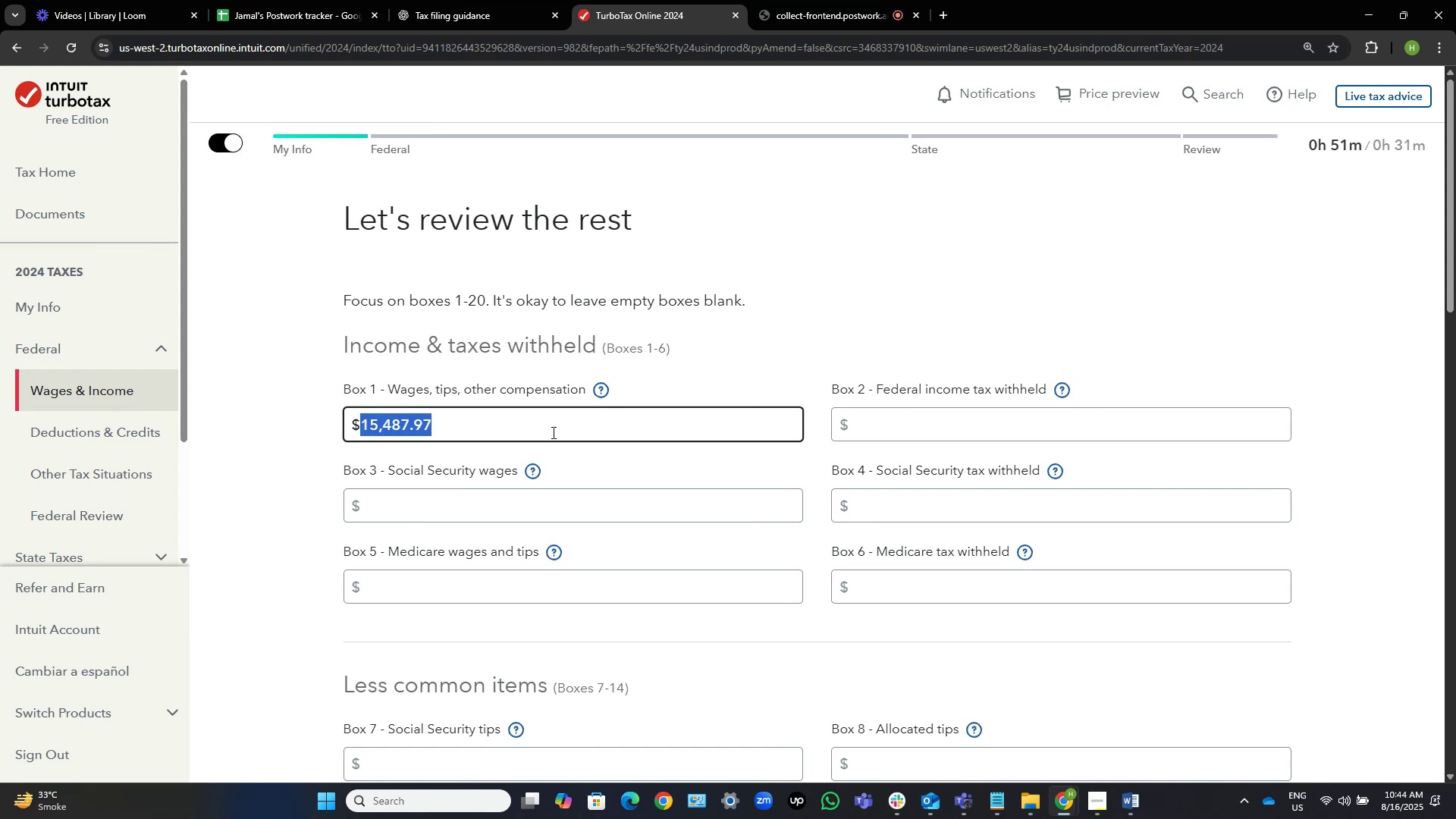 
key(Alt+Tab)
 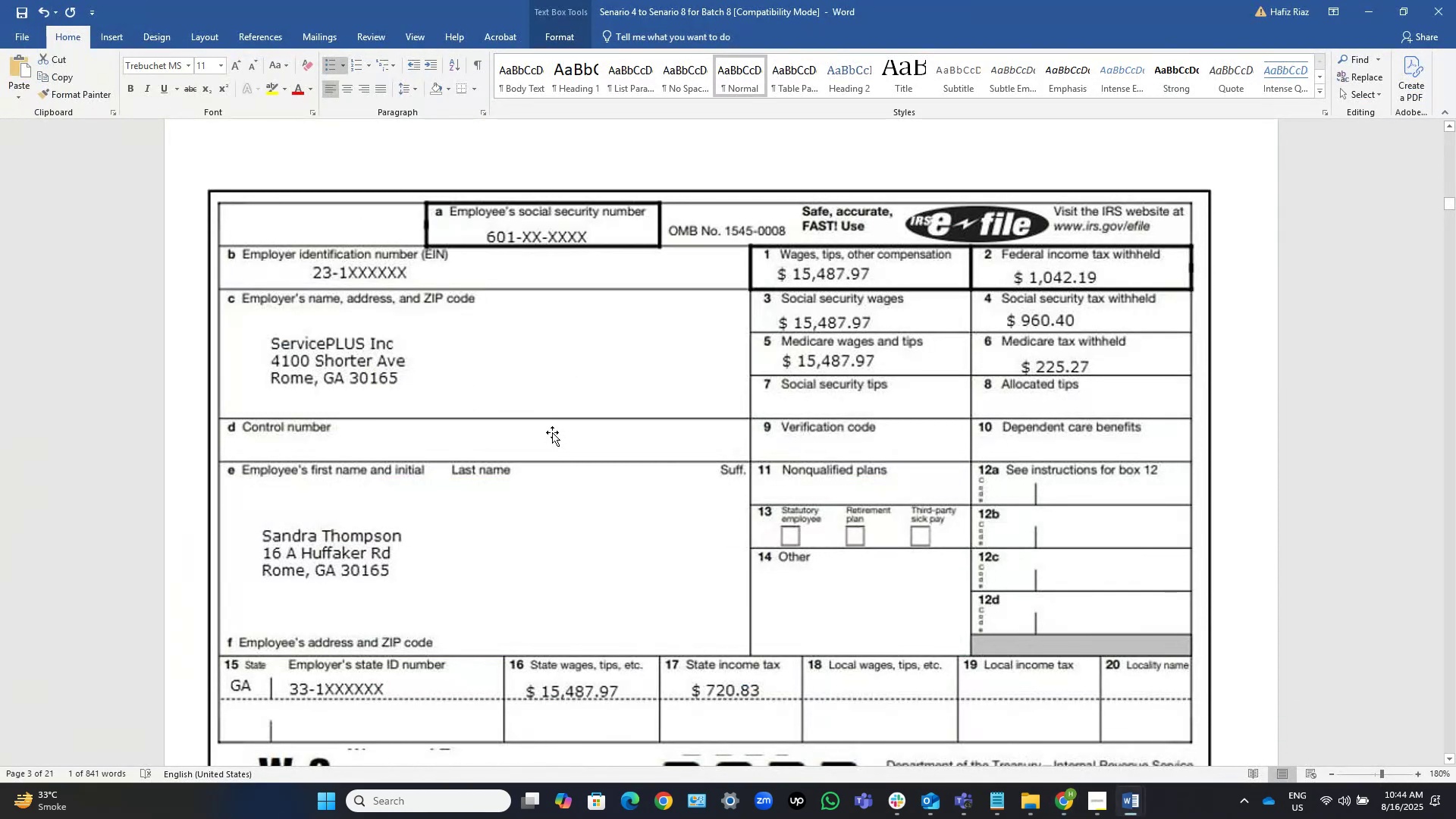 
key(Alt+AltLeft)
 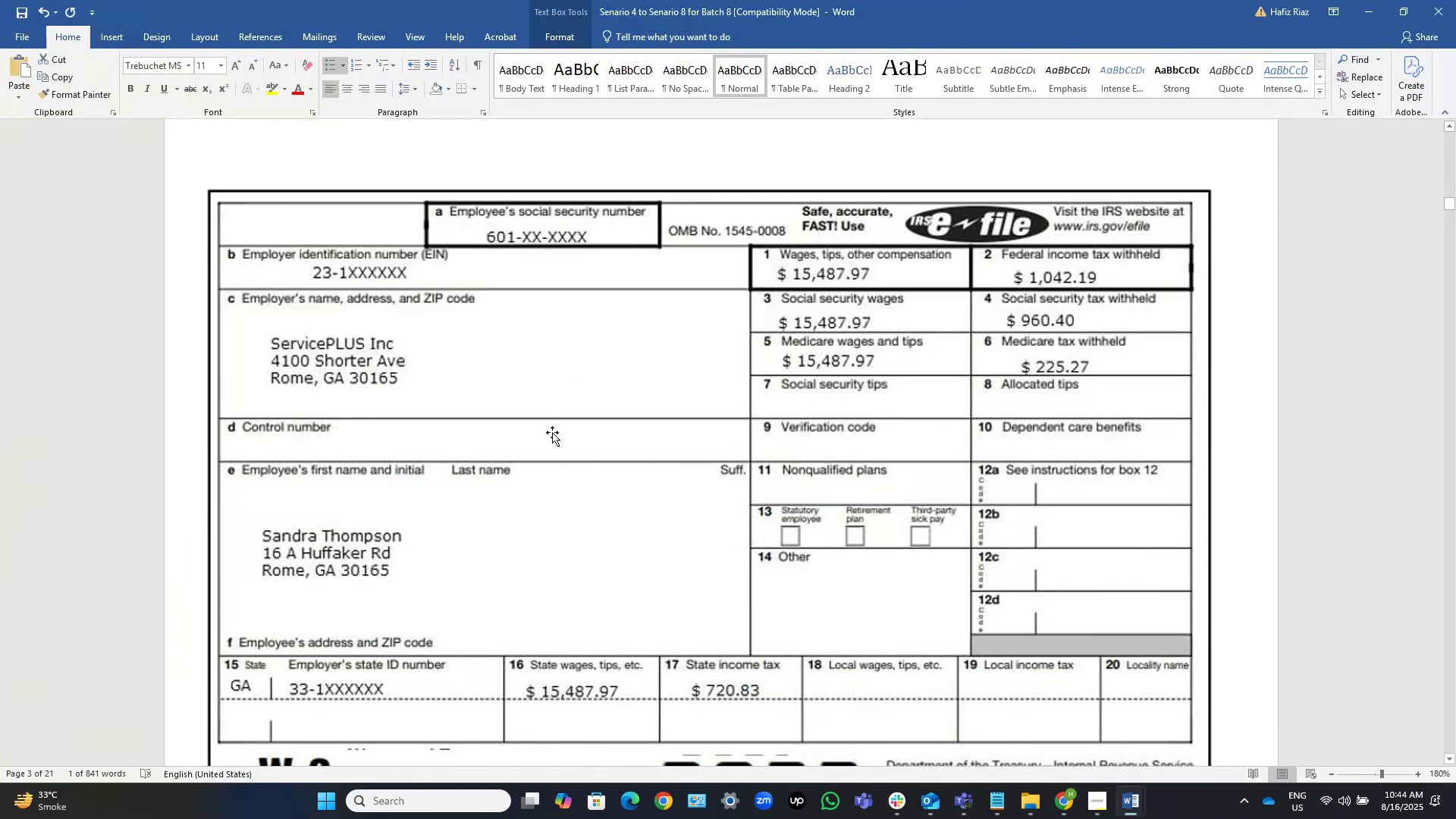 
key(Alt+Tab)
 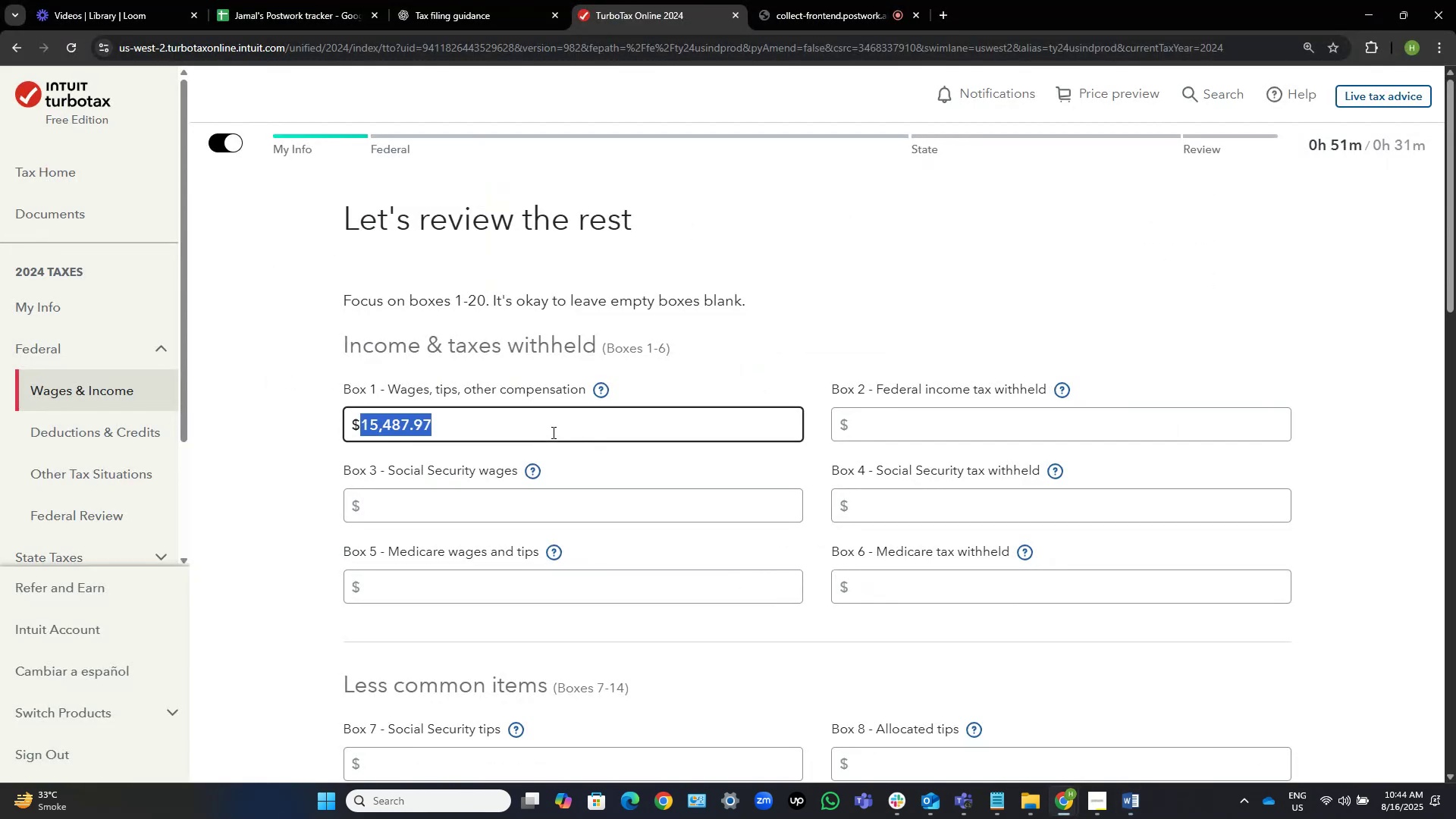 
key(Tab)
 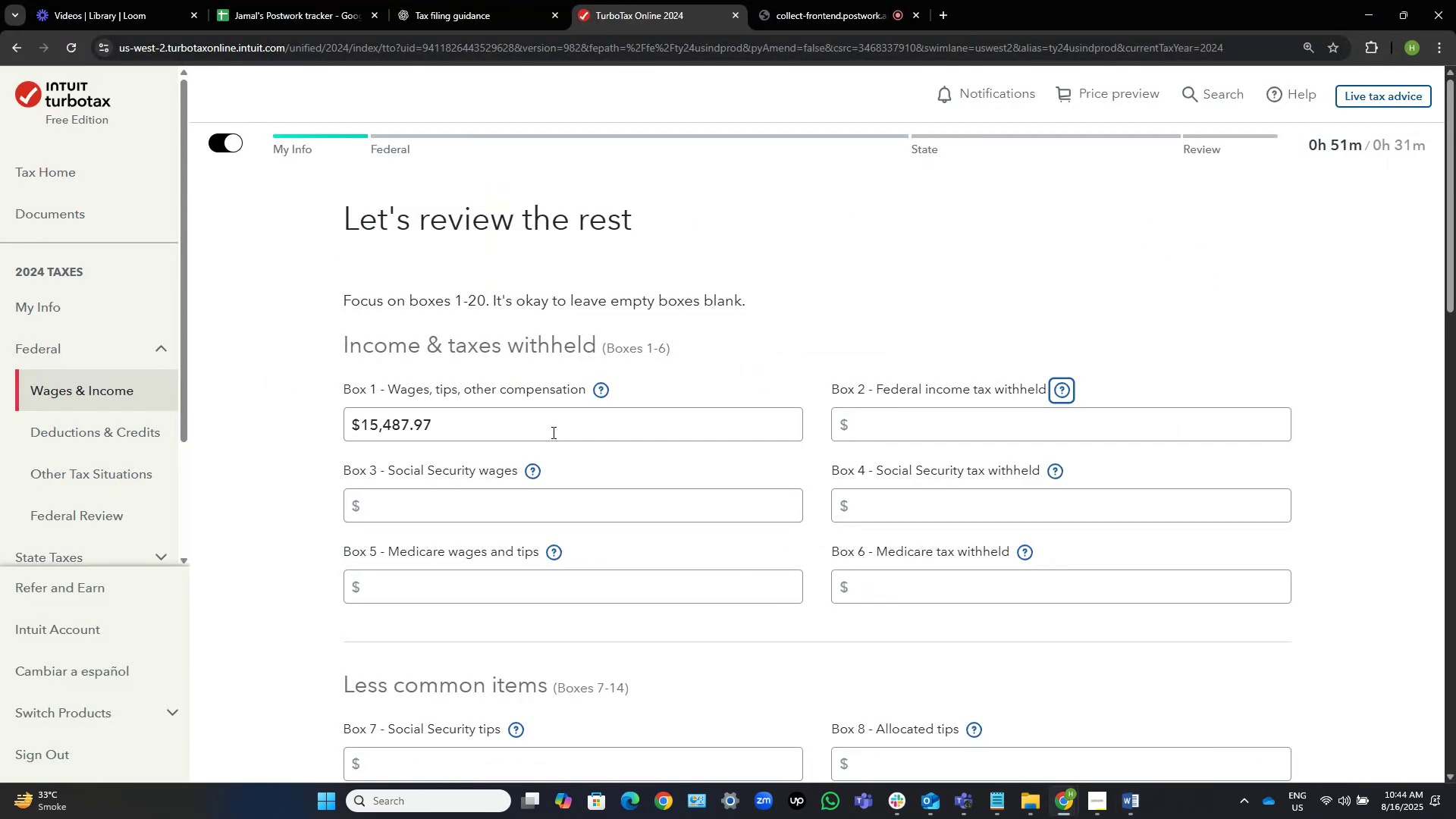 
key(Tab)
 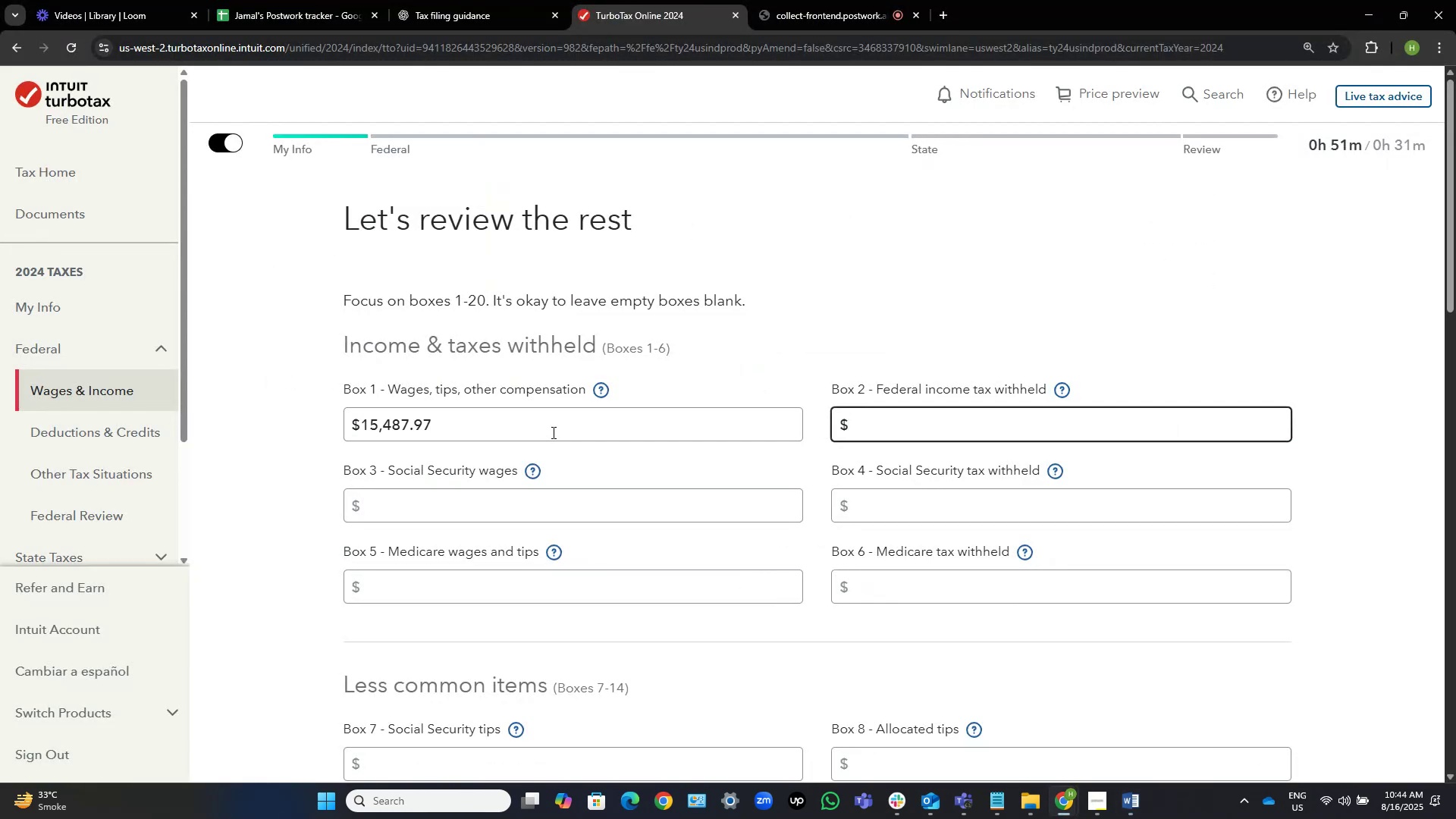 
key(Numpad1)
 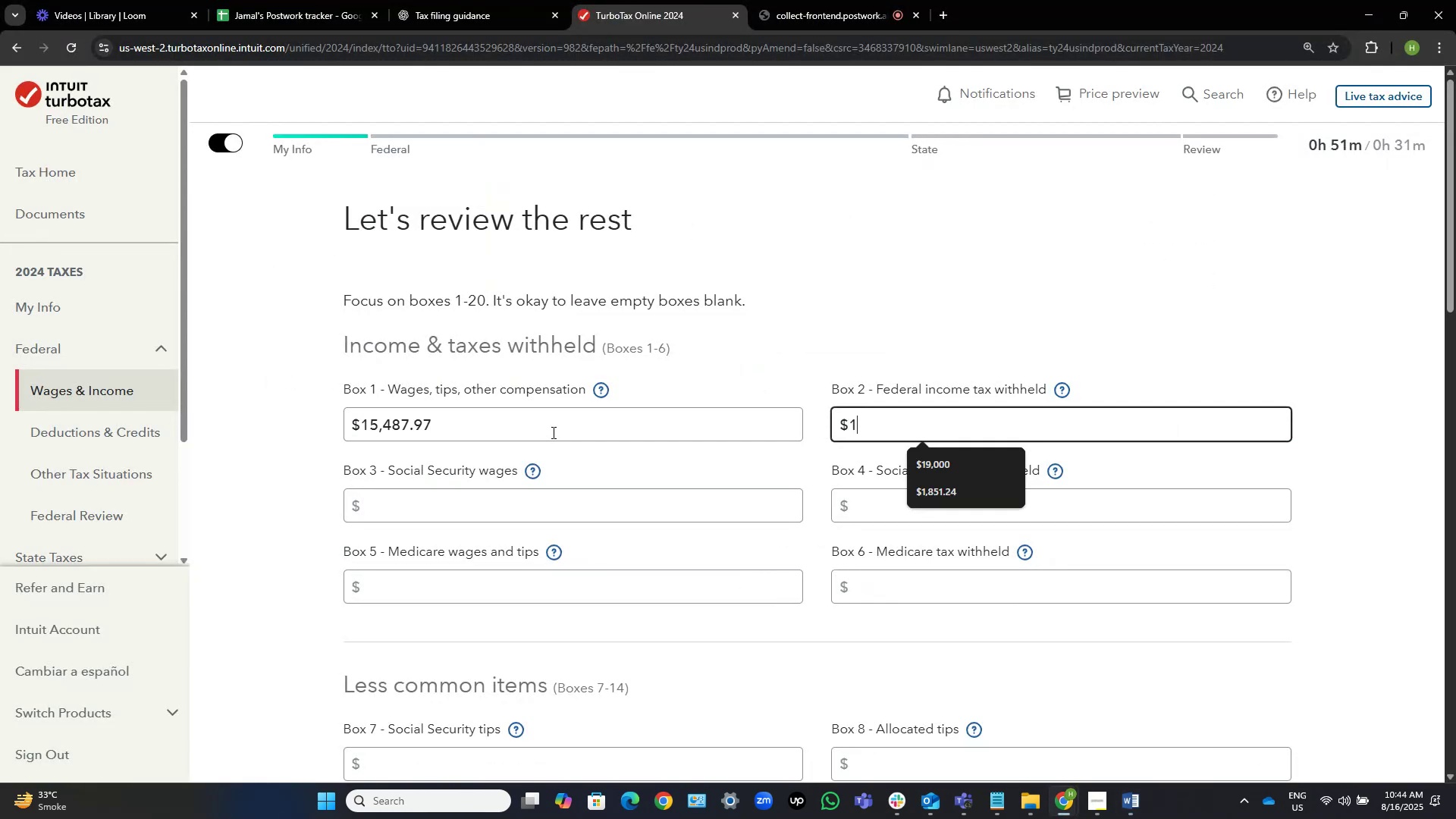 
key(Numpad0)
 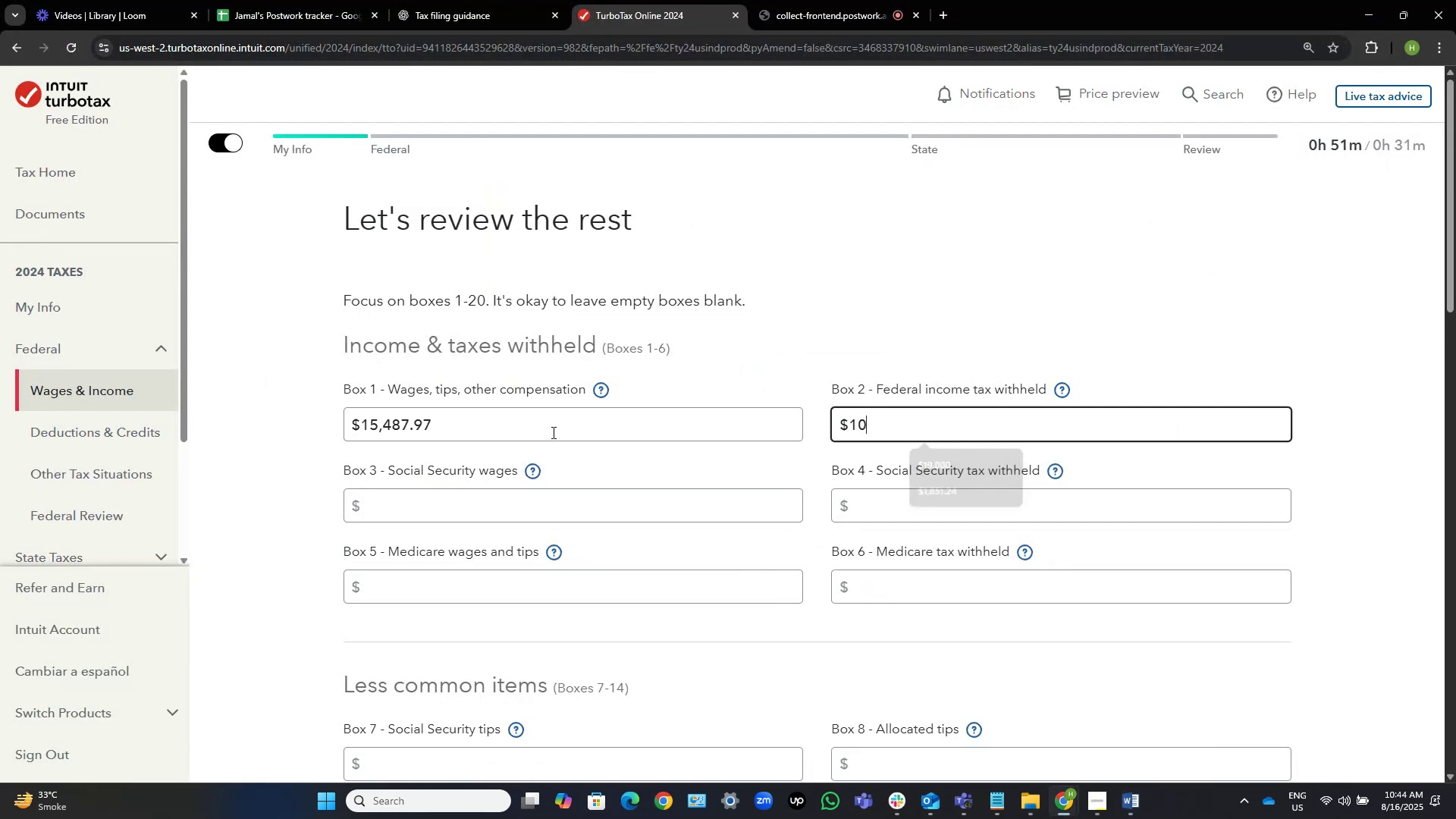 
key(Numpad4)
 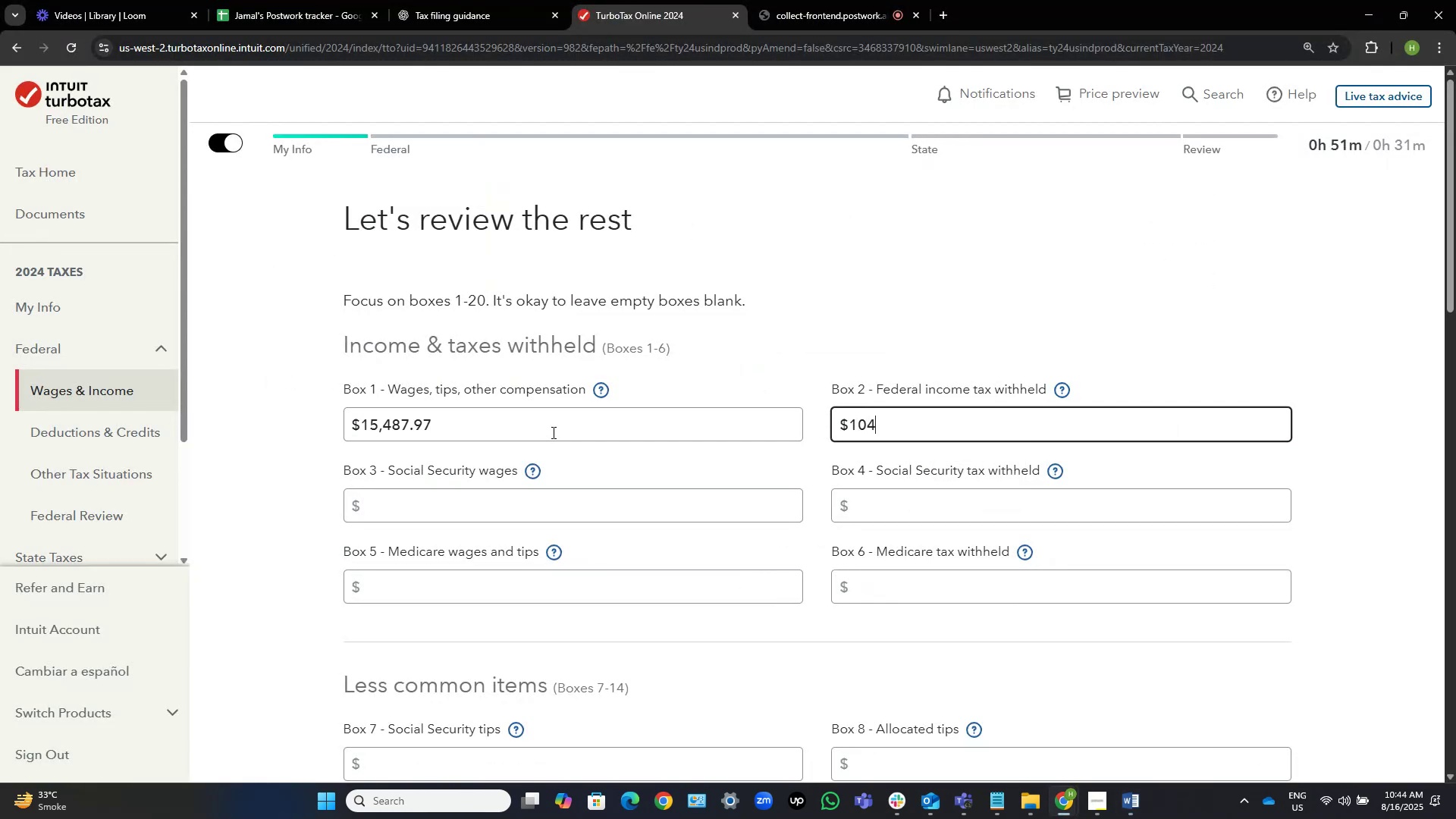 
key(Numpad2)
 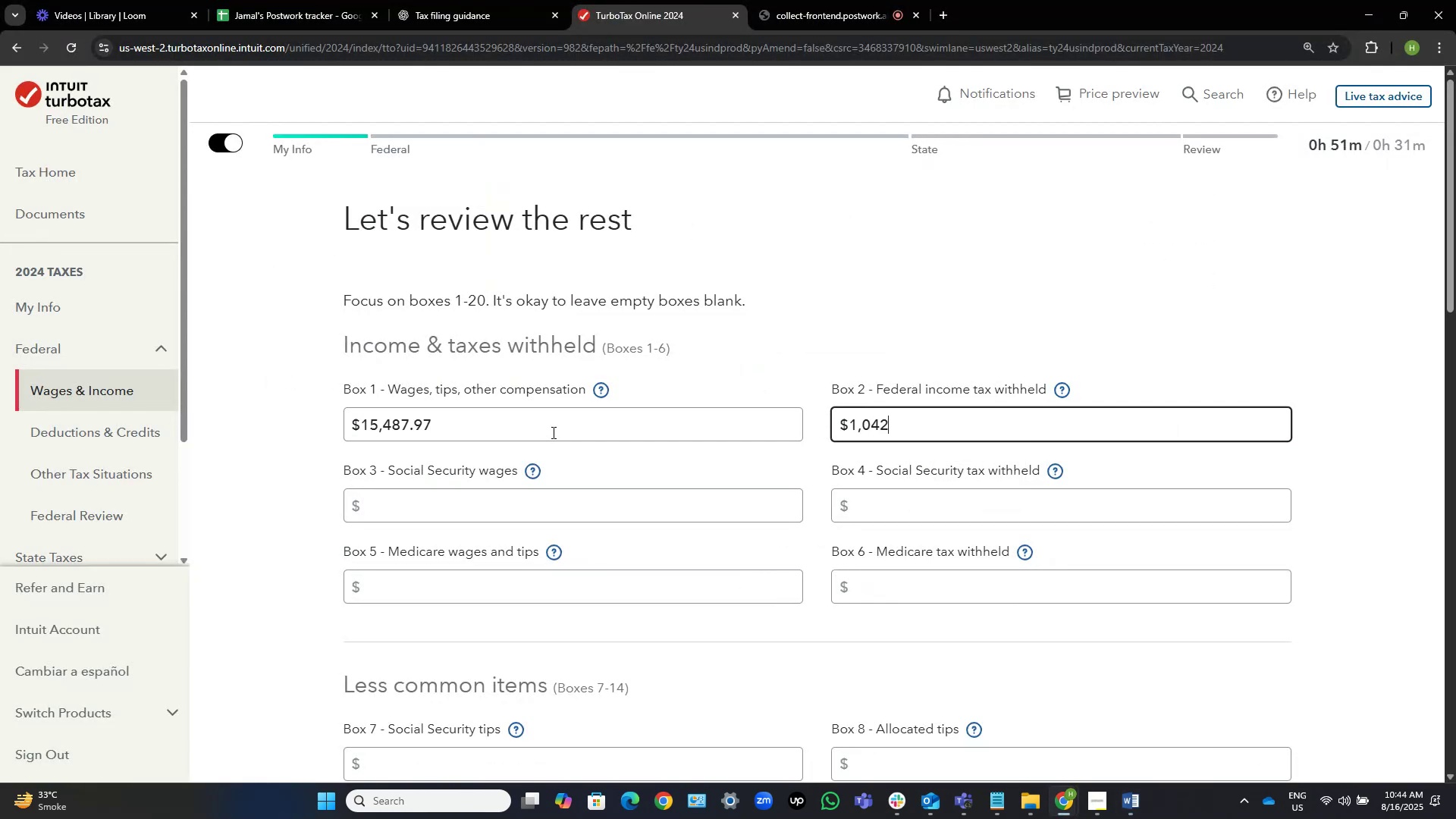 
key(NumpadDecimal)
 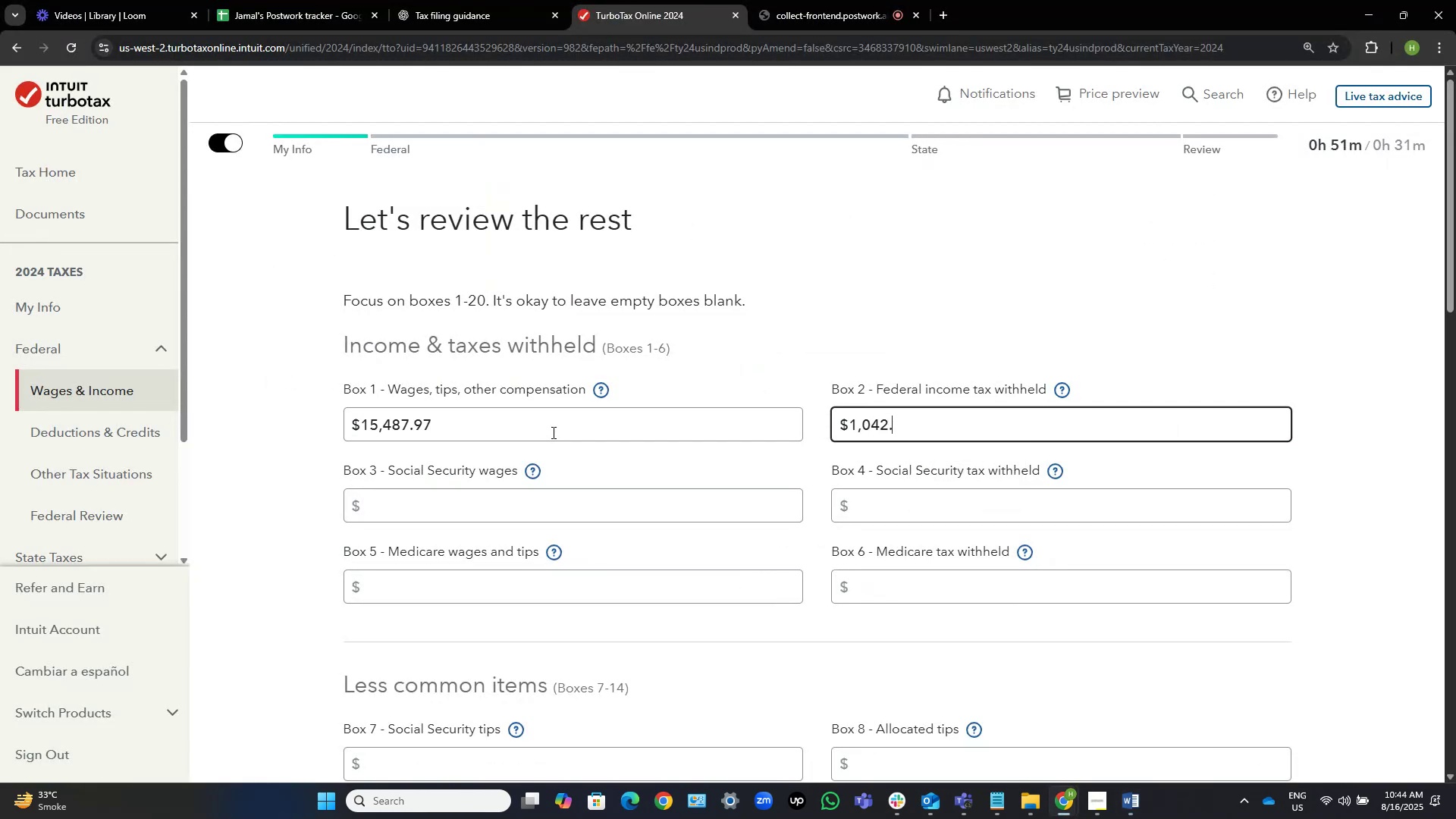 
key(Numpad1)
 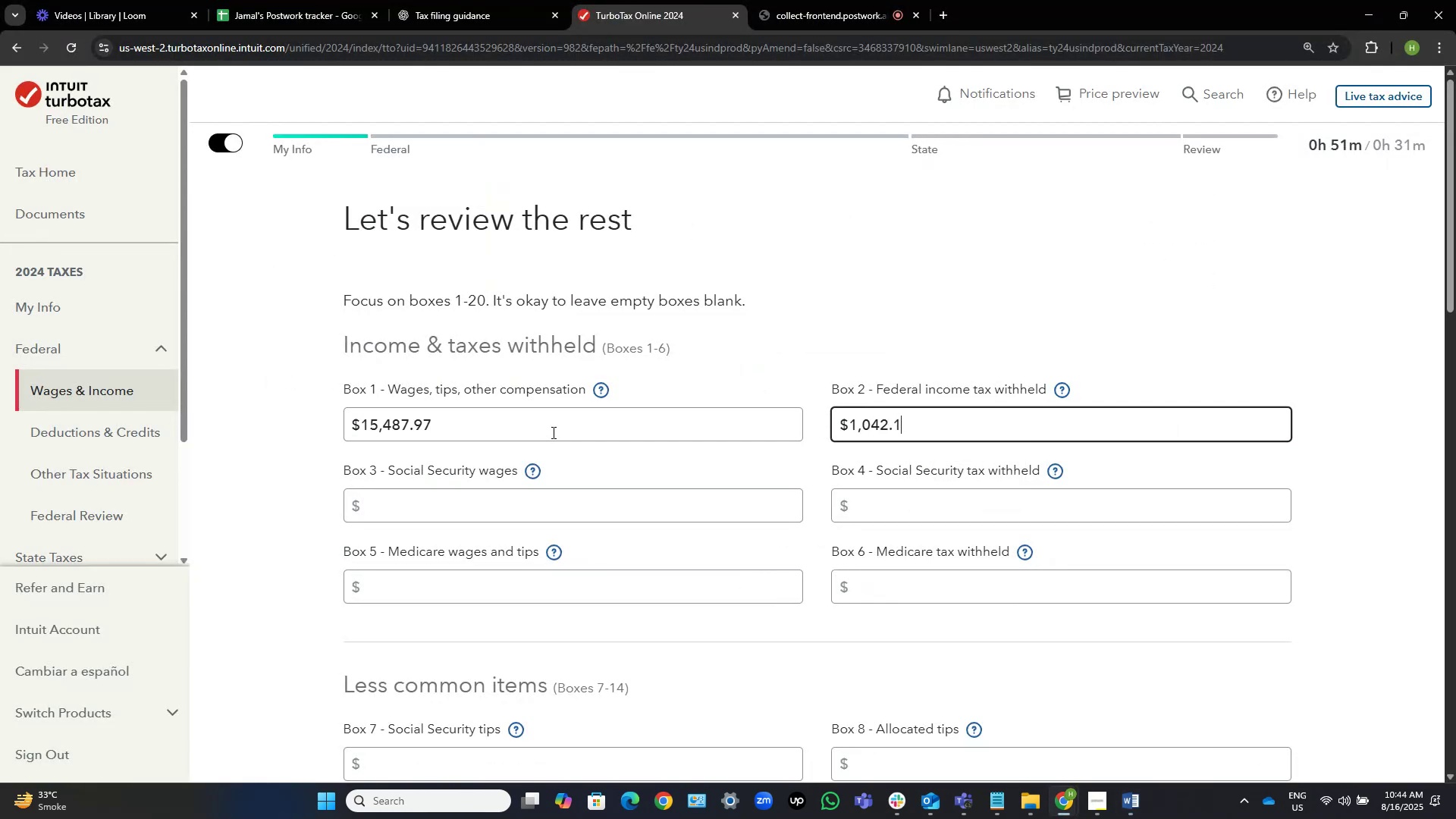 
key(Numpad9)
 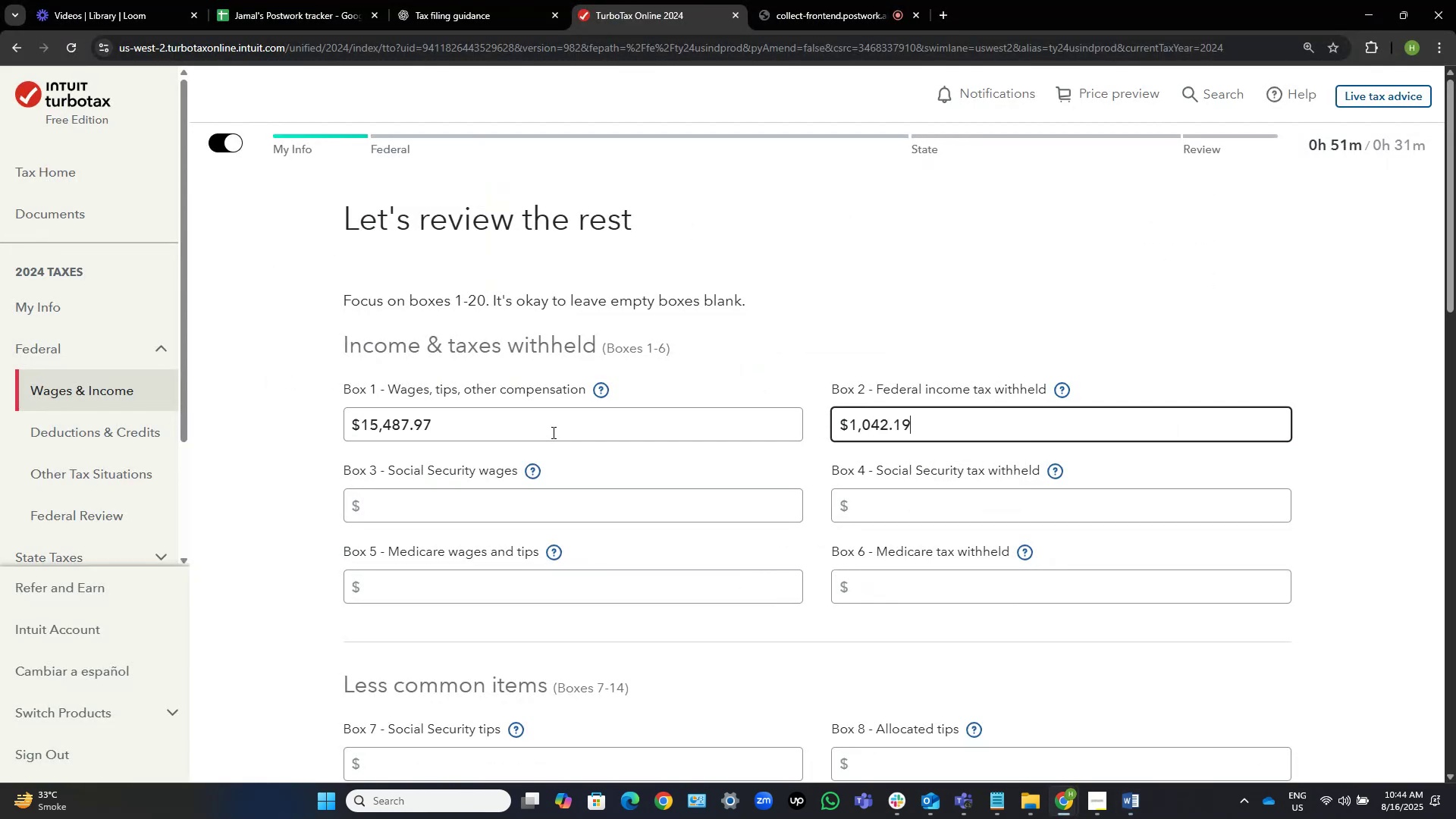 
key(Alt+AltLeft)
 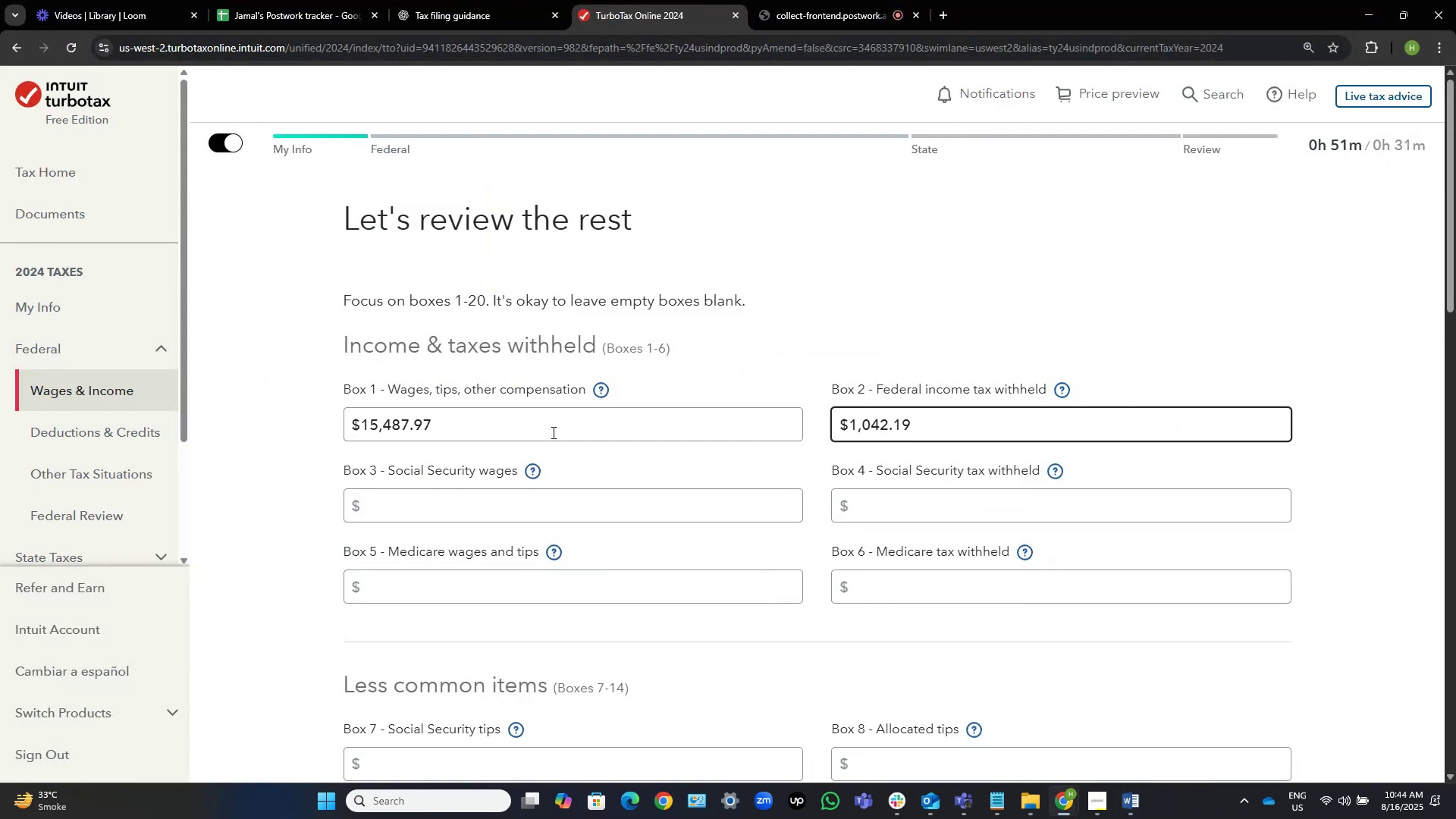 
key(Alt+Tab)
 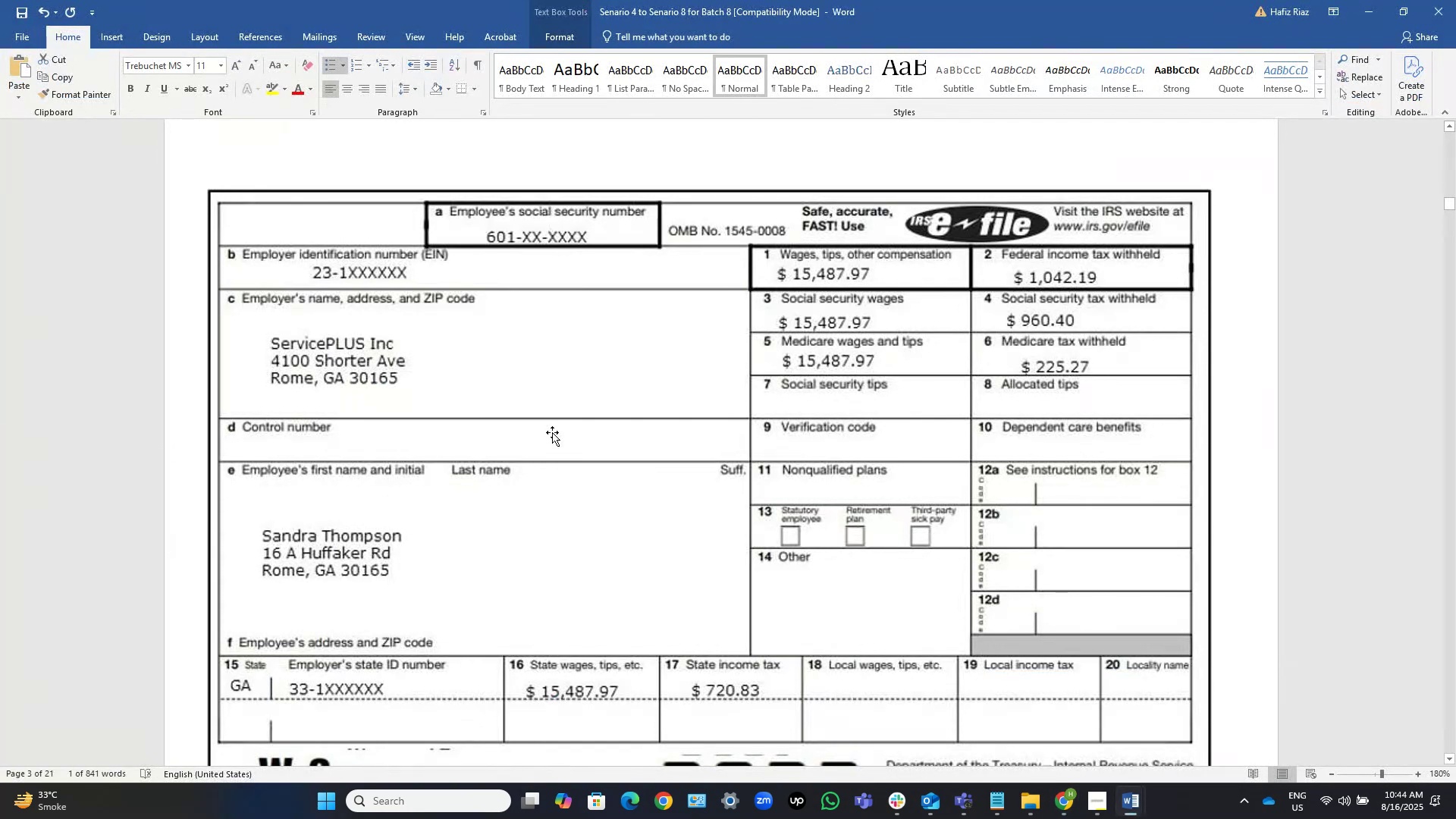 
key(Alt+AltLeft)
 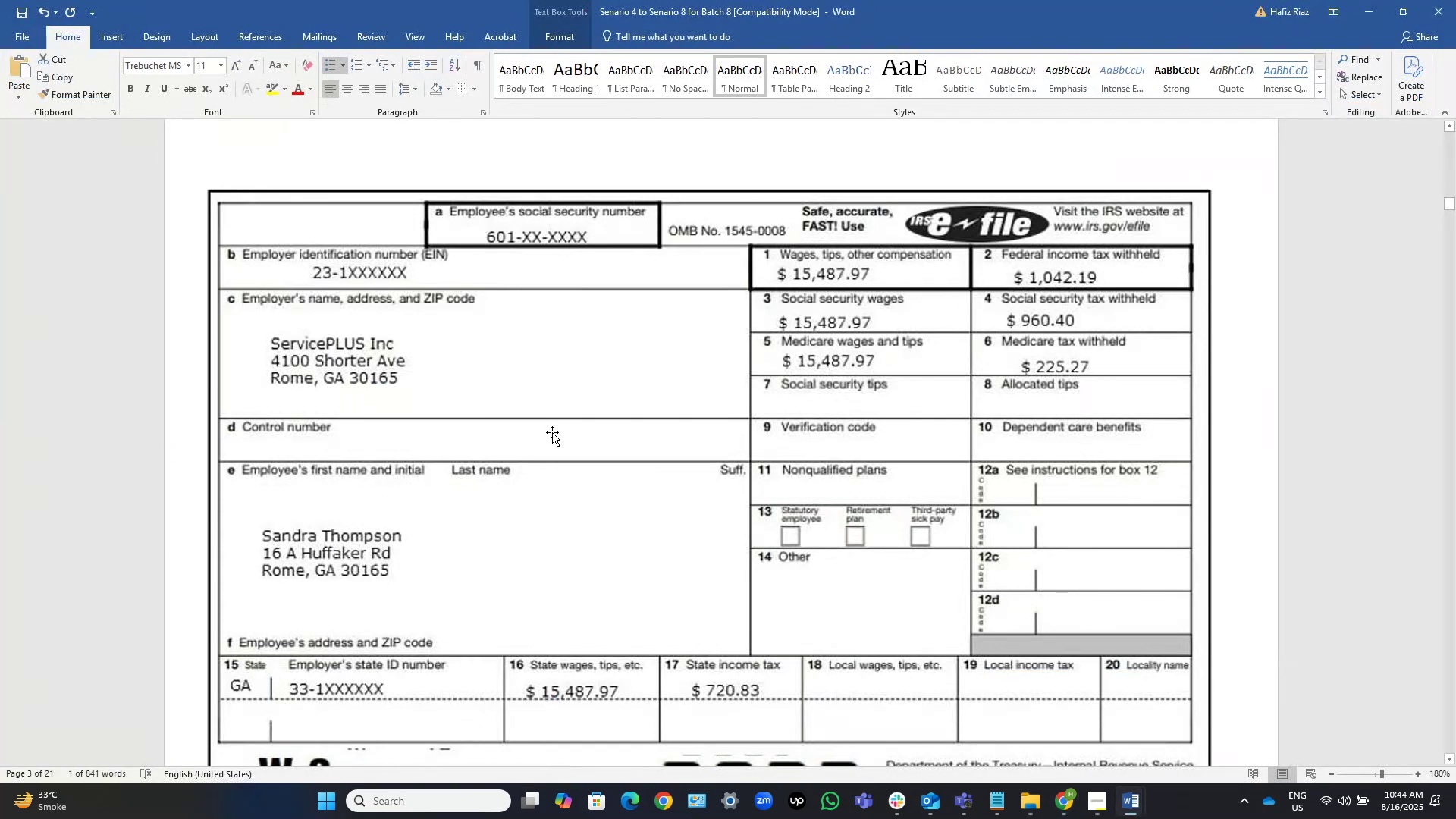 
key(Alt+Tab)
 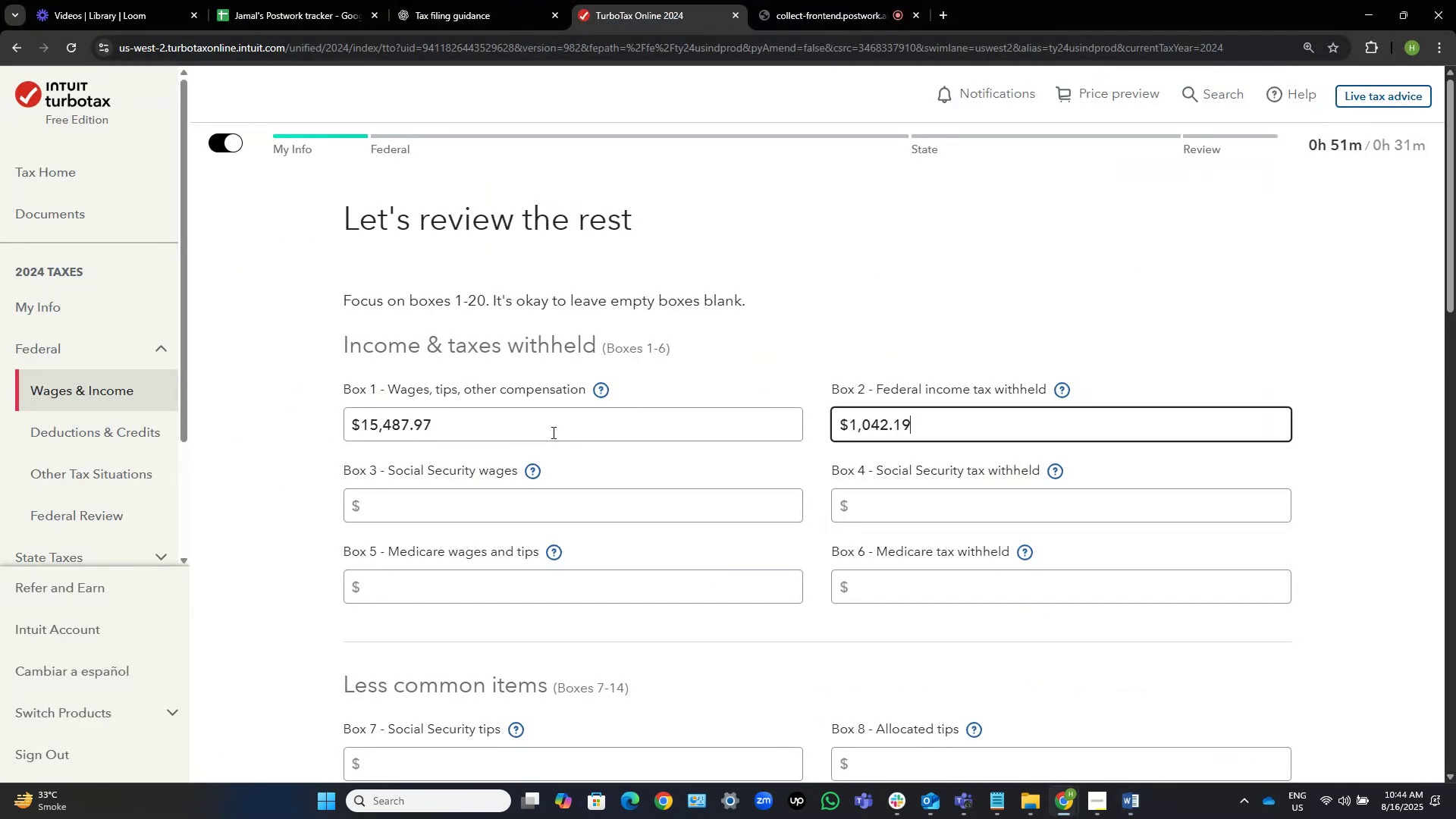 
key(Tab)
 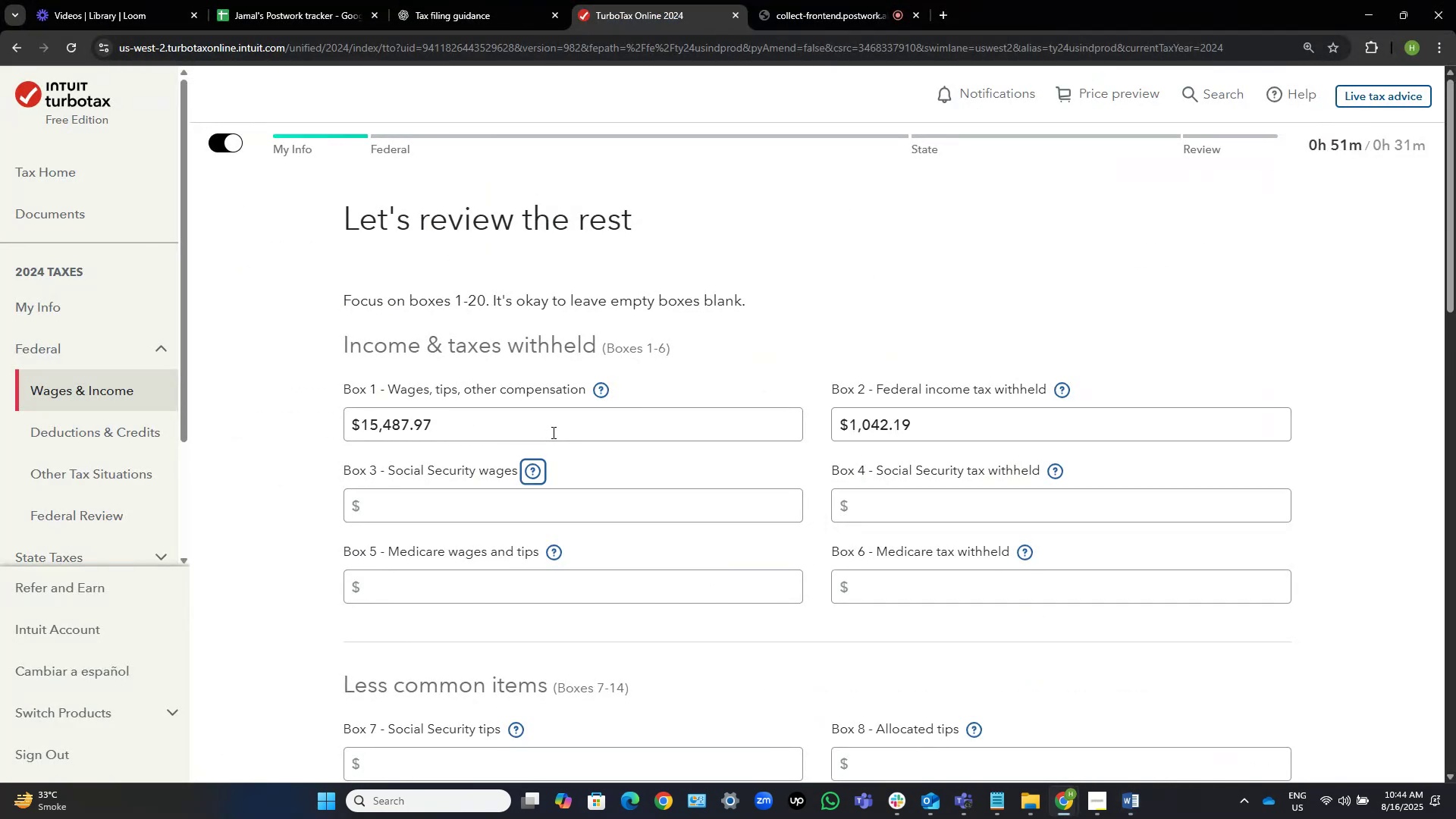 
key(Tab)
 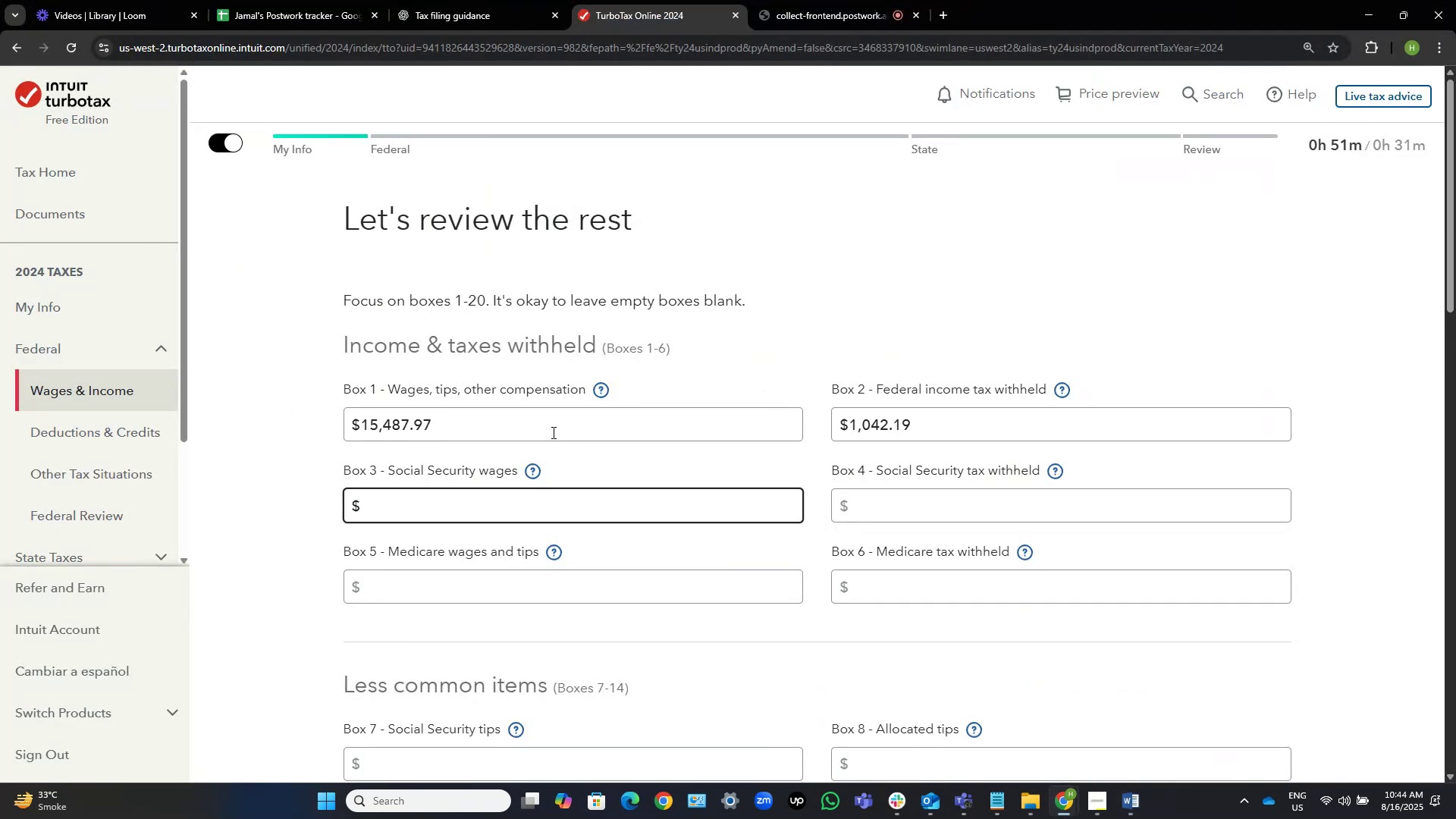 
key(Control+V)
 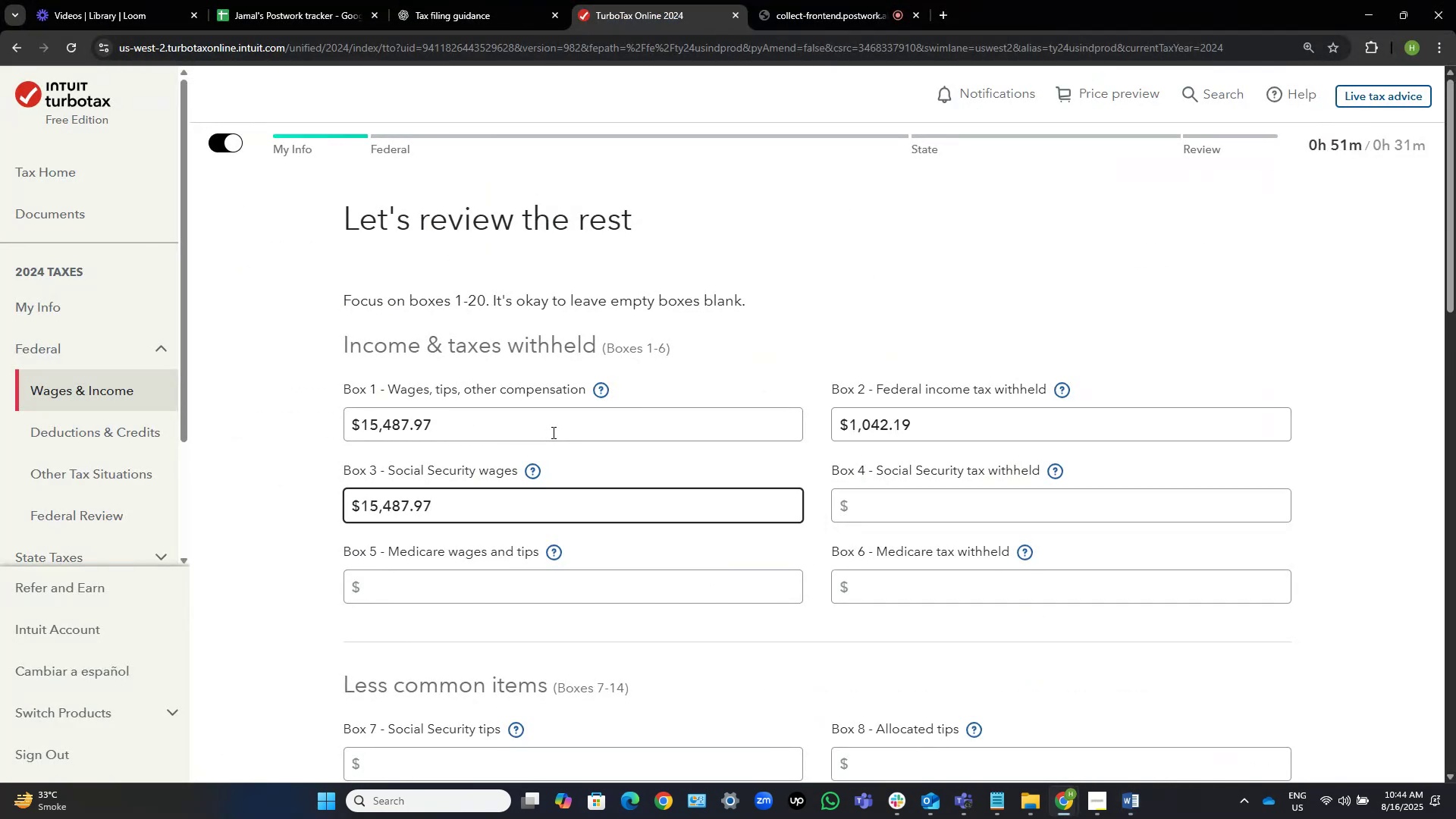 
key(Alt+AltLeft)
 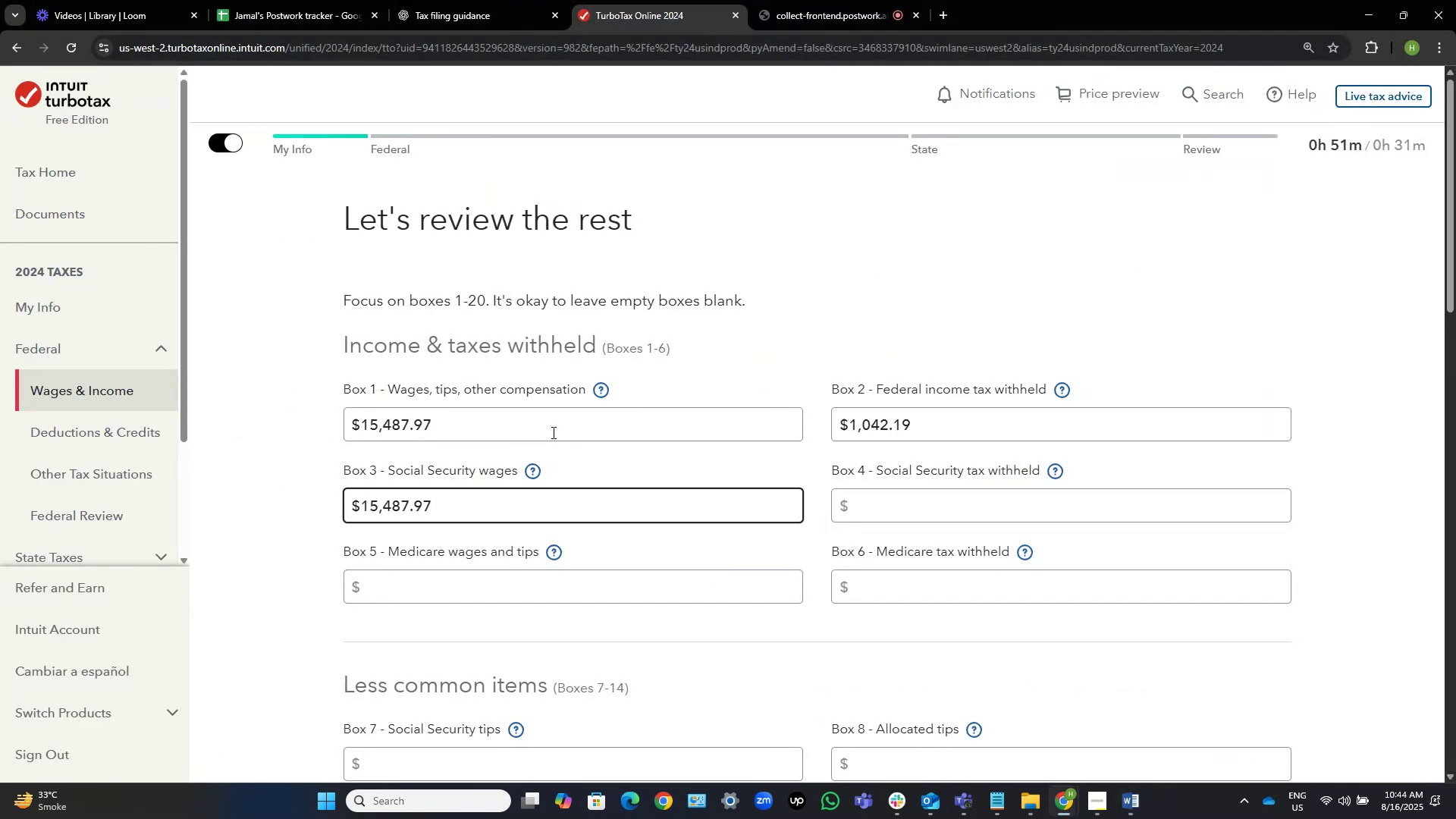 
key(Alt+Tab)
 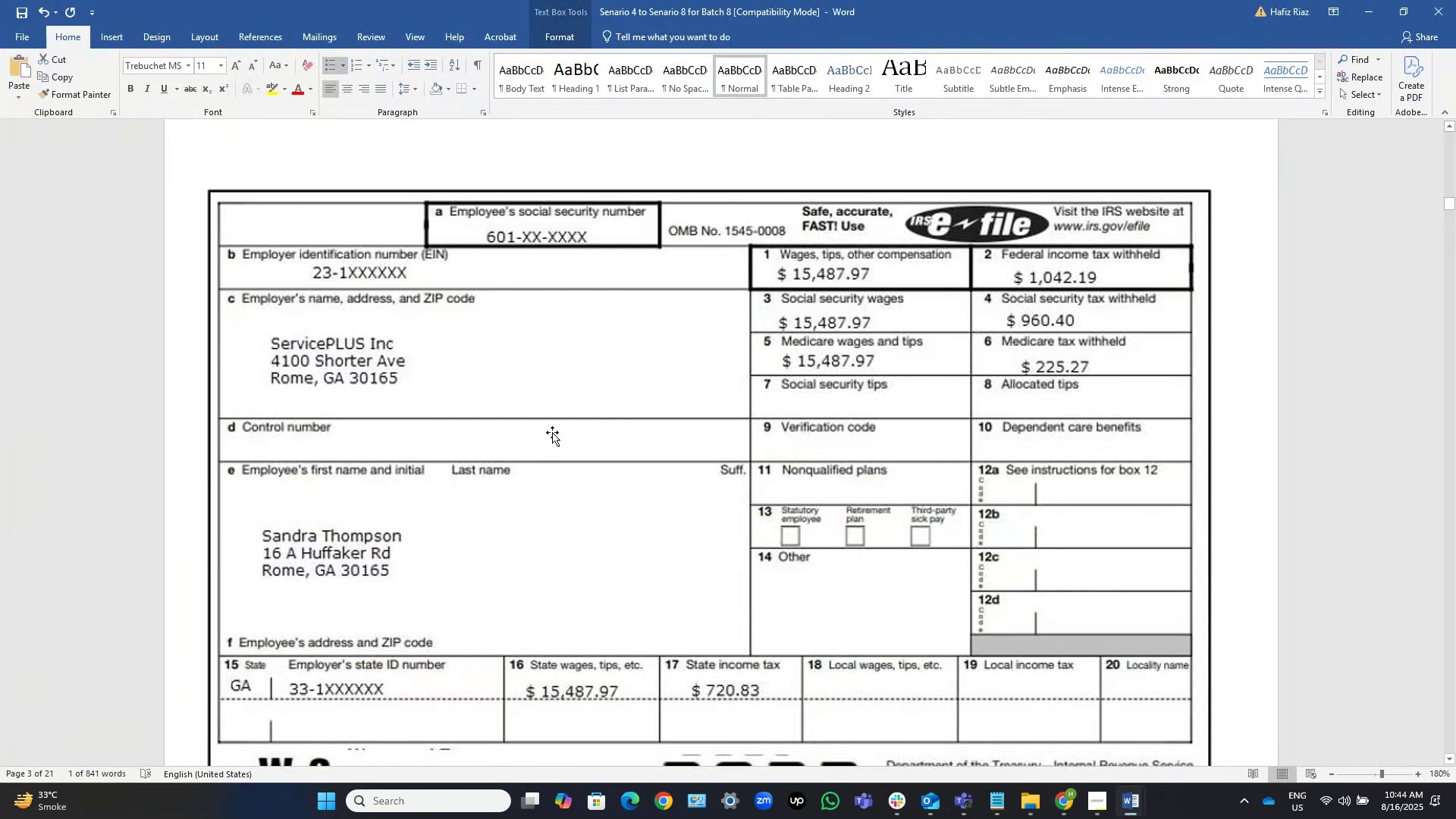 
key(Alt+AltLeft)
 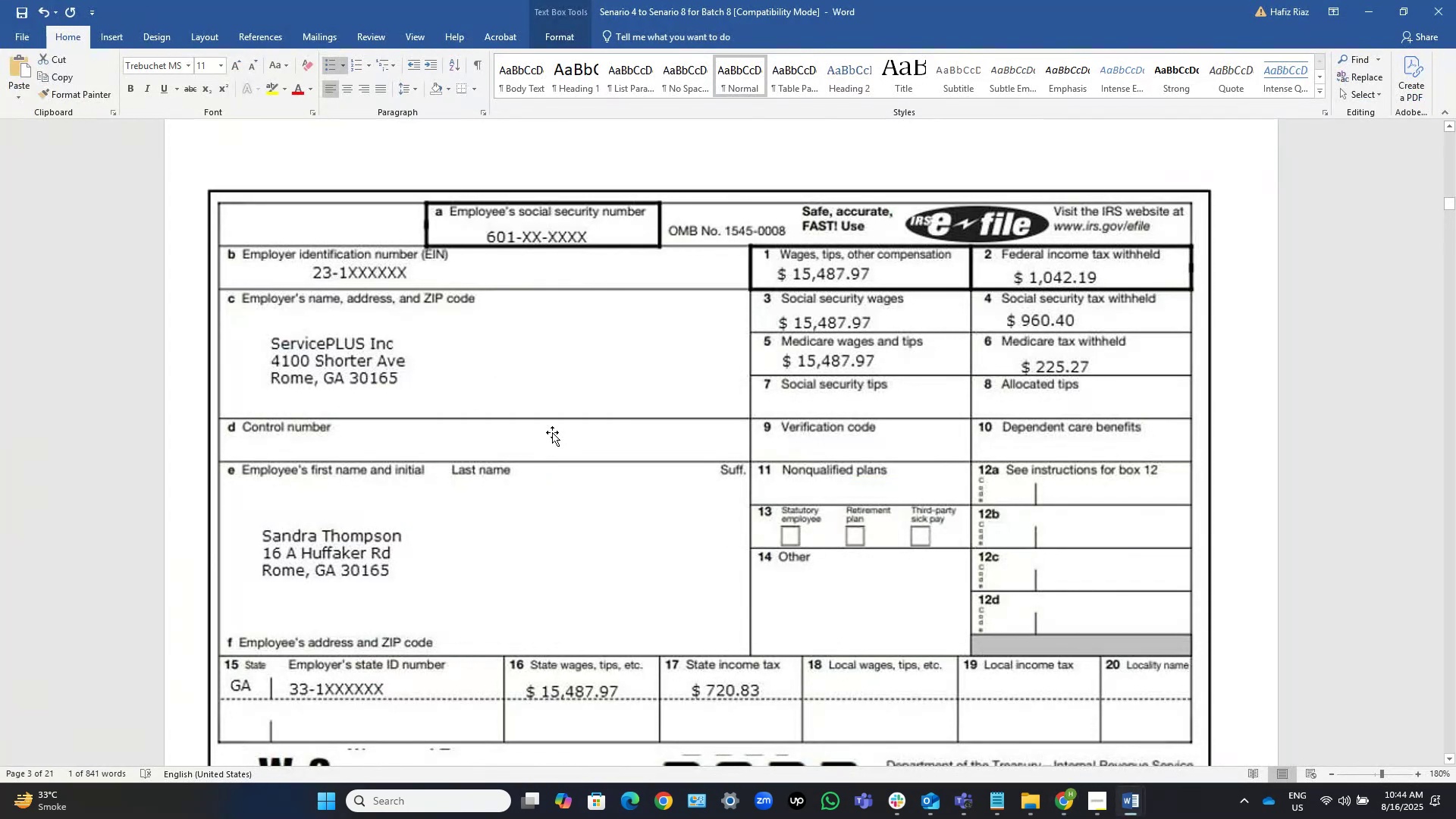 
key(Alt+Tab)
 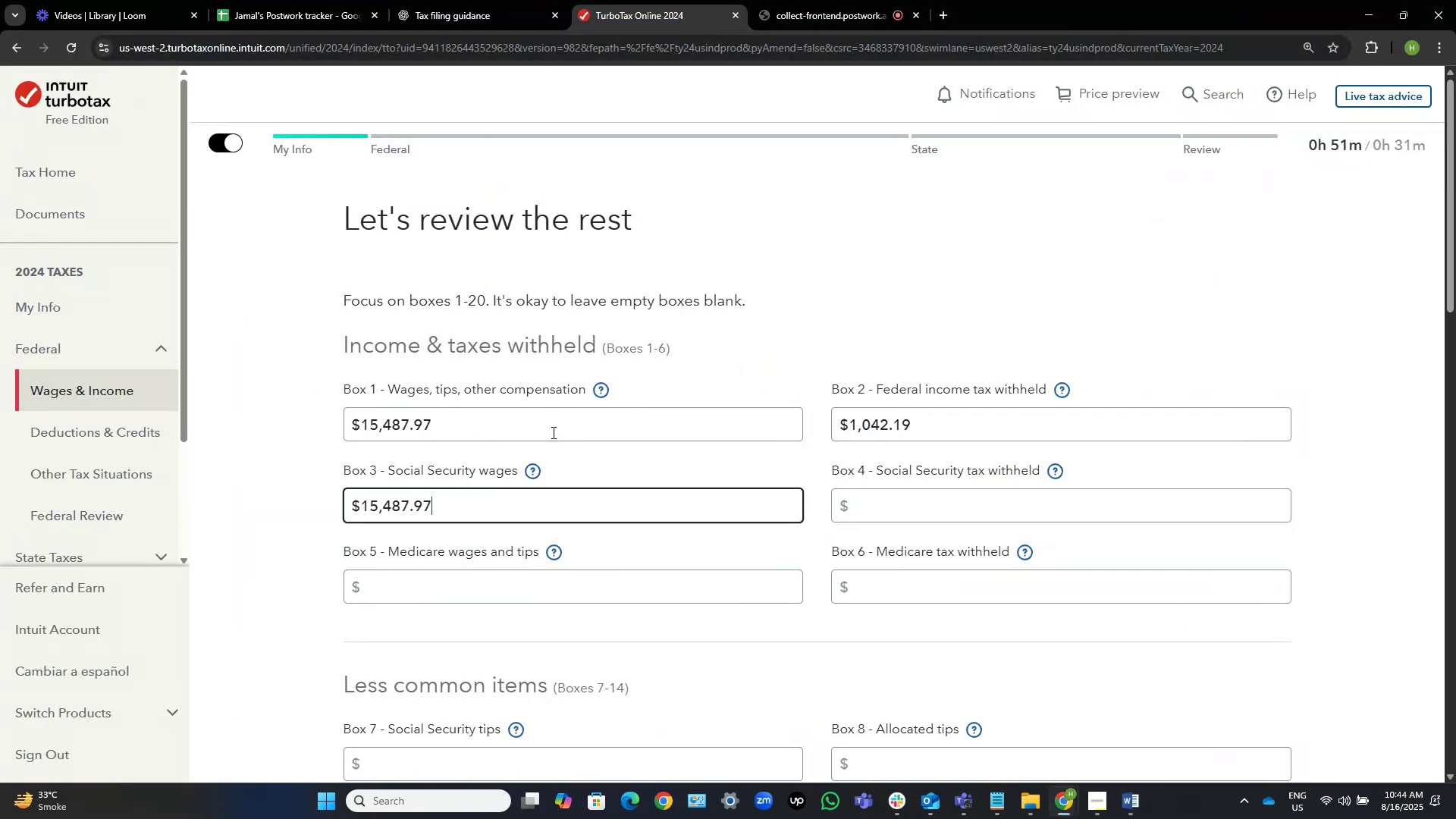 
key(Space)
 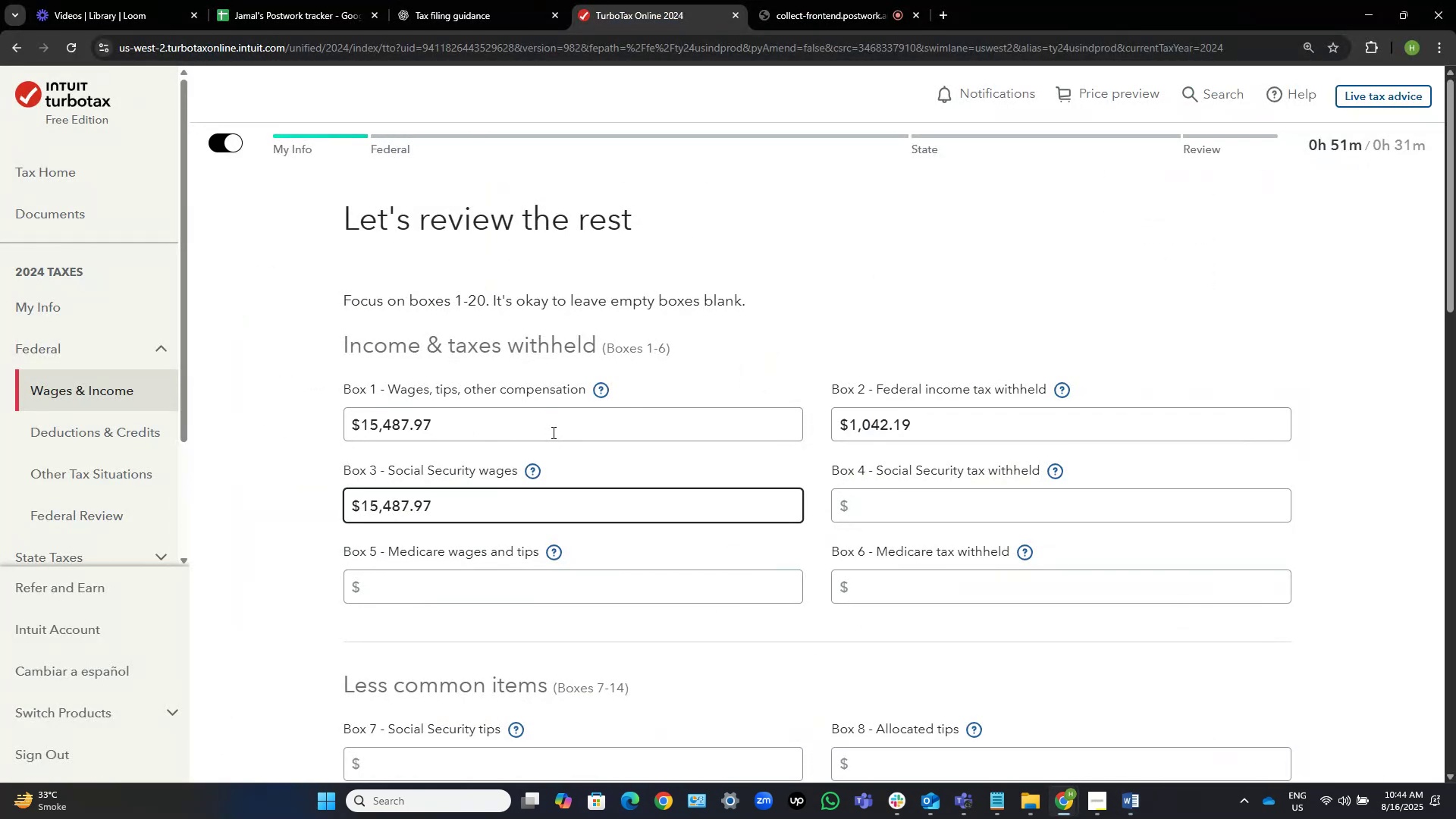 
key(Backspace)
 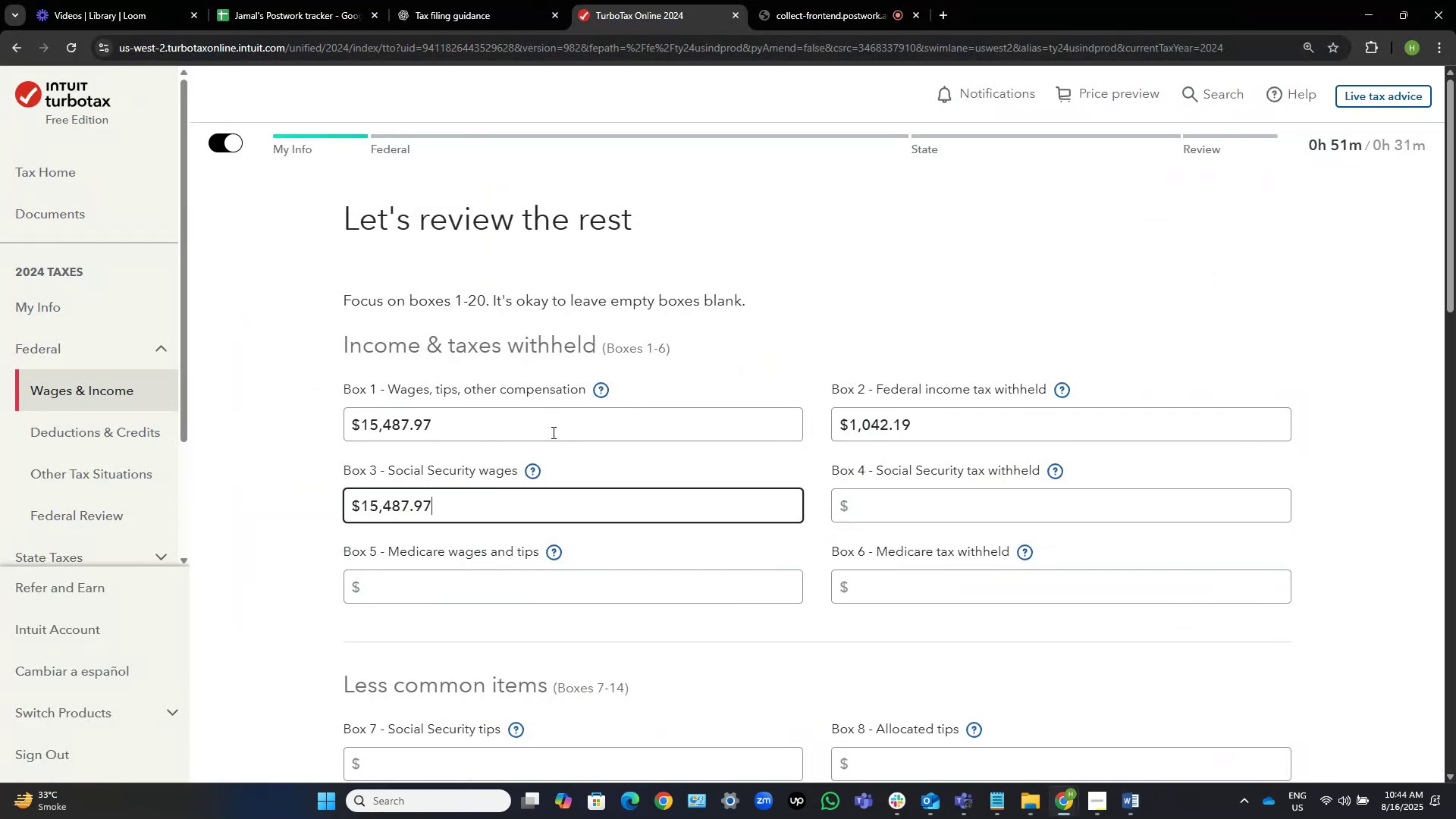 
key(ArrowLeft)
 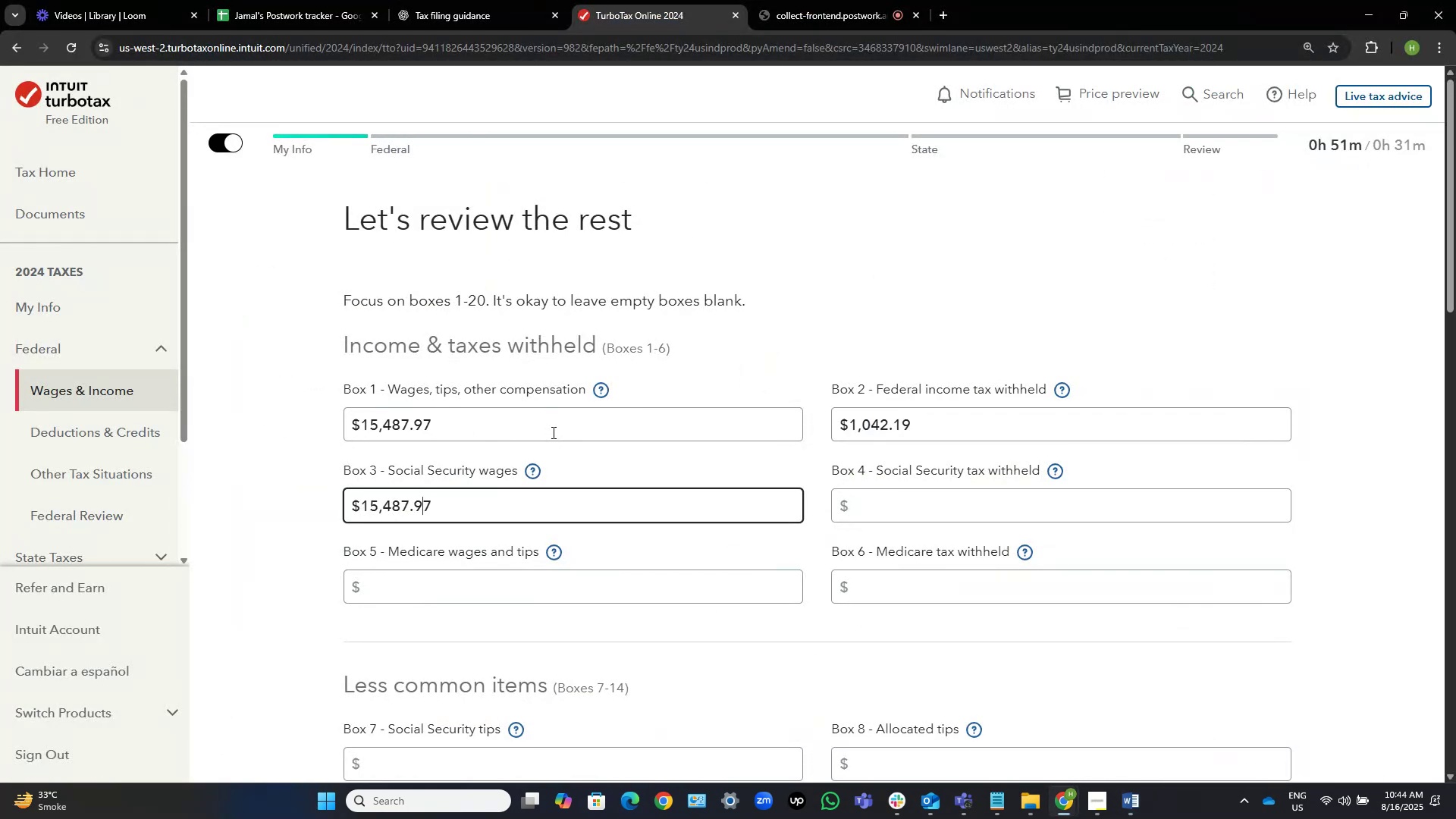 
key(ArrowRight)
 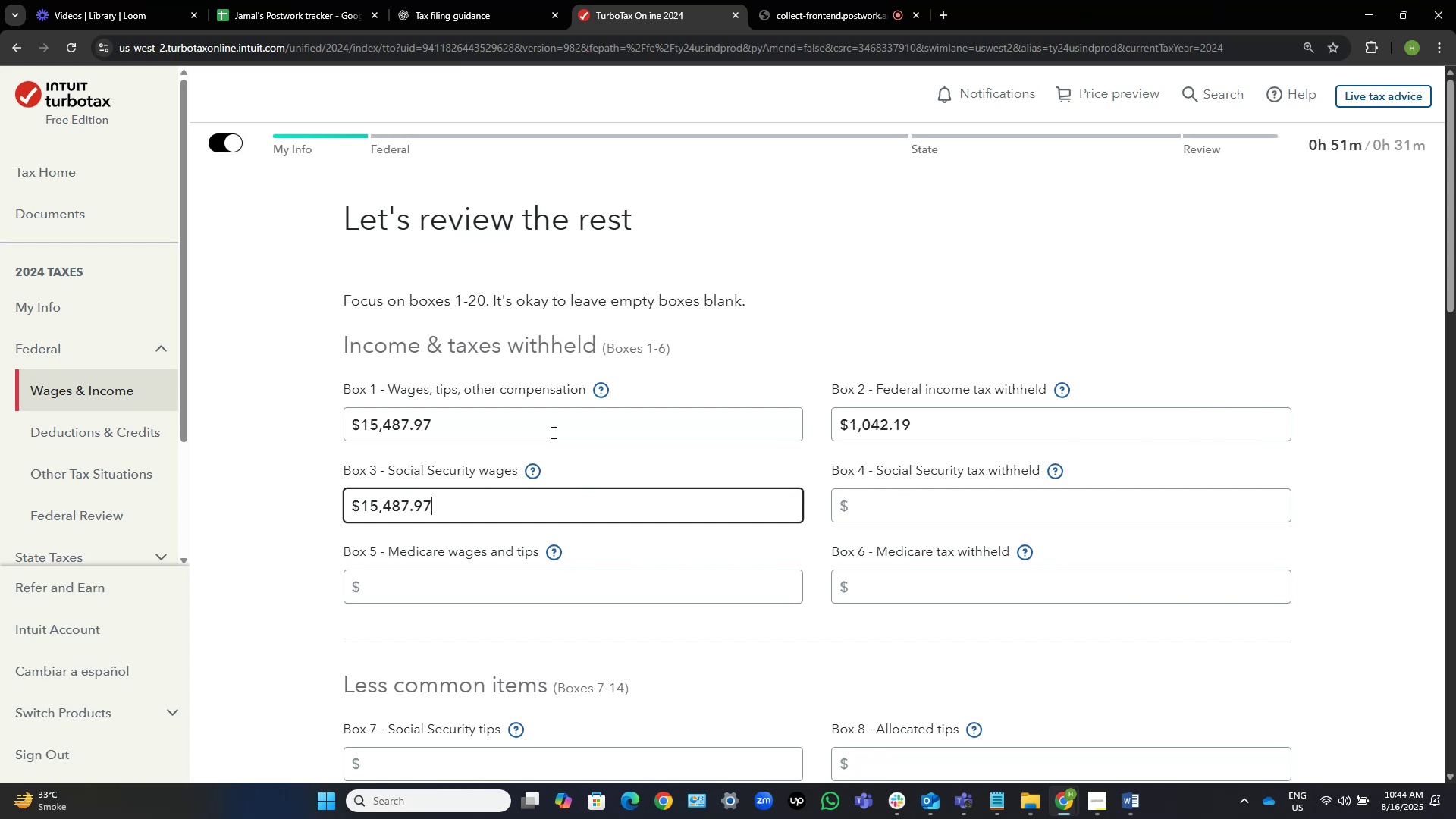 
key(Tab)
 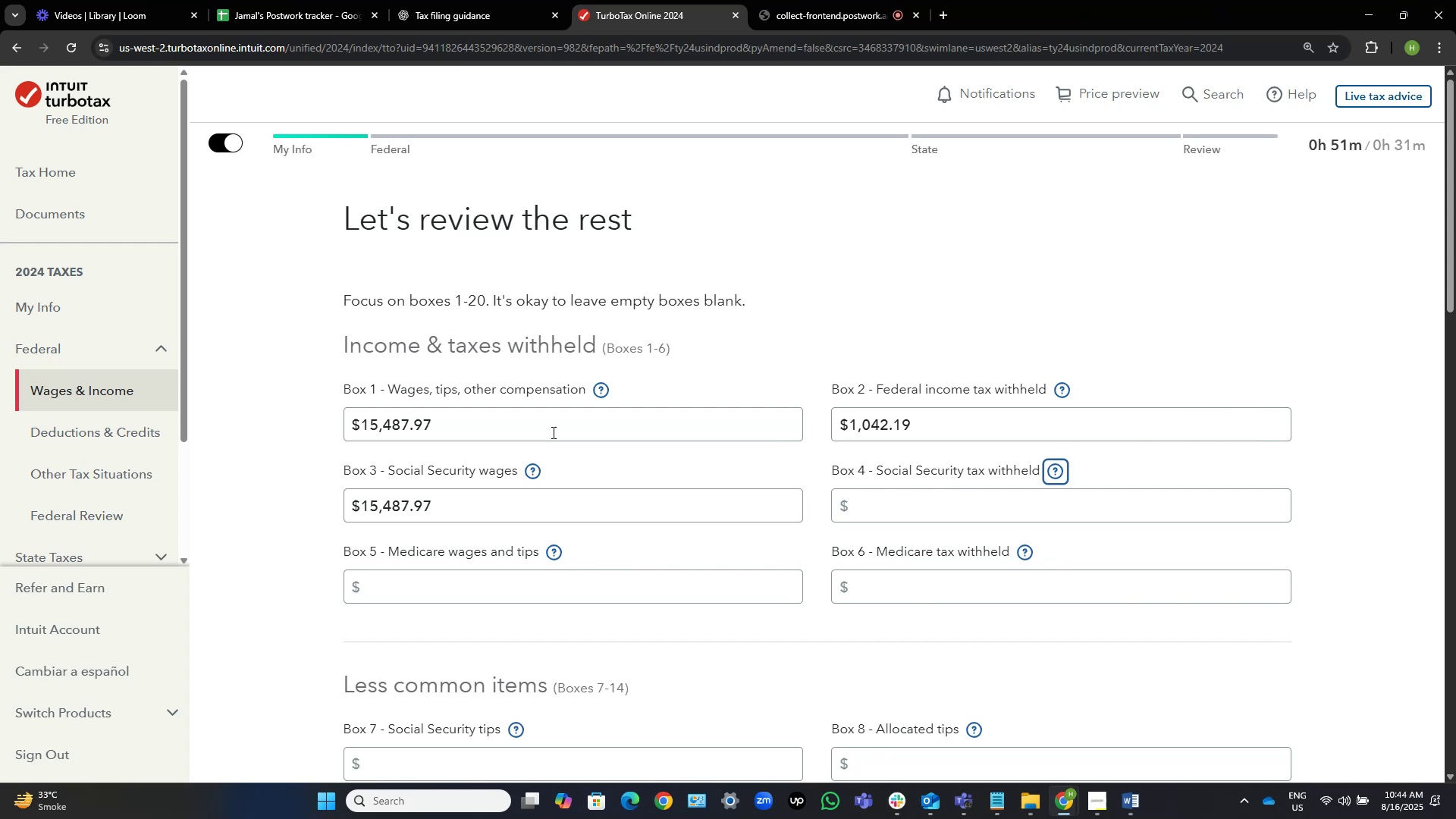 
key(Tab)
 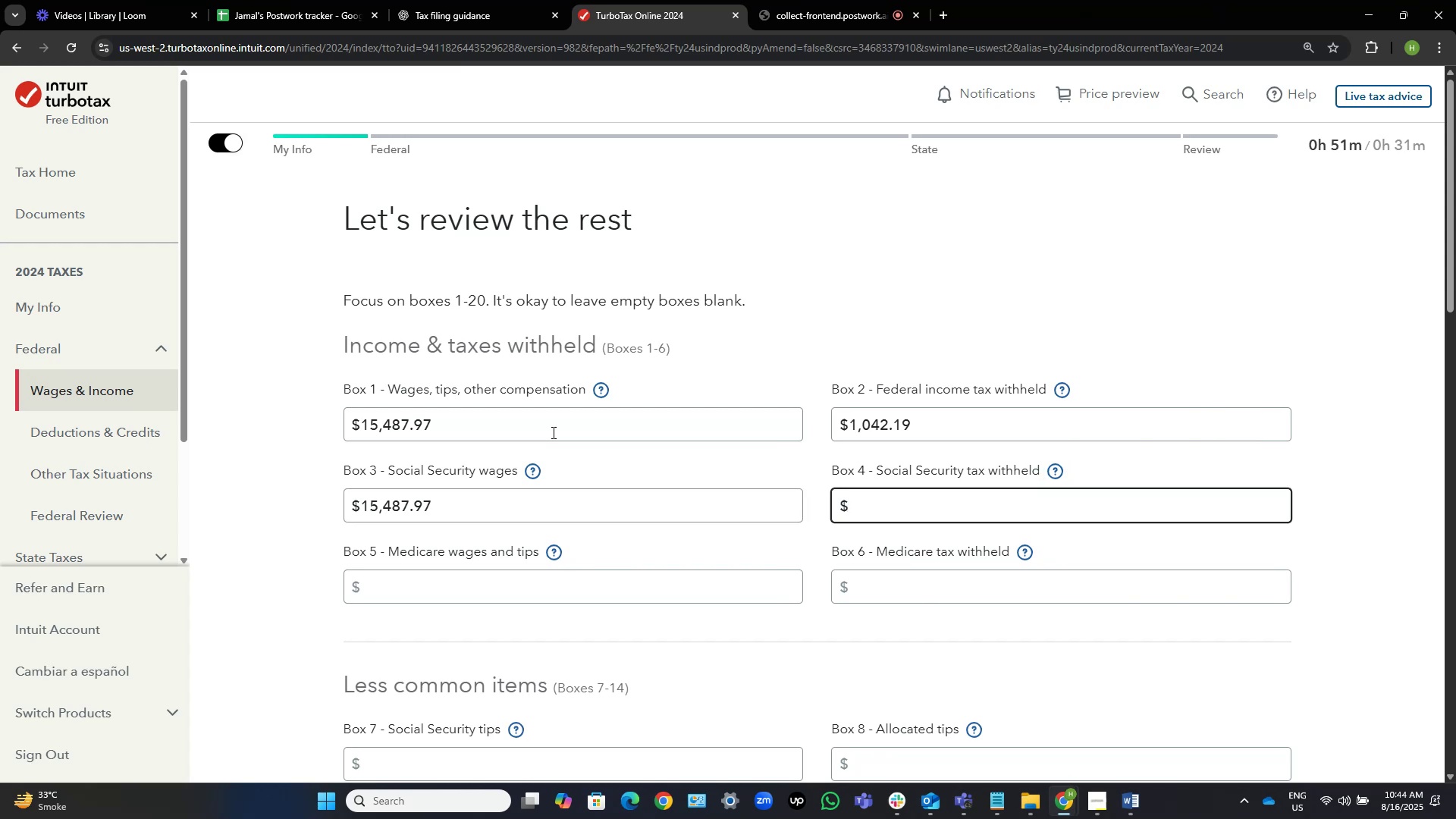 
key(Numpad9)
 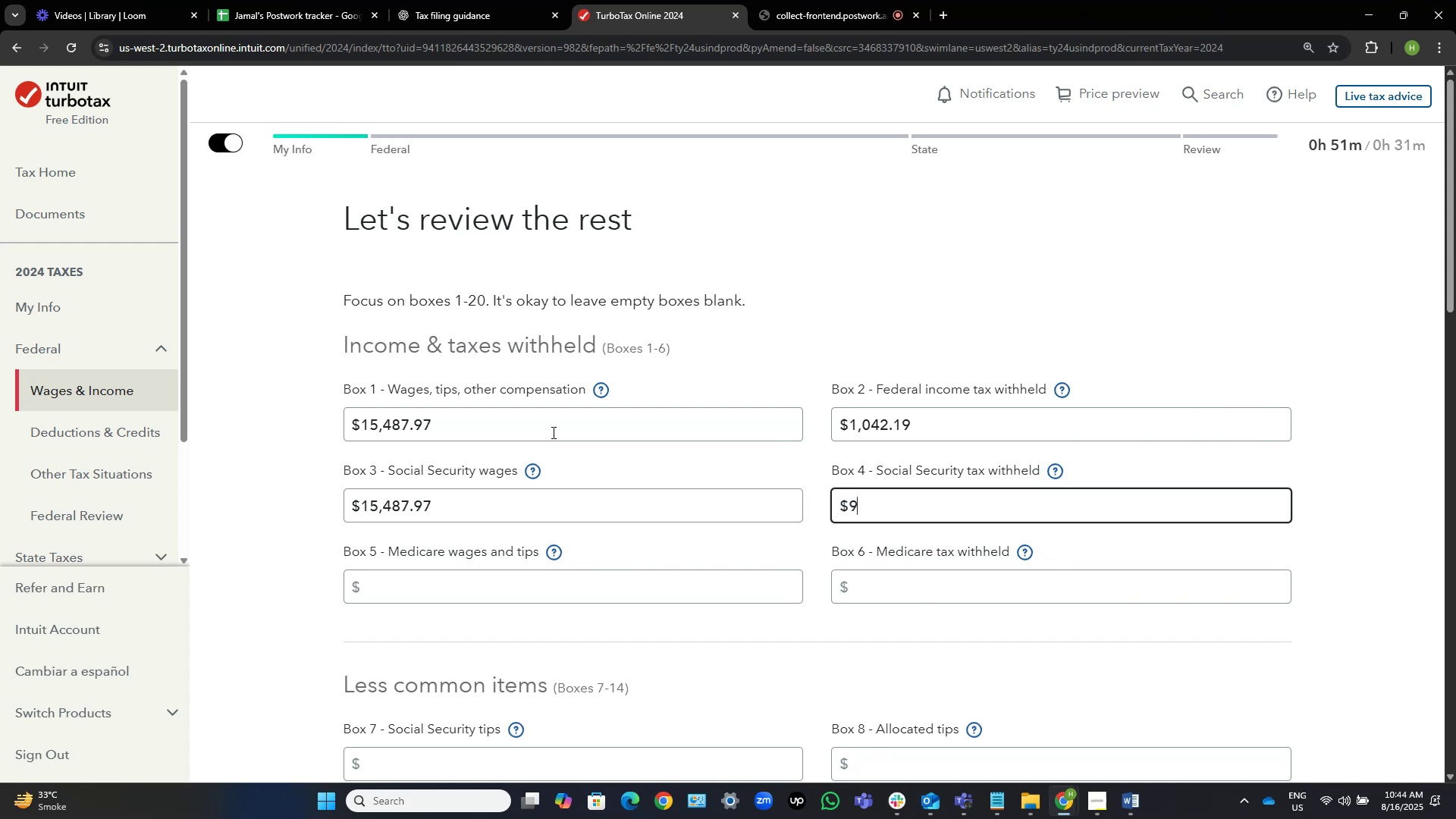 
key(Numpad6)
 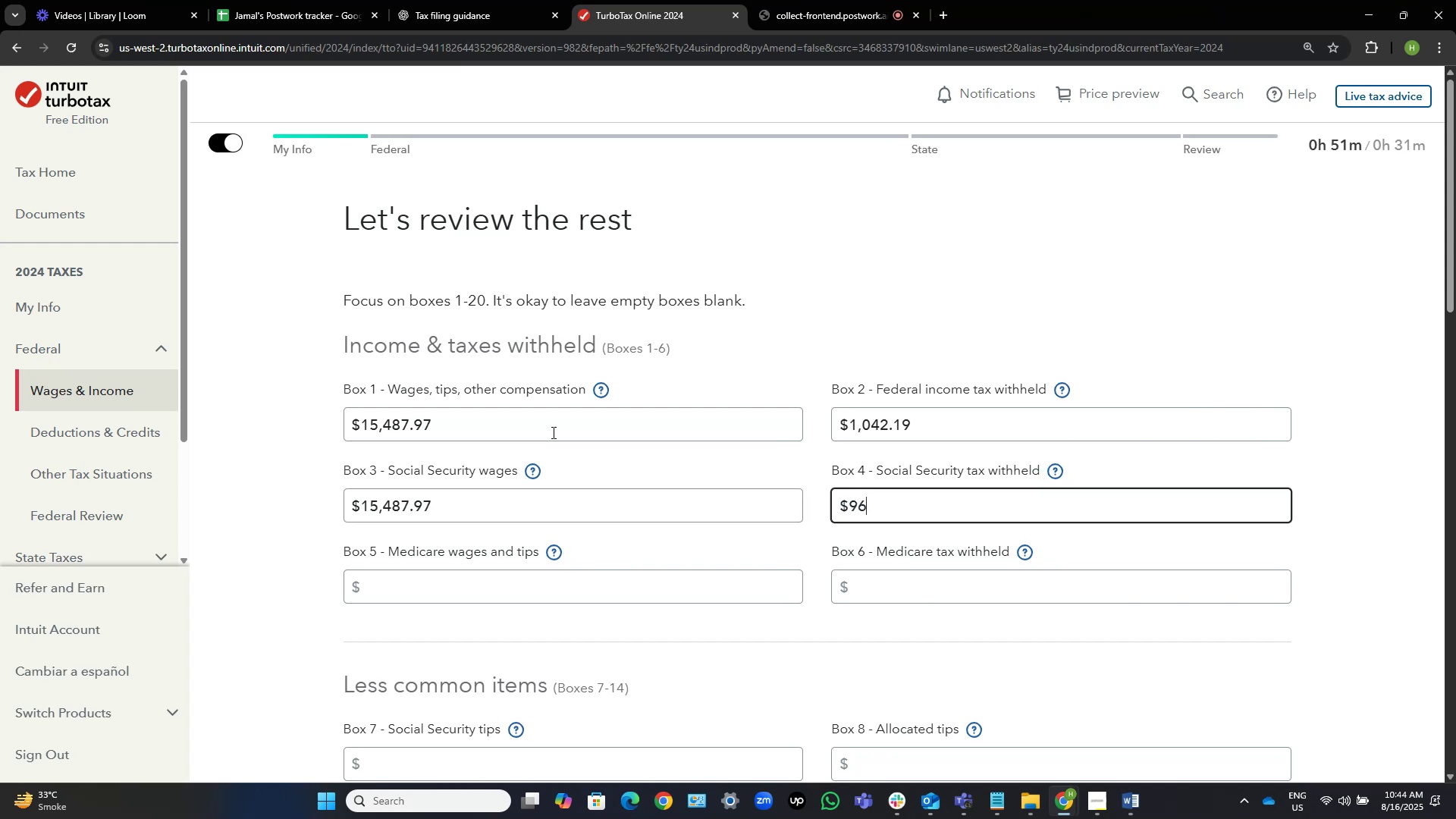 
key(Numpad0)
 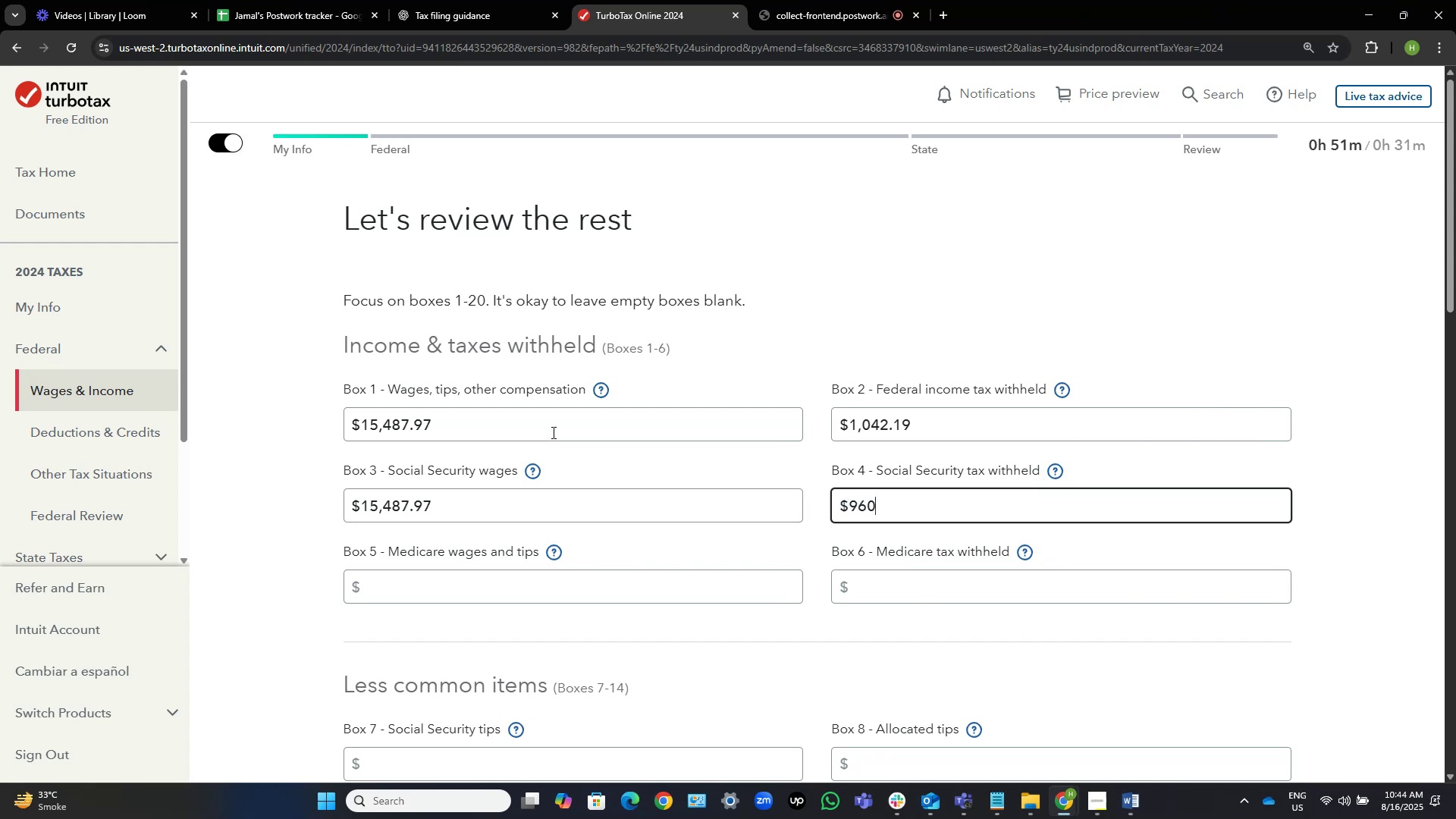 
key(NumpadDecimal)
 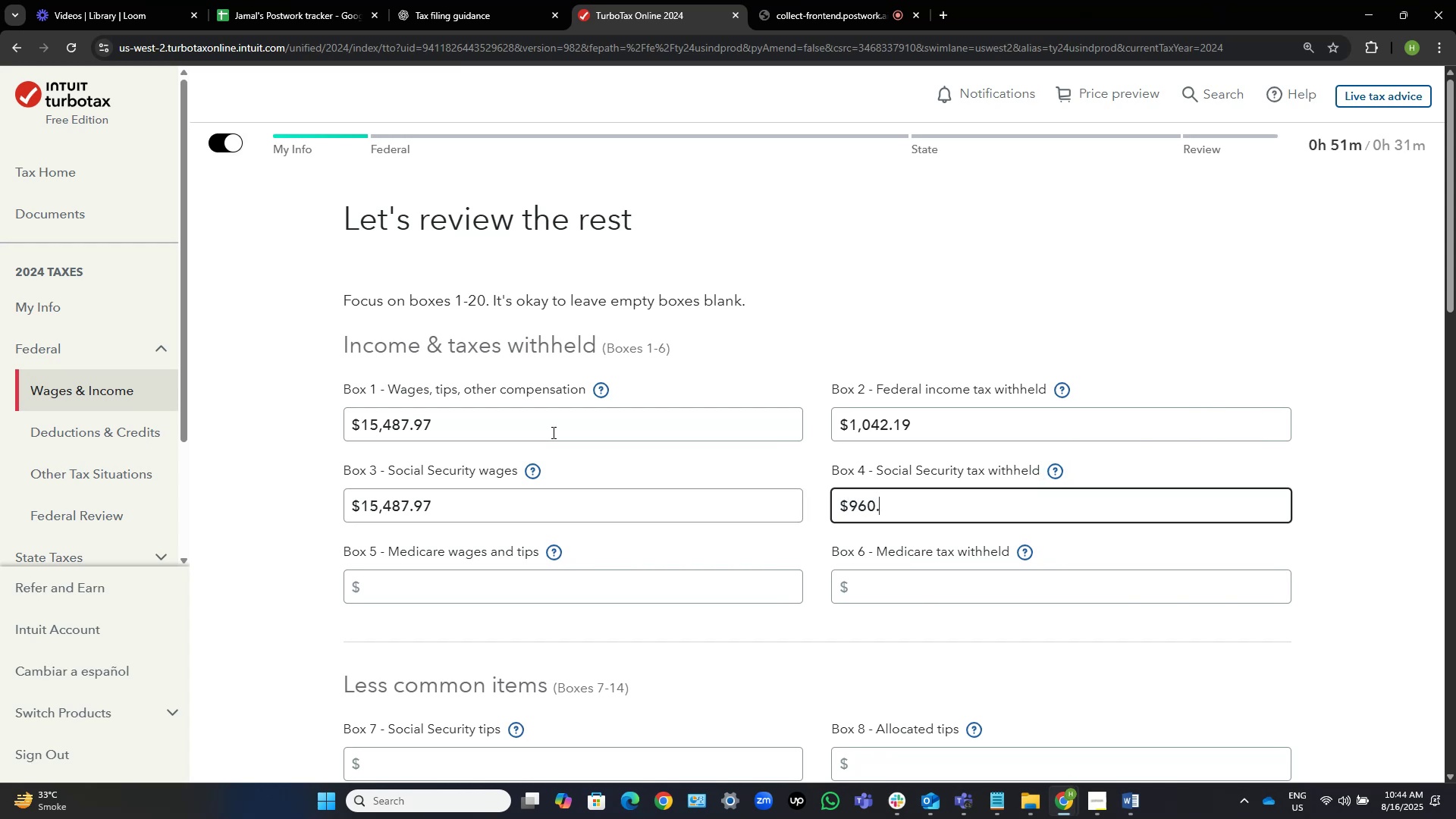 
key(Numpad4)
 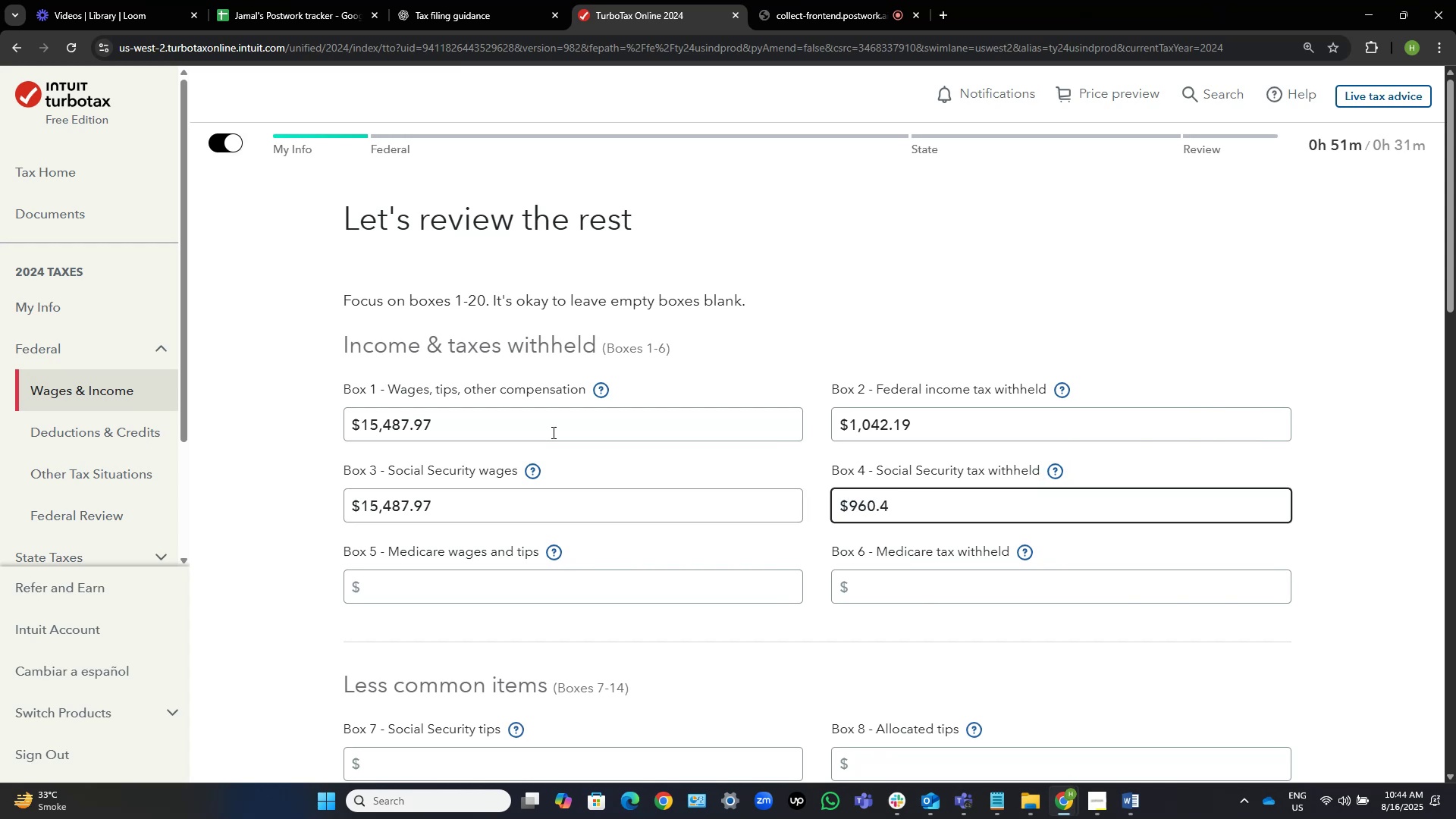 
key(Tab)
 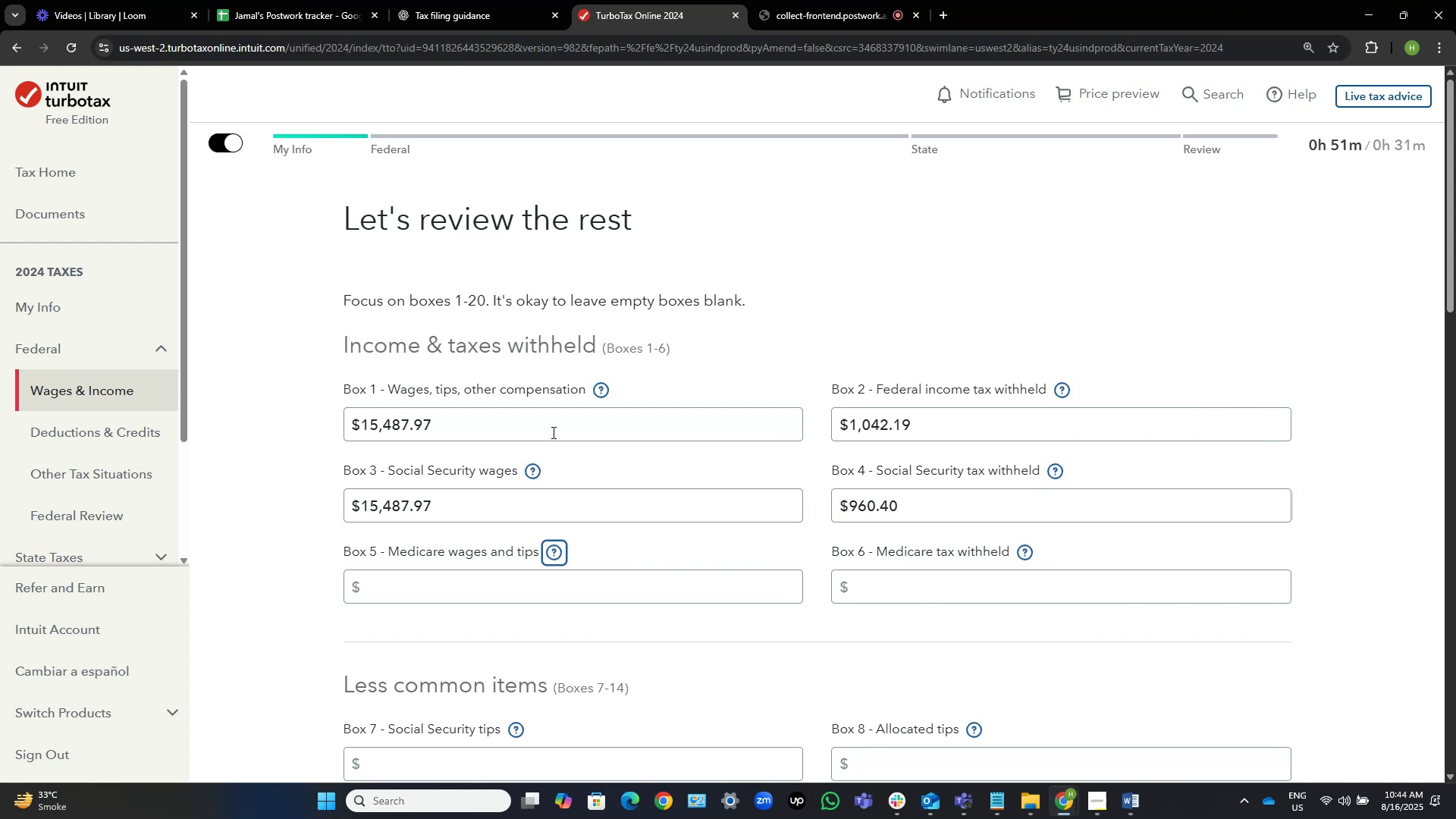 
key(Tab)
 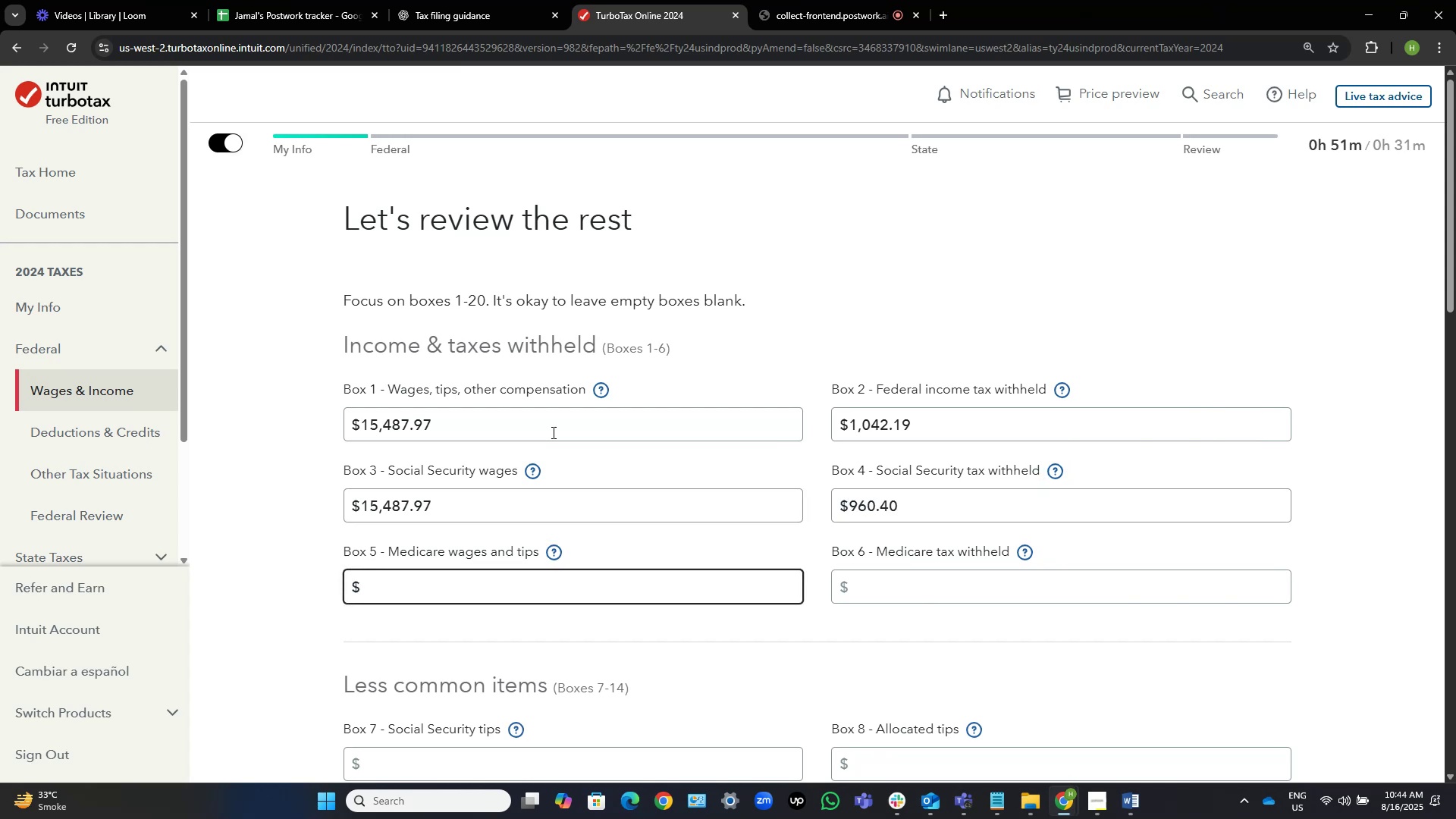 
key(Control+V)
 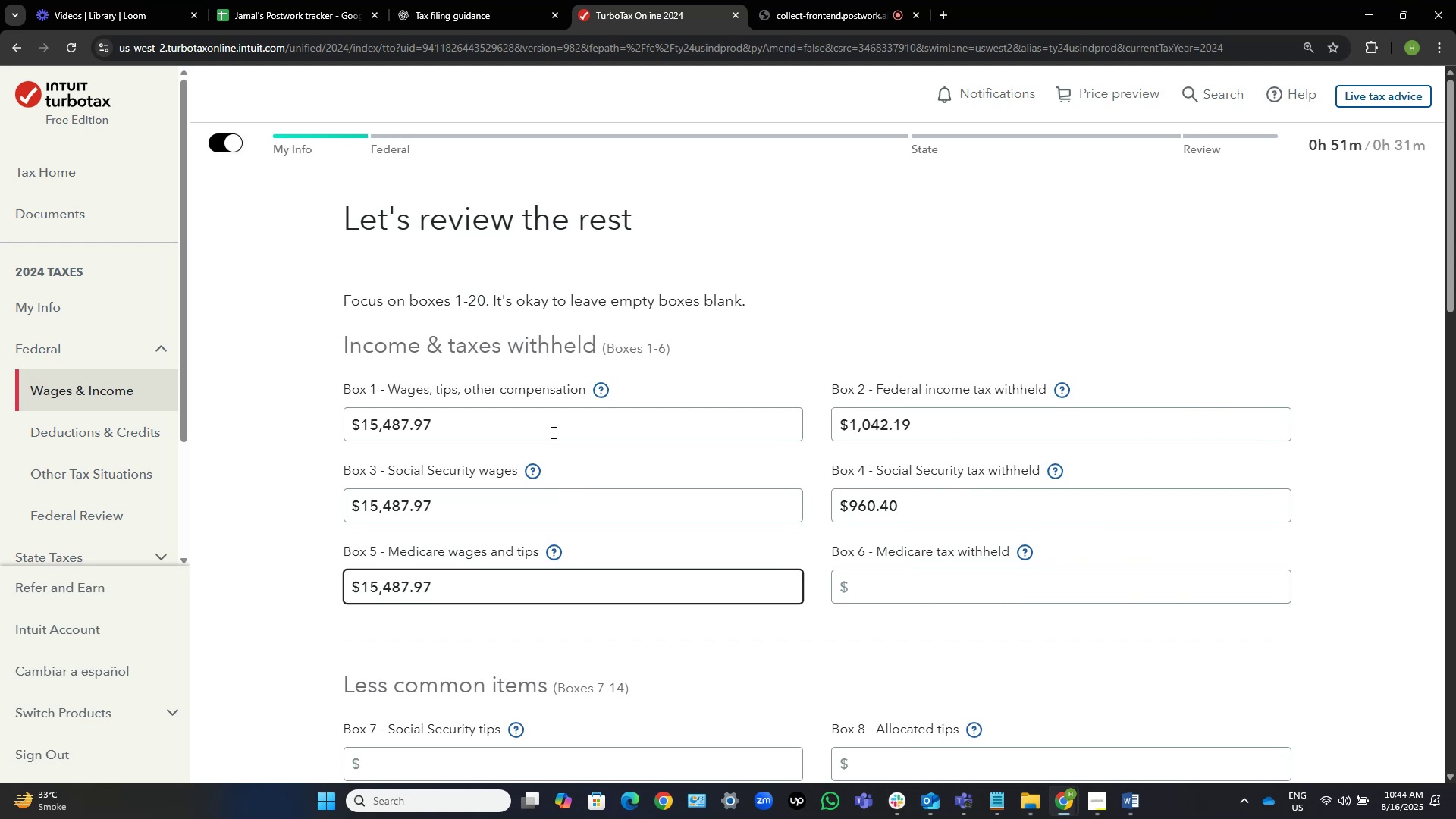 
wait(12.33)
 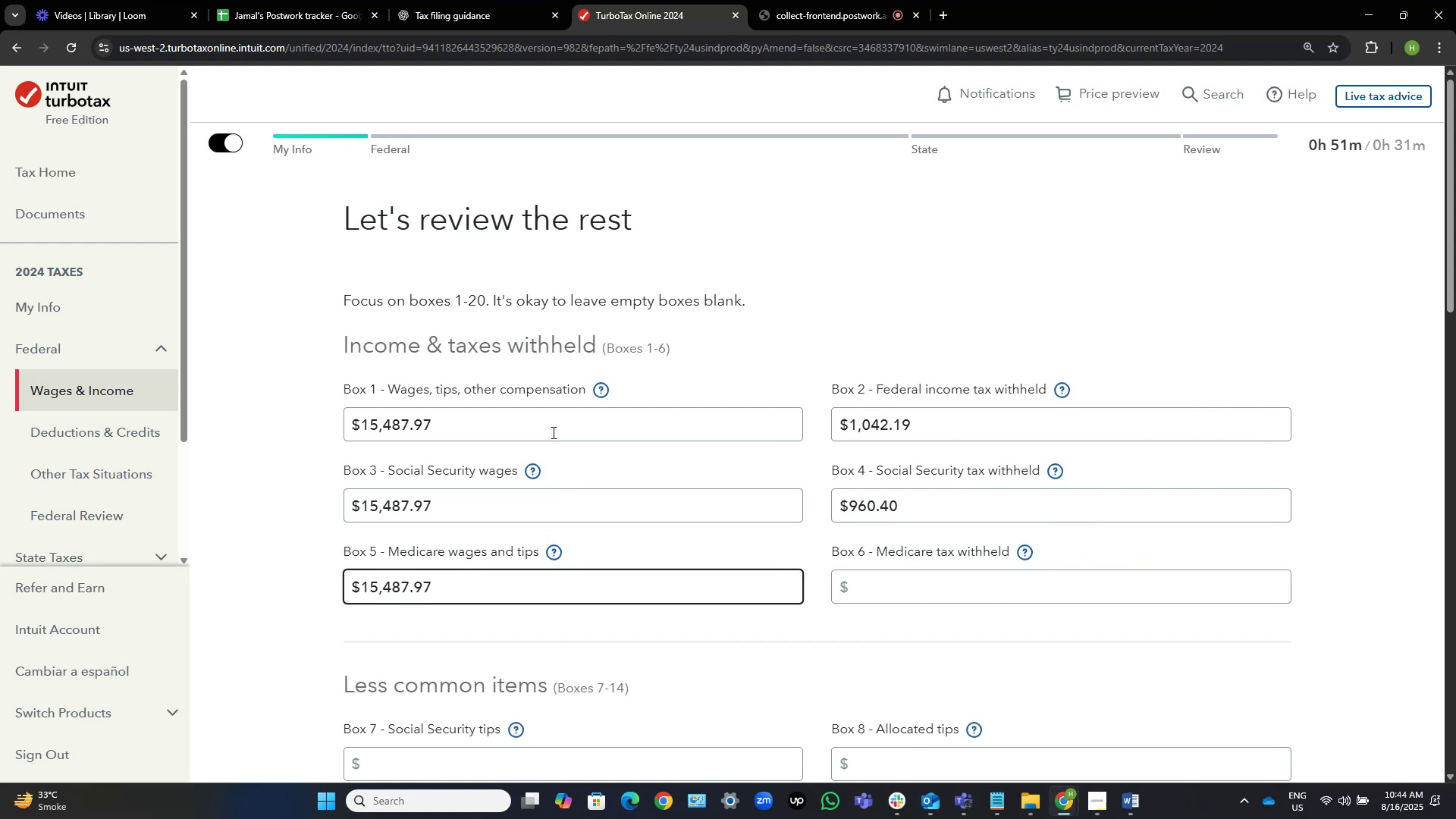 
key(Alt+AltLeft)
 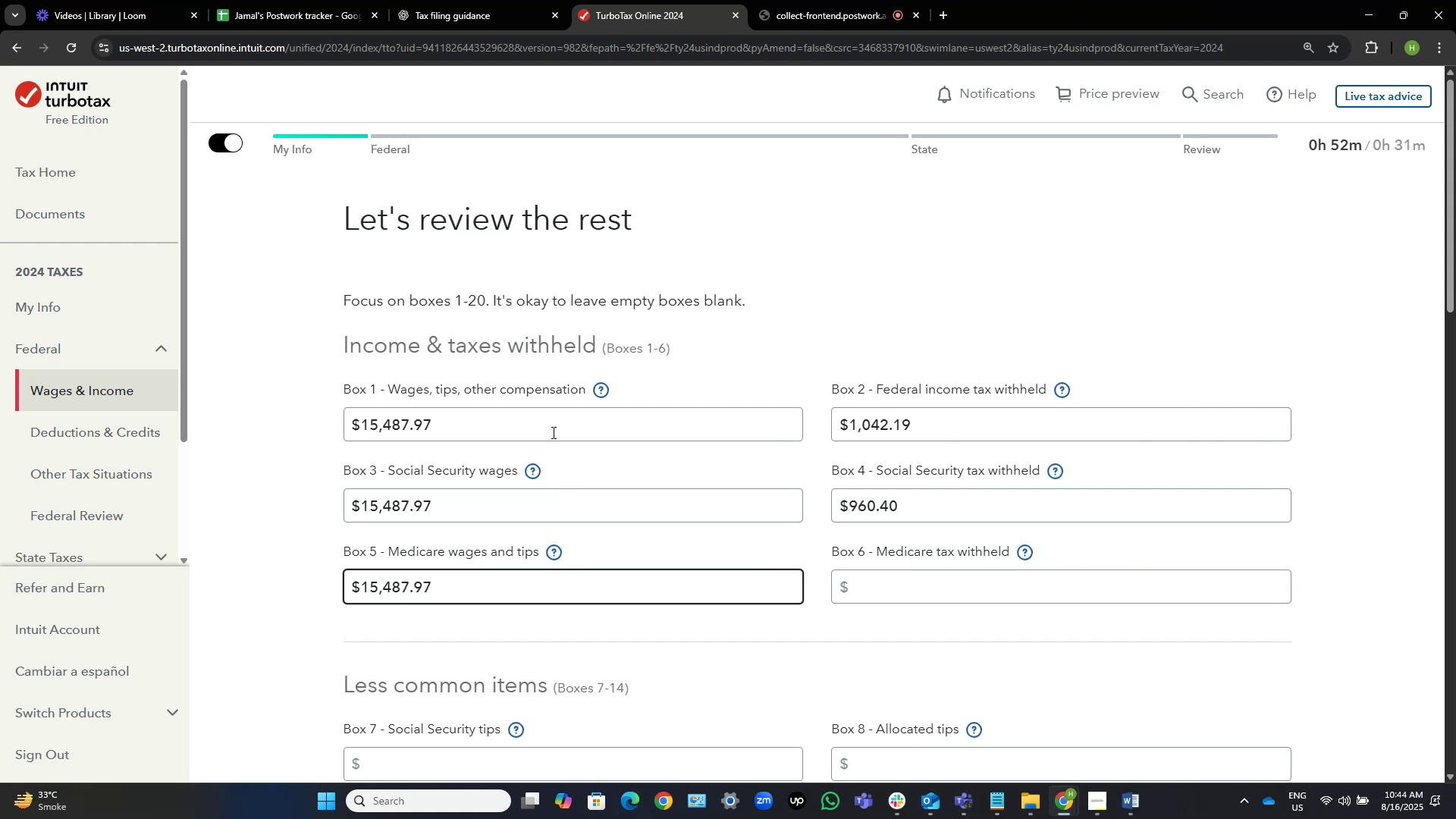 
key(Alt+Tab)
 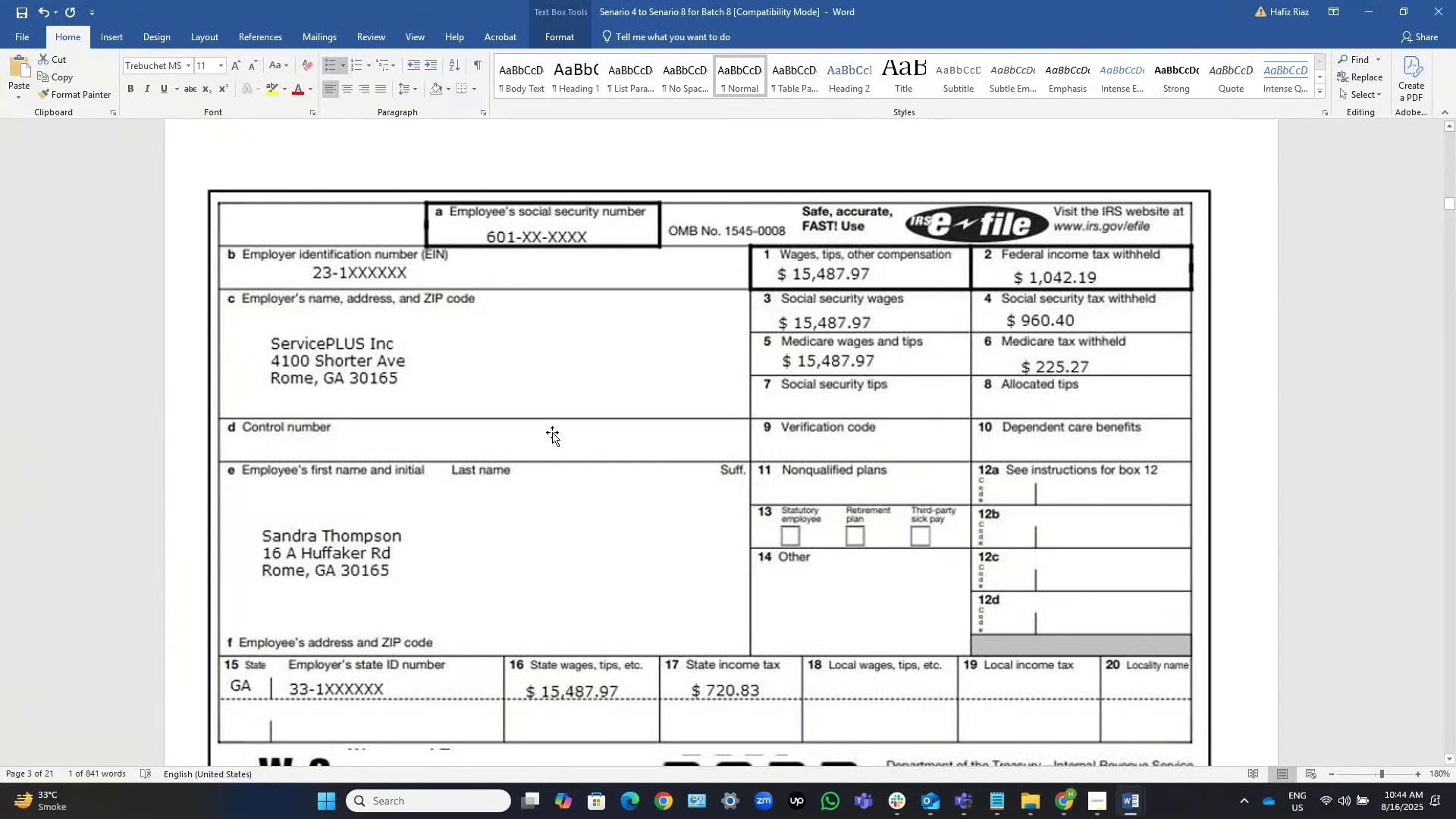 
key(Alt+AltLeft)
 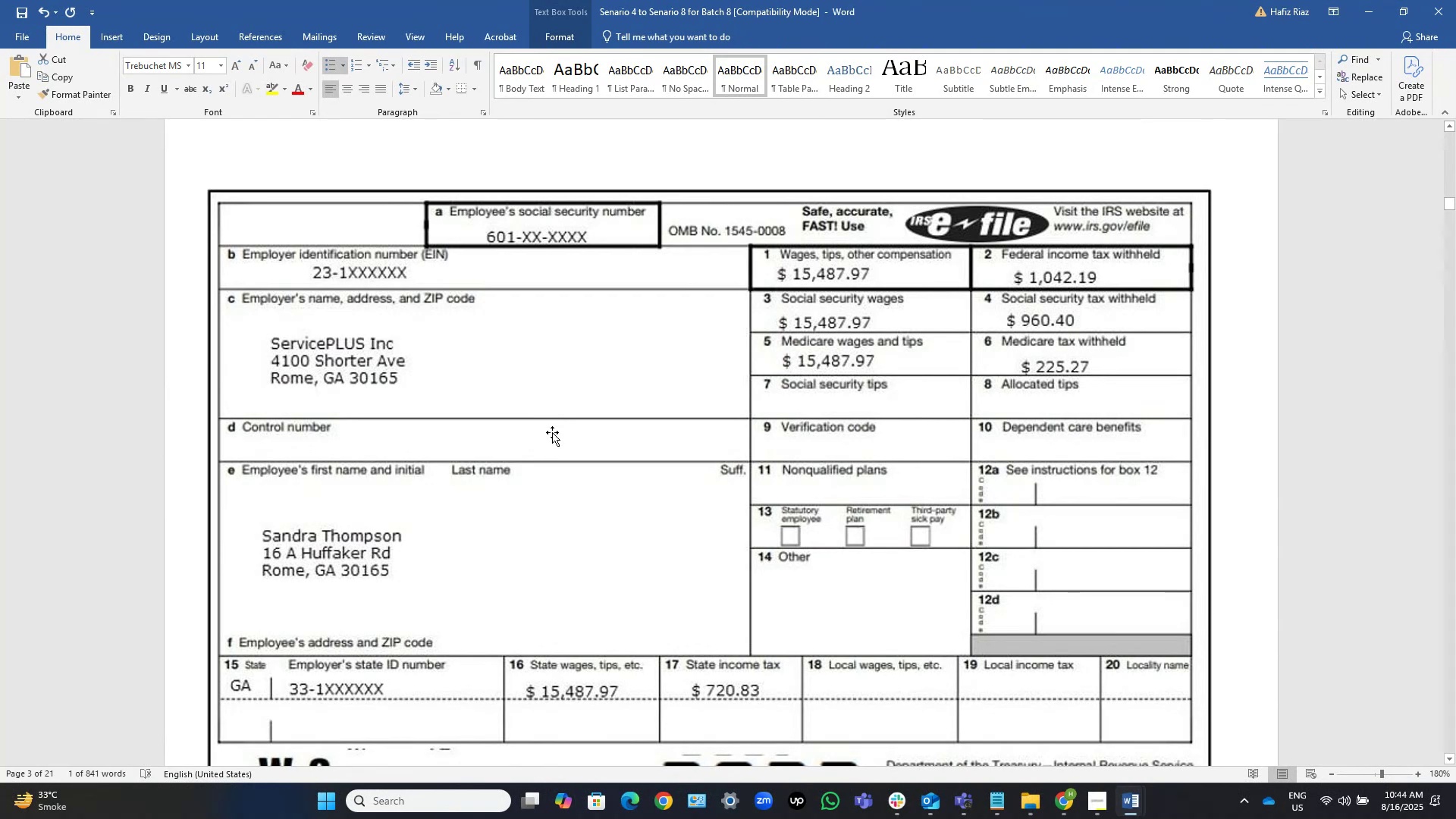 
key(Alt+Tab)
 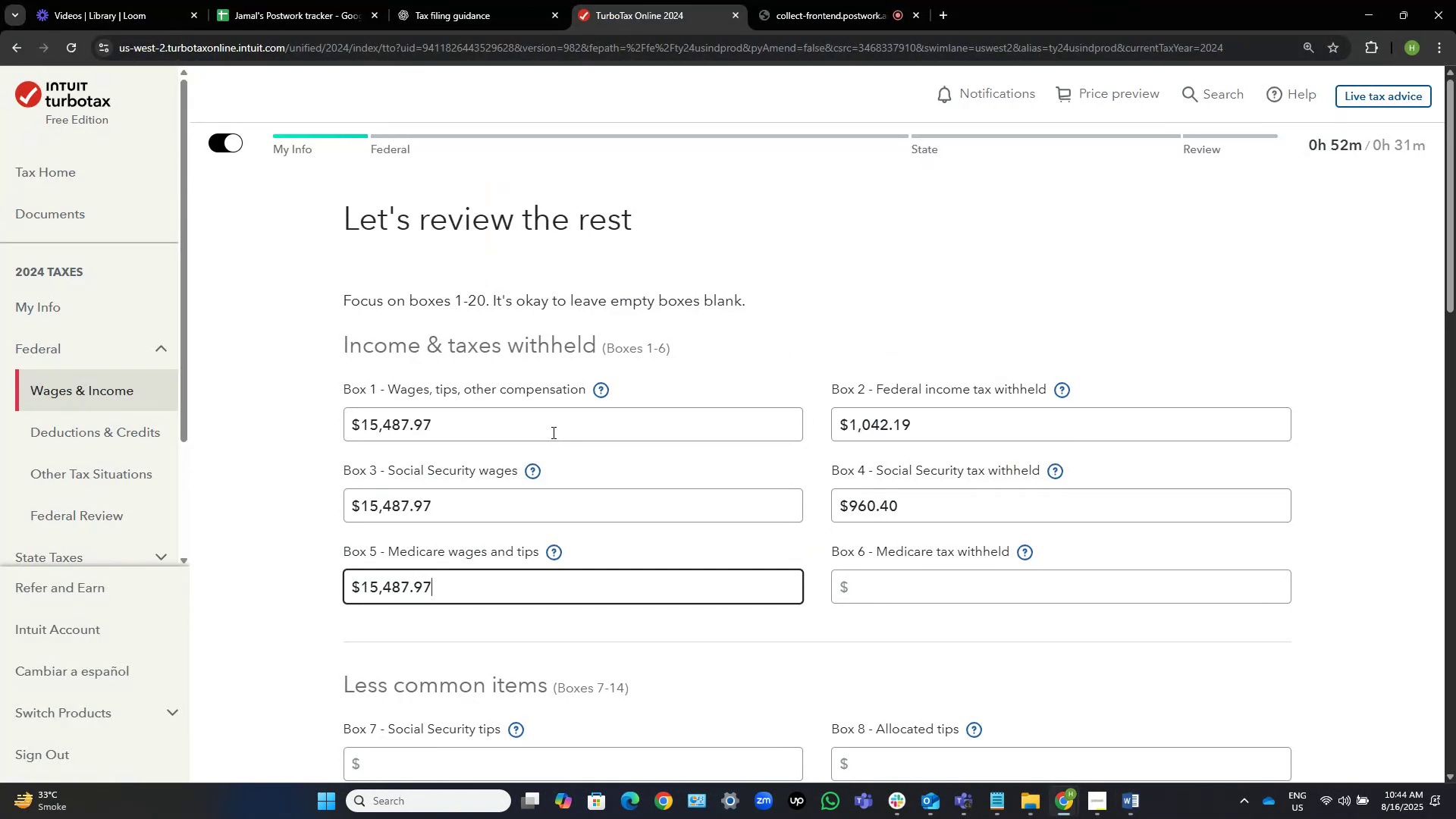 
key(Alt+Tab)
 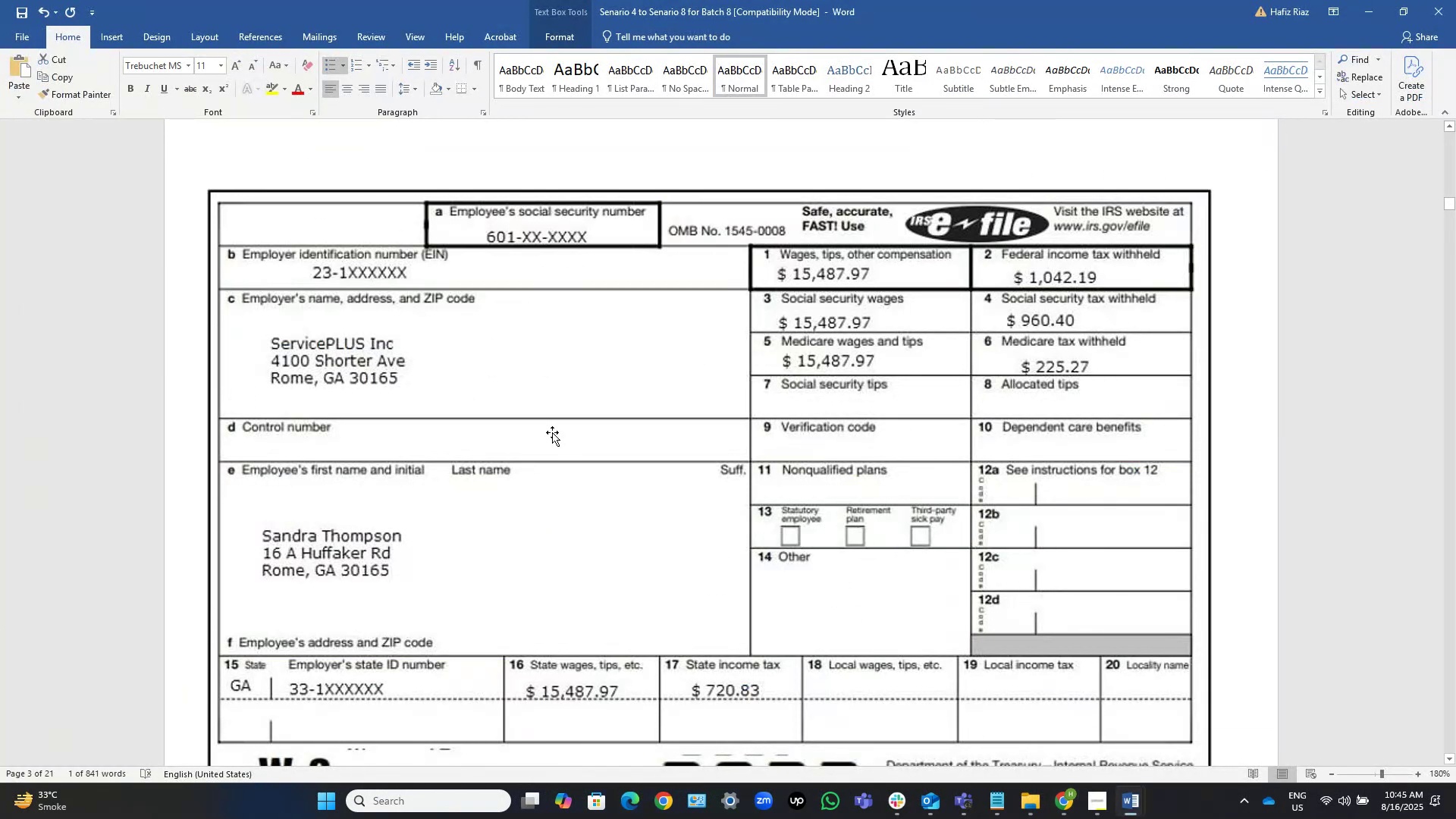 
key(Alt+AltLeft)
 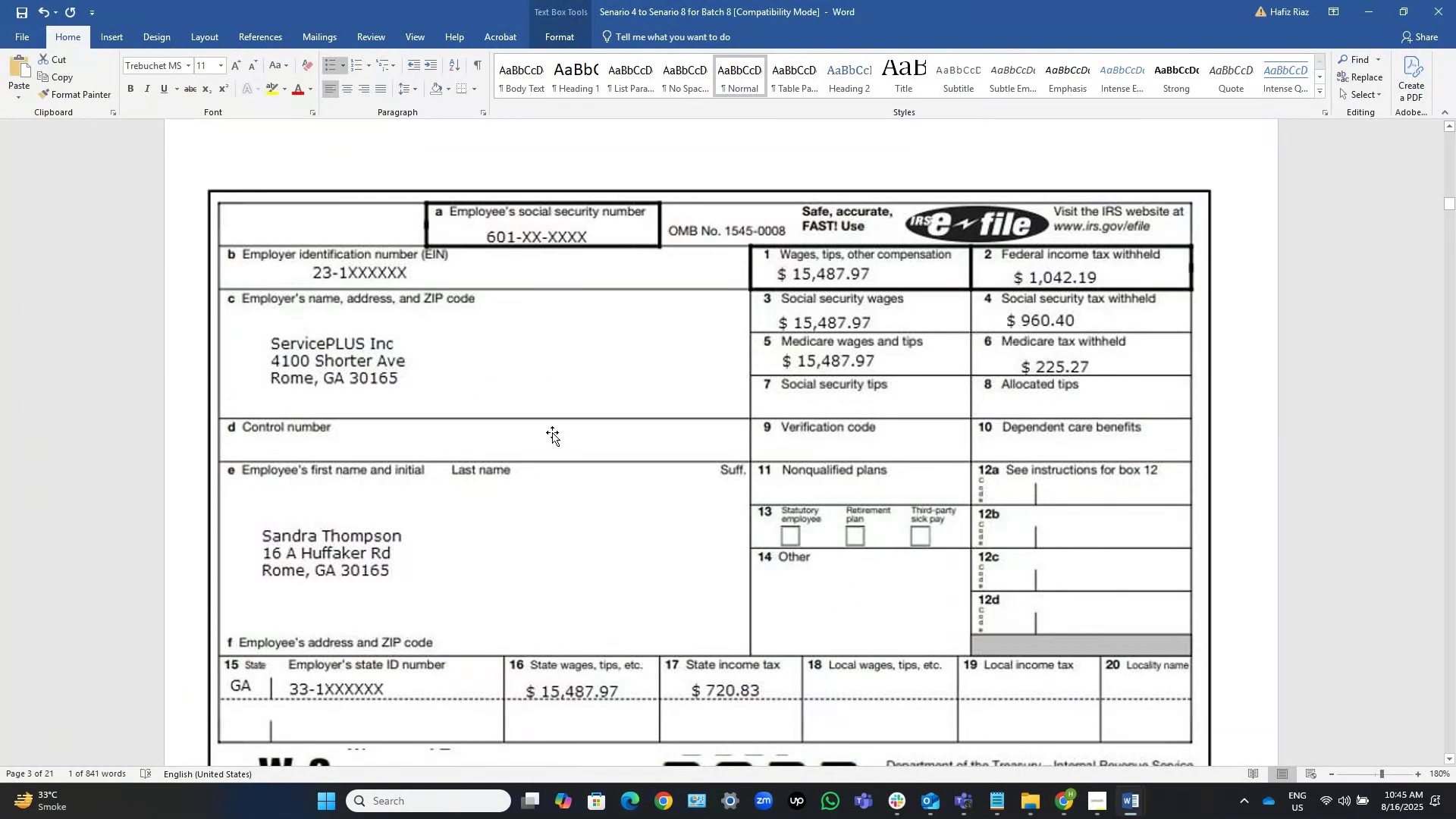 
key(Alt+Tab)
 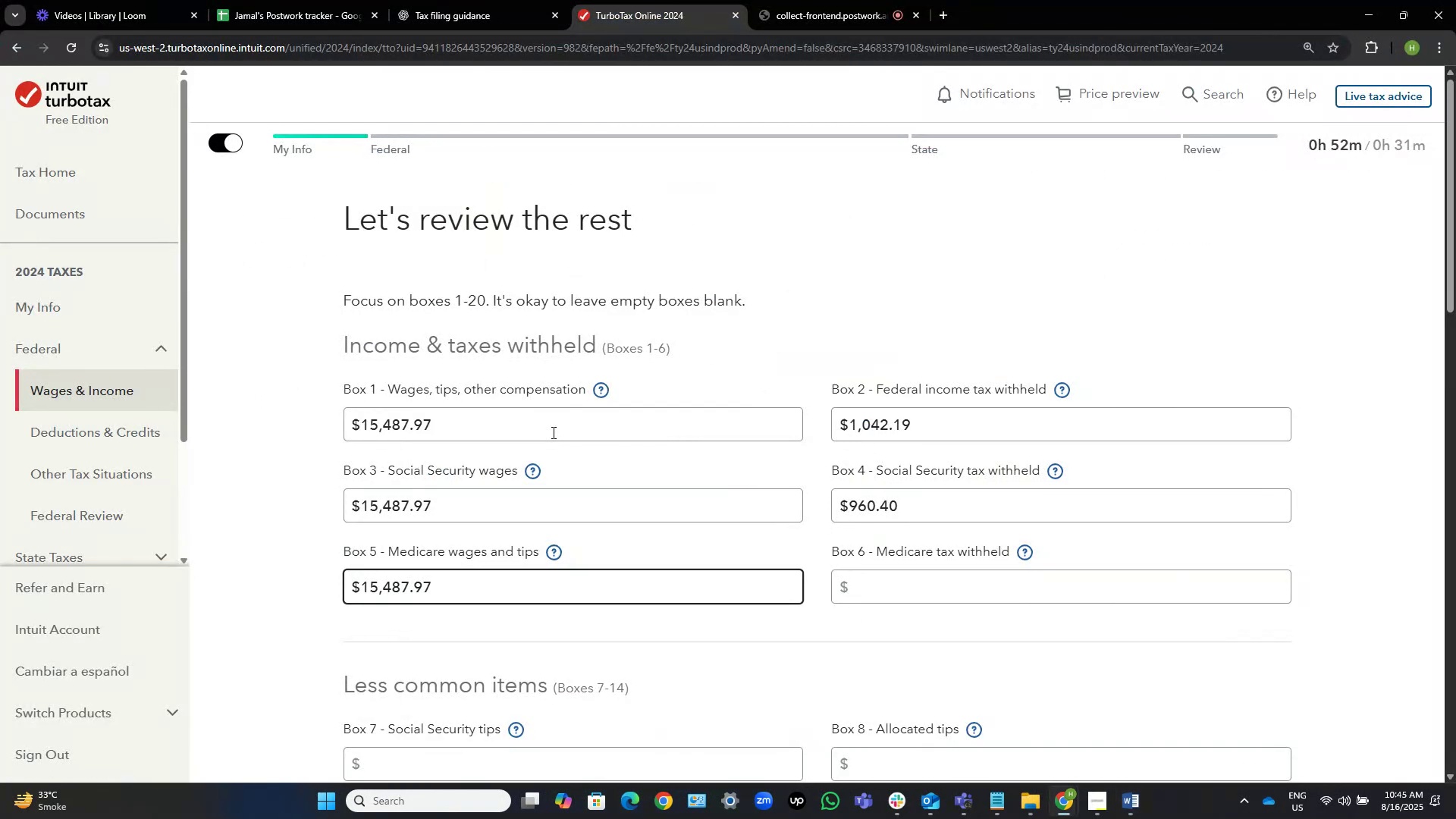 
key(Alt+Tab)
 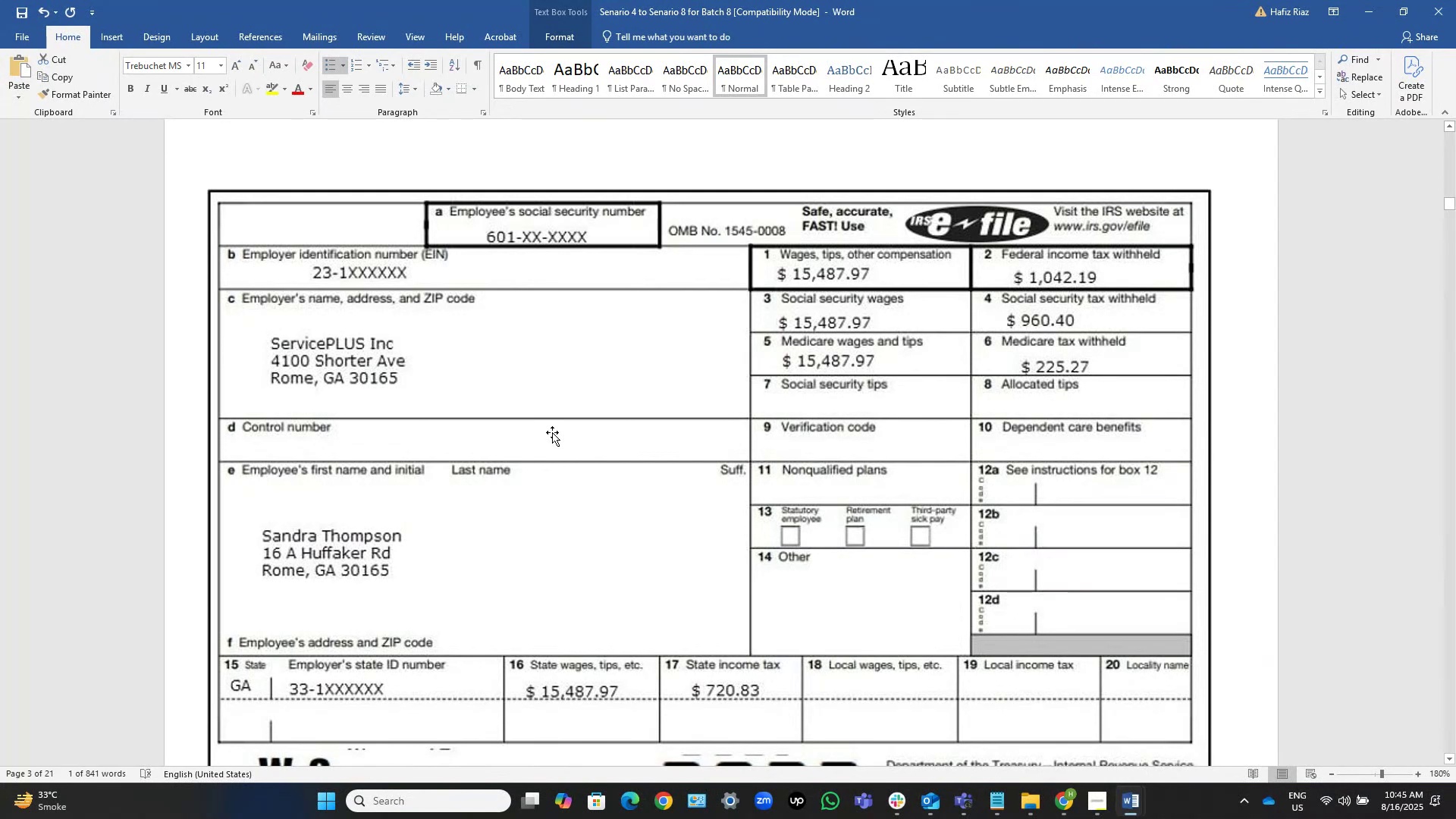 
key(Alt+Tab)
 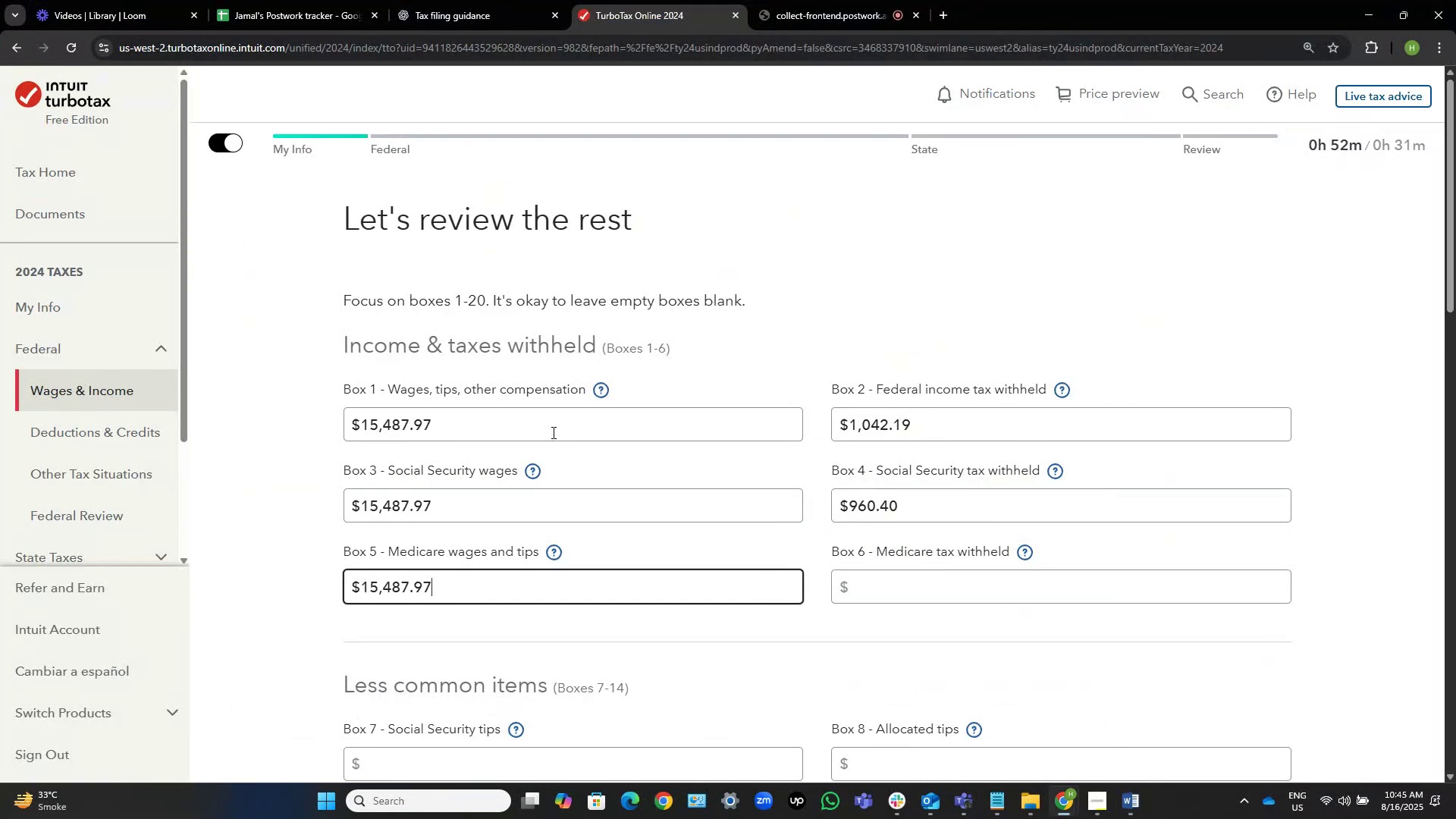 
key(Tab)
 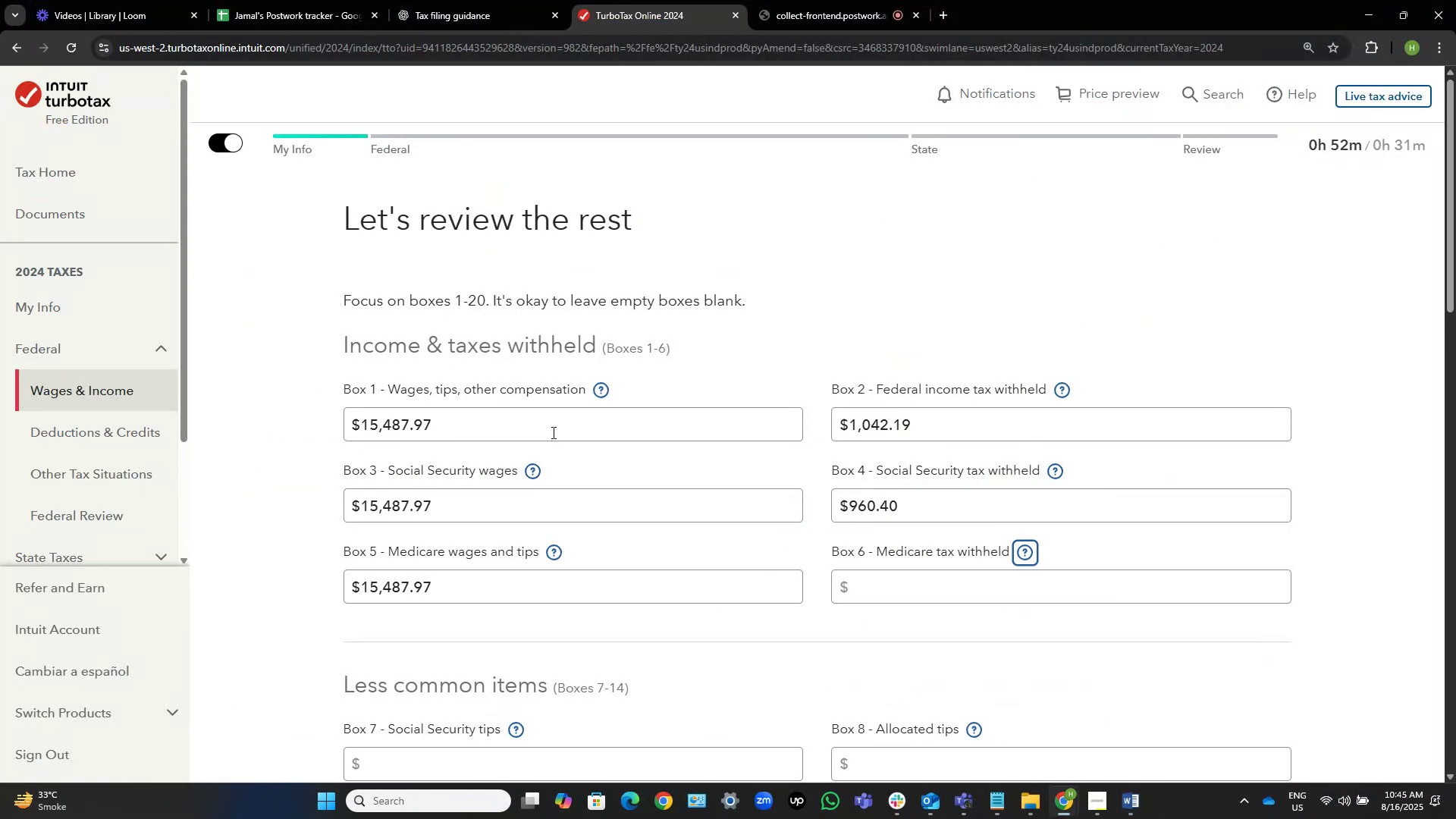 
key(Tab)
 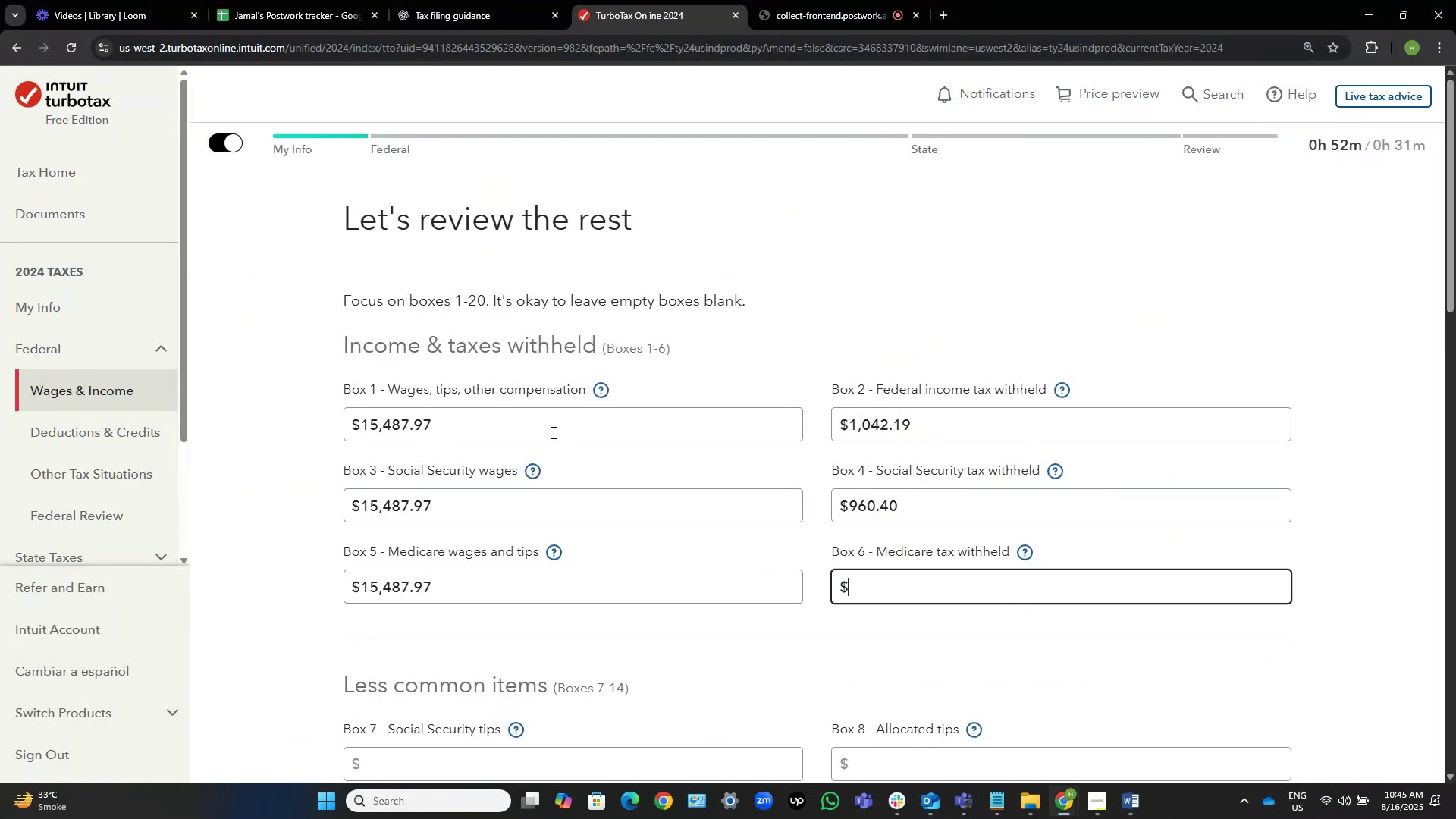 
key(Numpad2)
 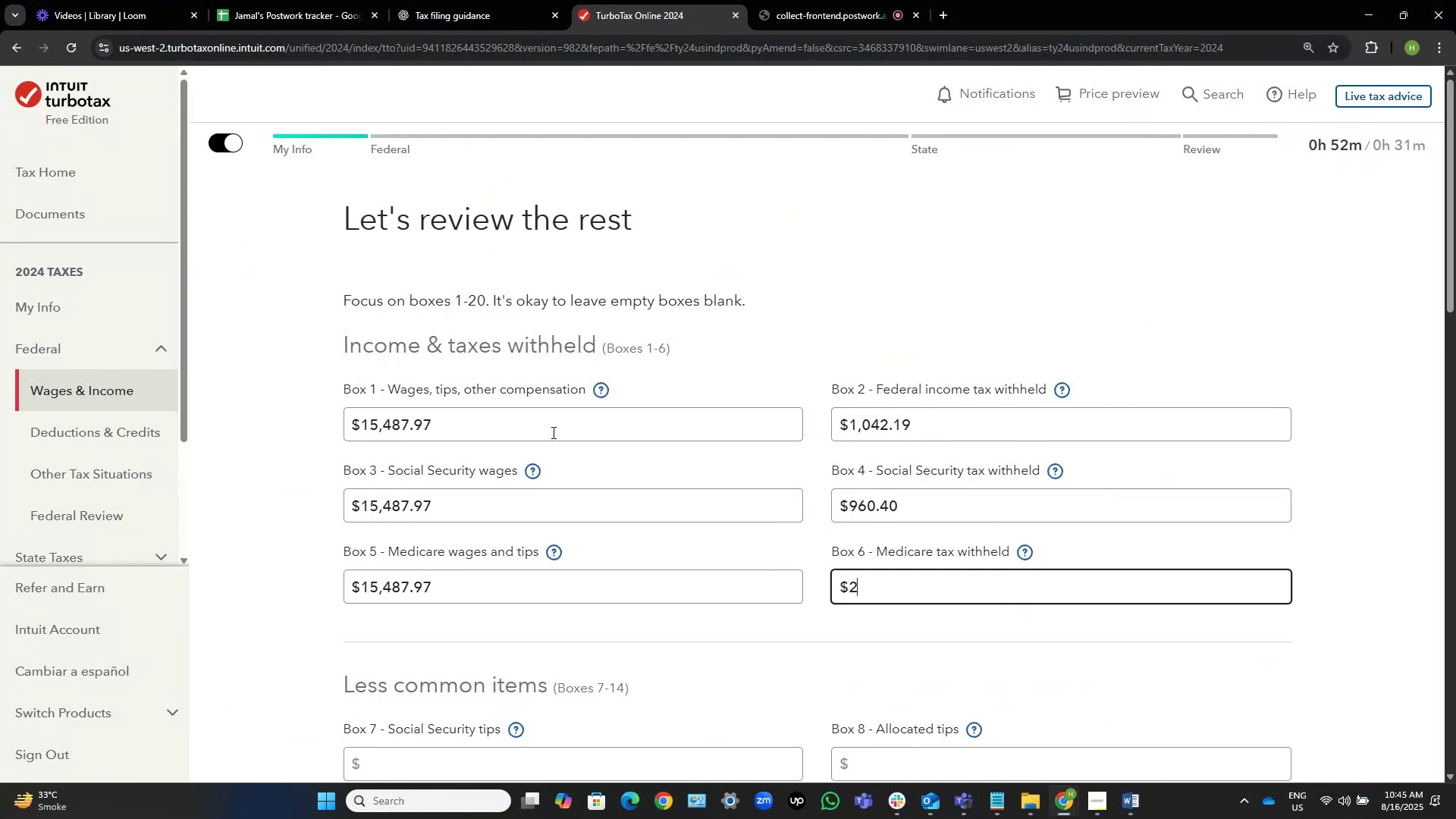 
key(Numpad2)
 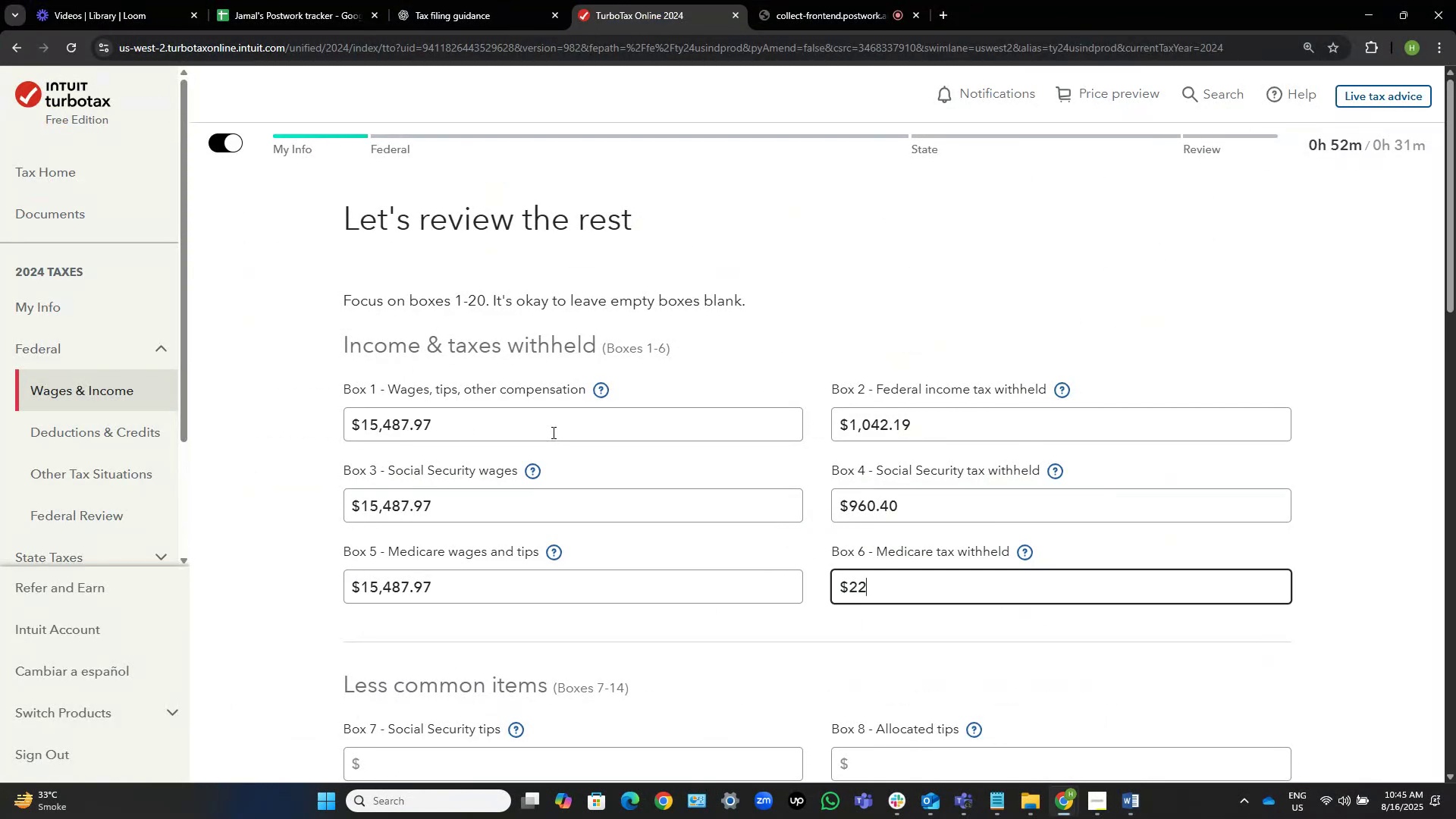 
key(Numpad5)
 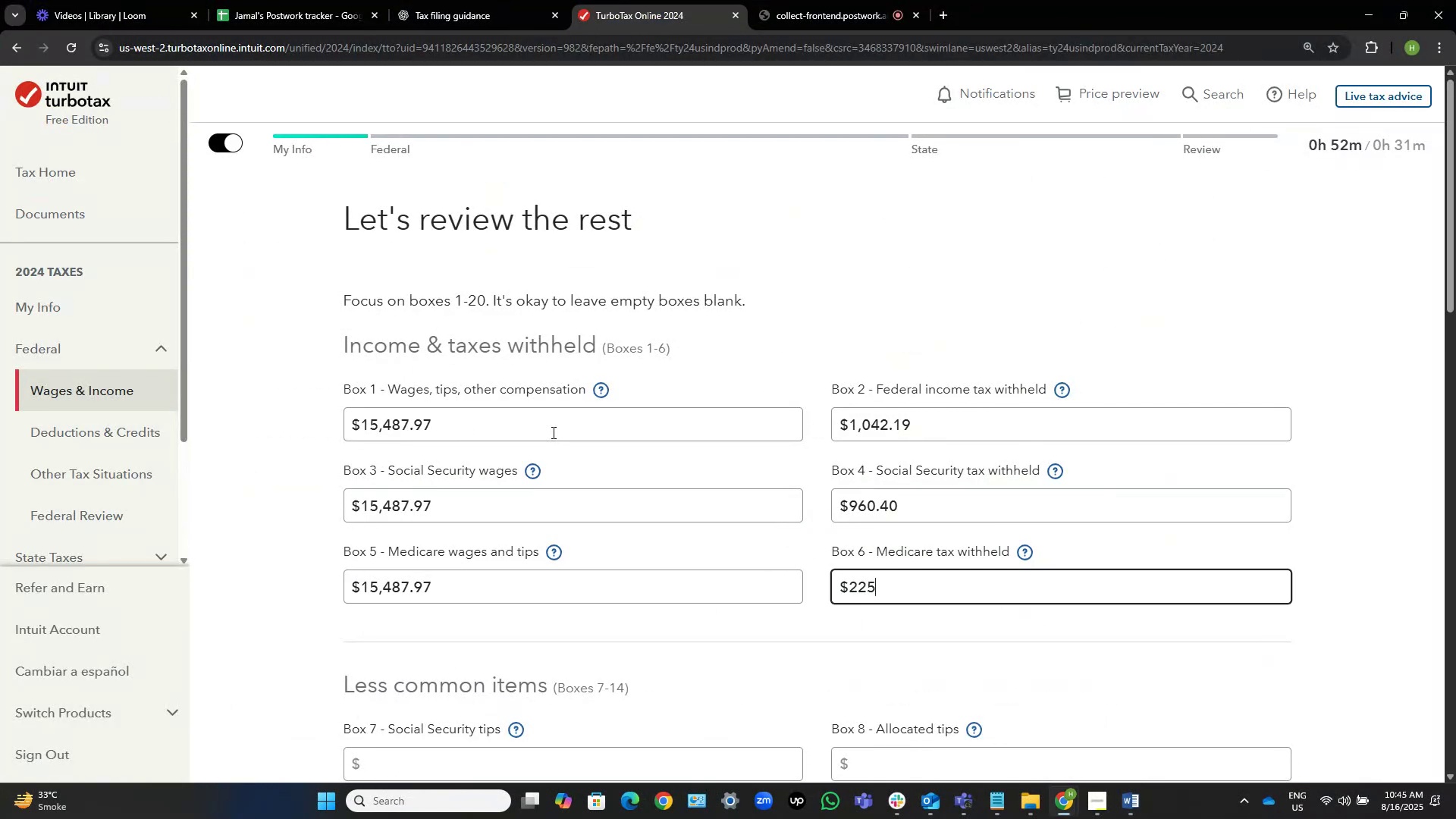 
key(NumpadDecimal)
 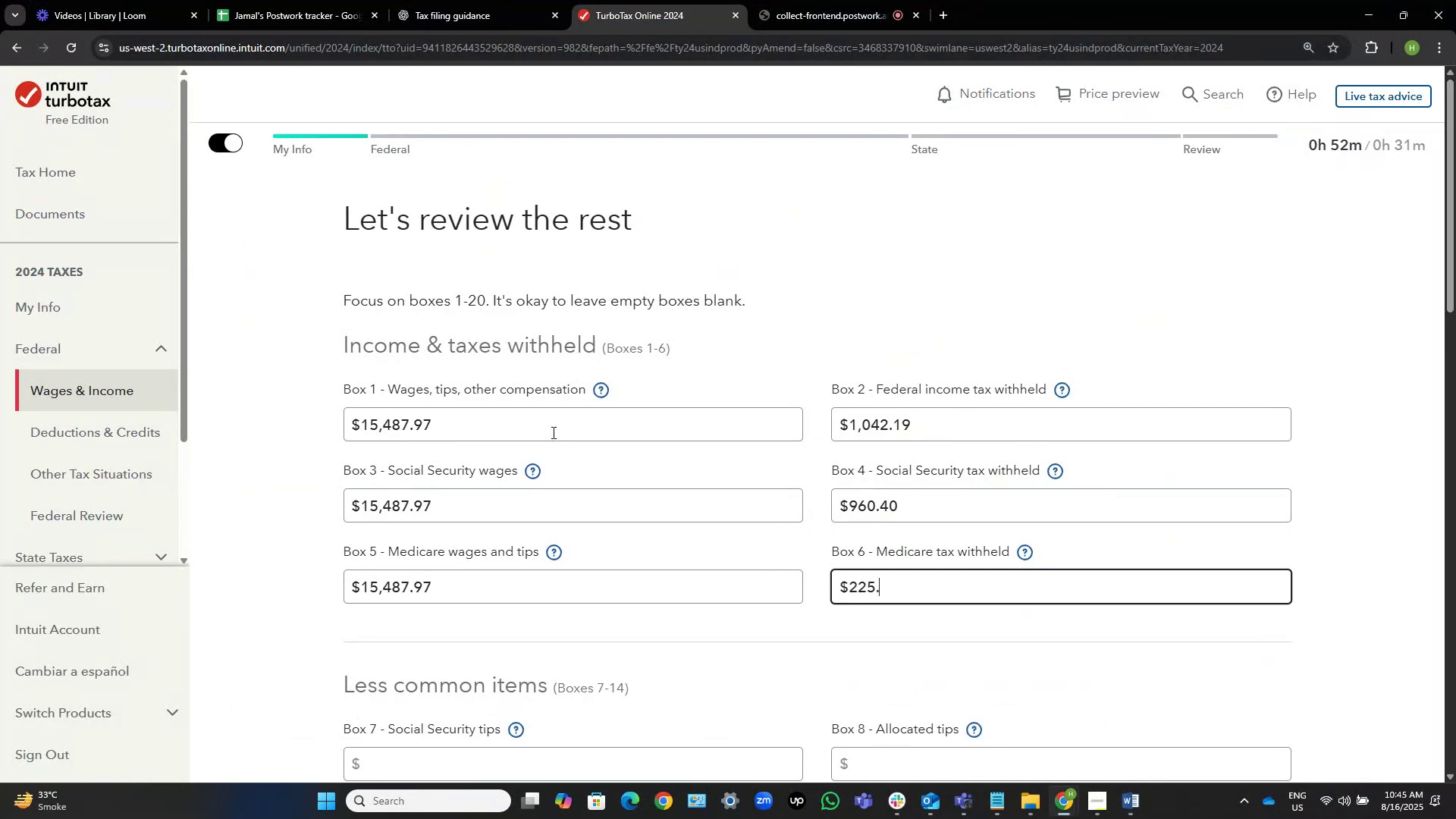 
key(Numpad2)
 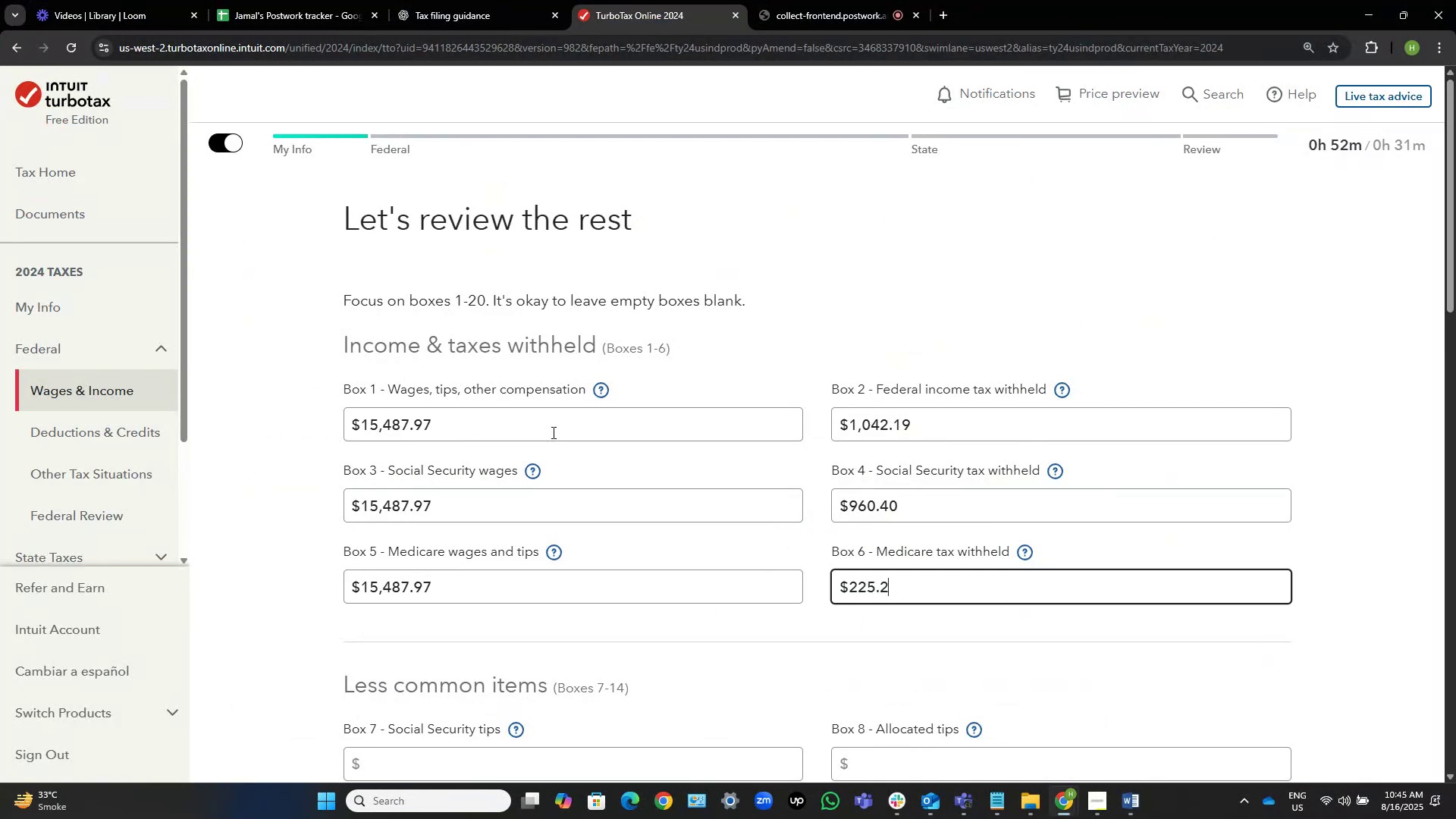 
key(Numpad7)
 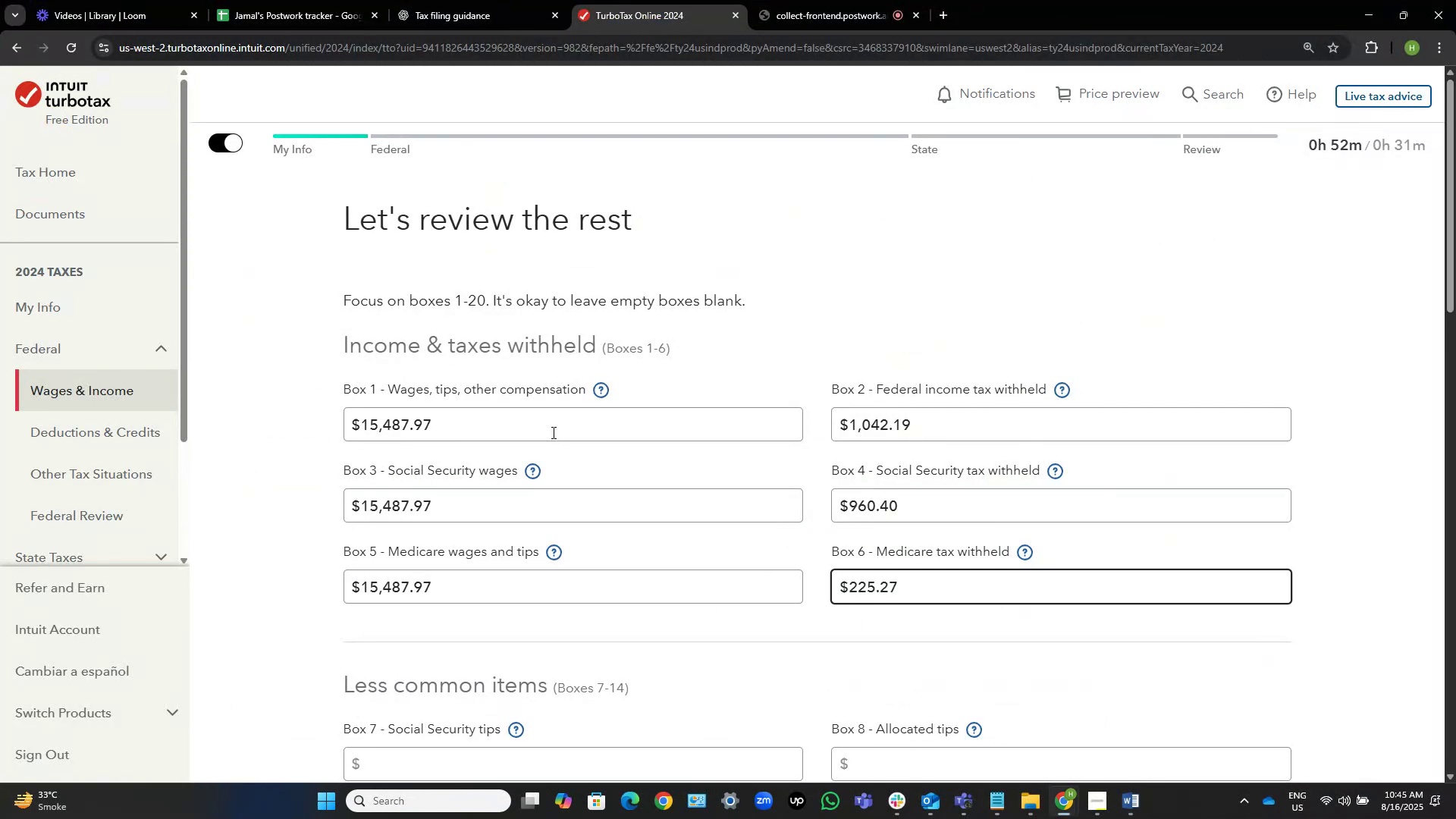 
key(Alt+AltLeft)
 